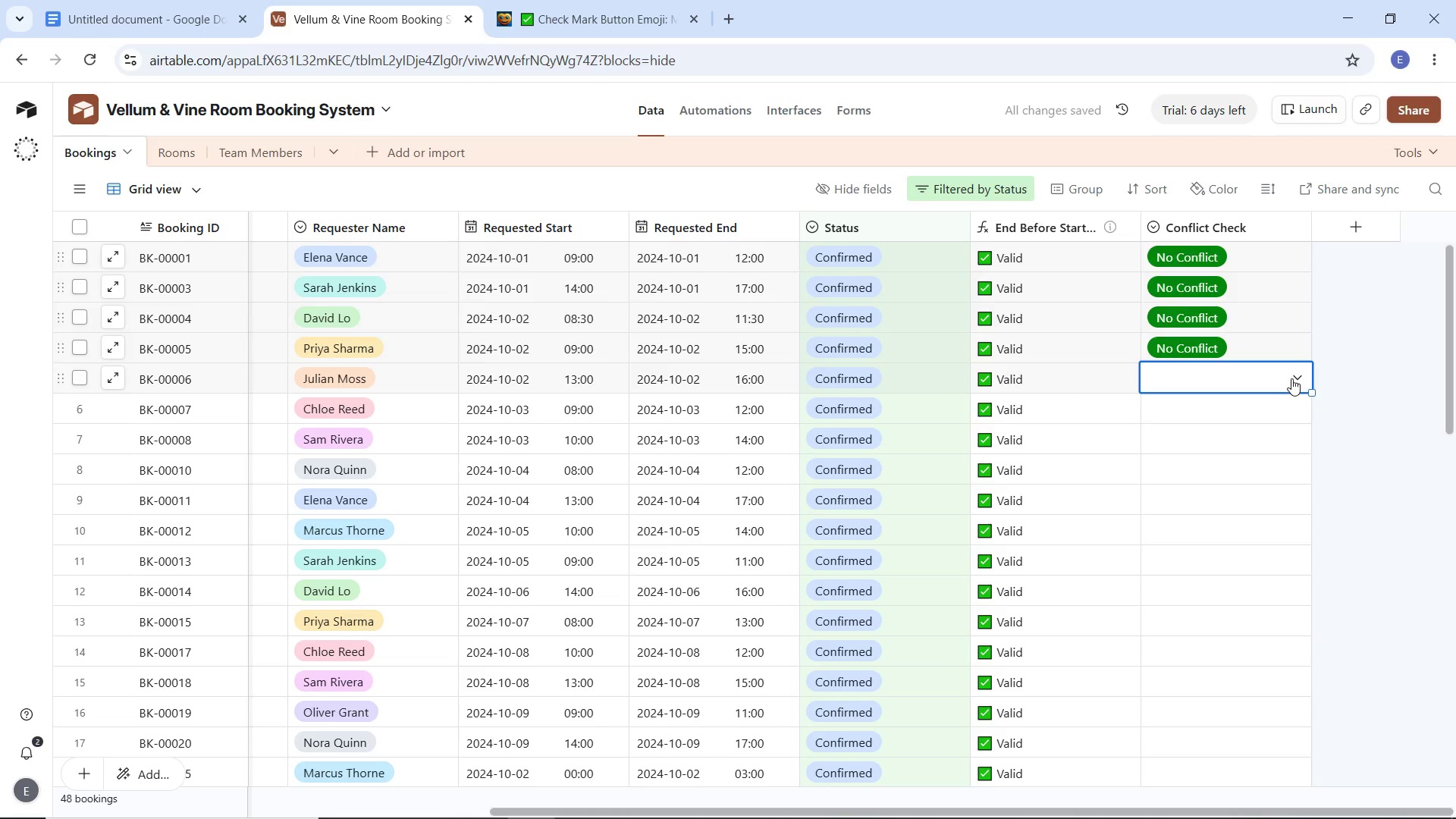 
left_click([1291, 378])
 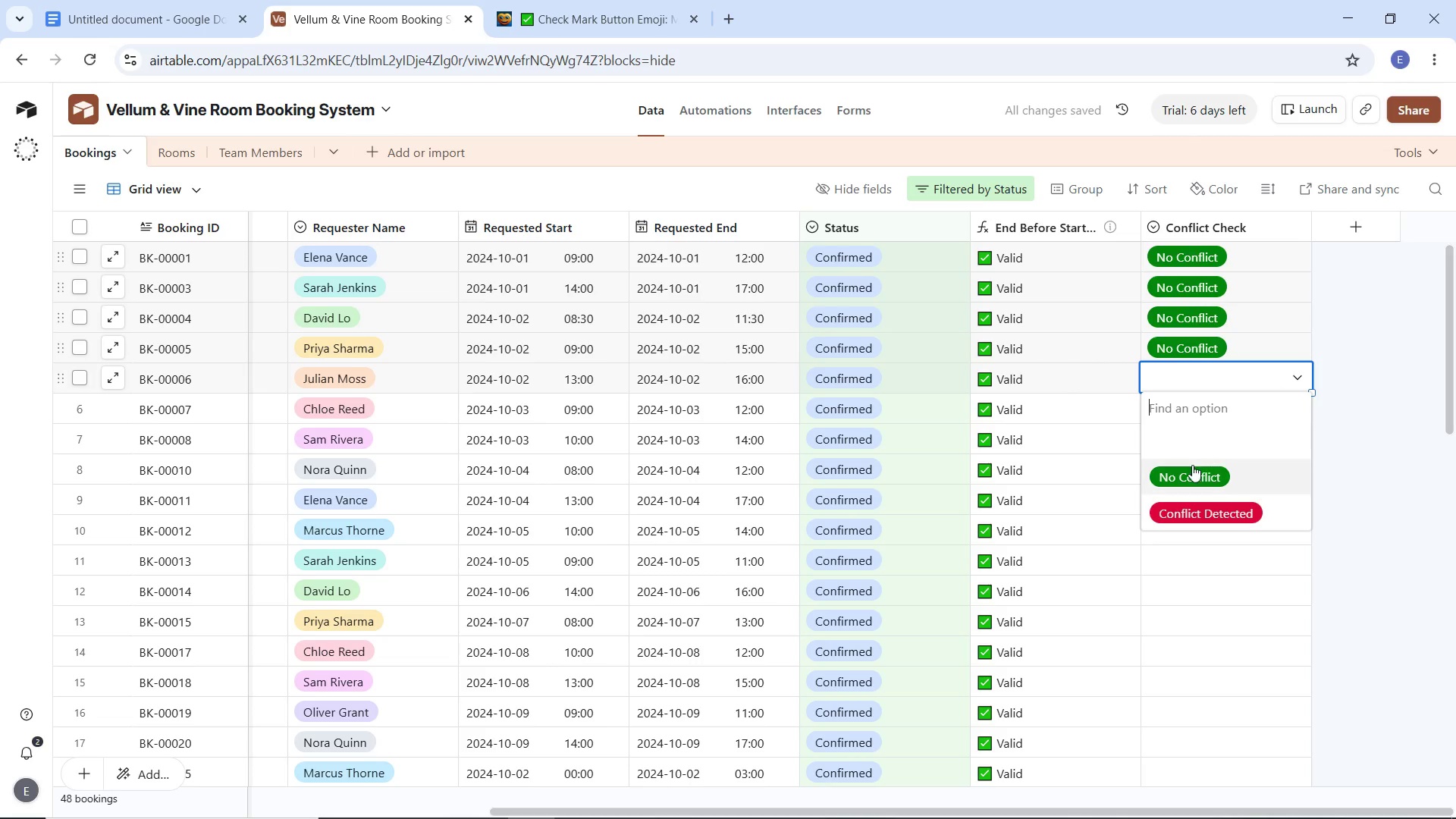 
left_click([1191, 470])
 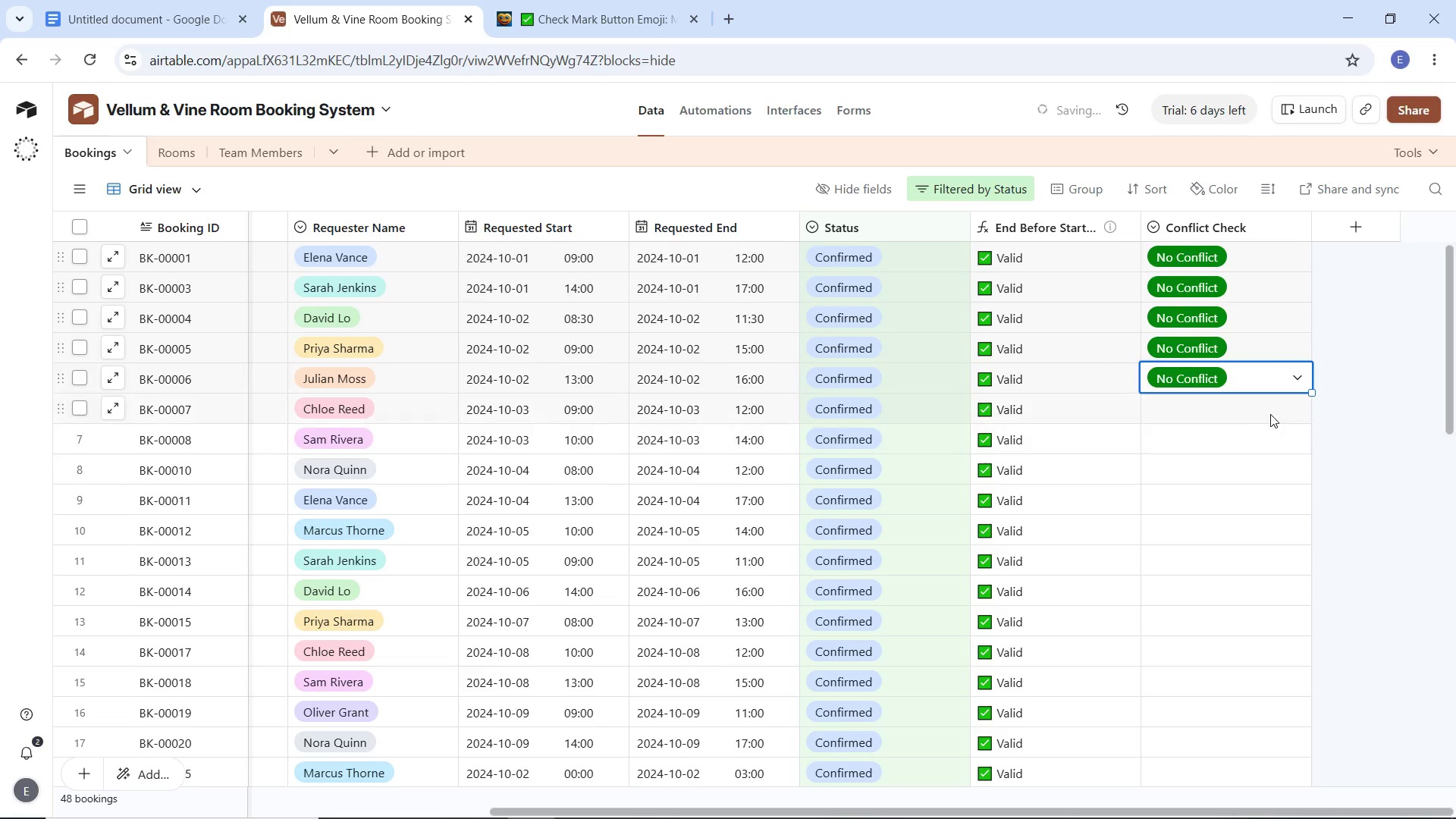 
left_click([1272, 413])
 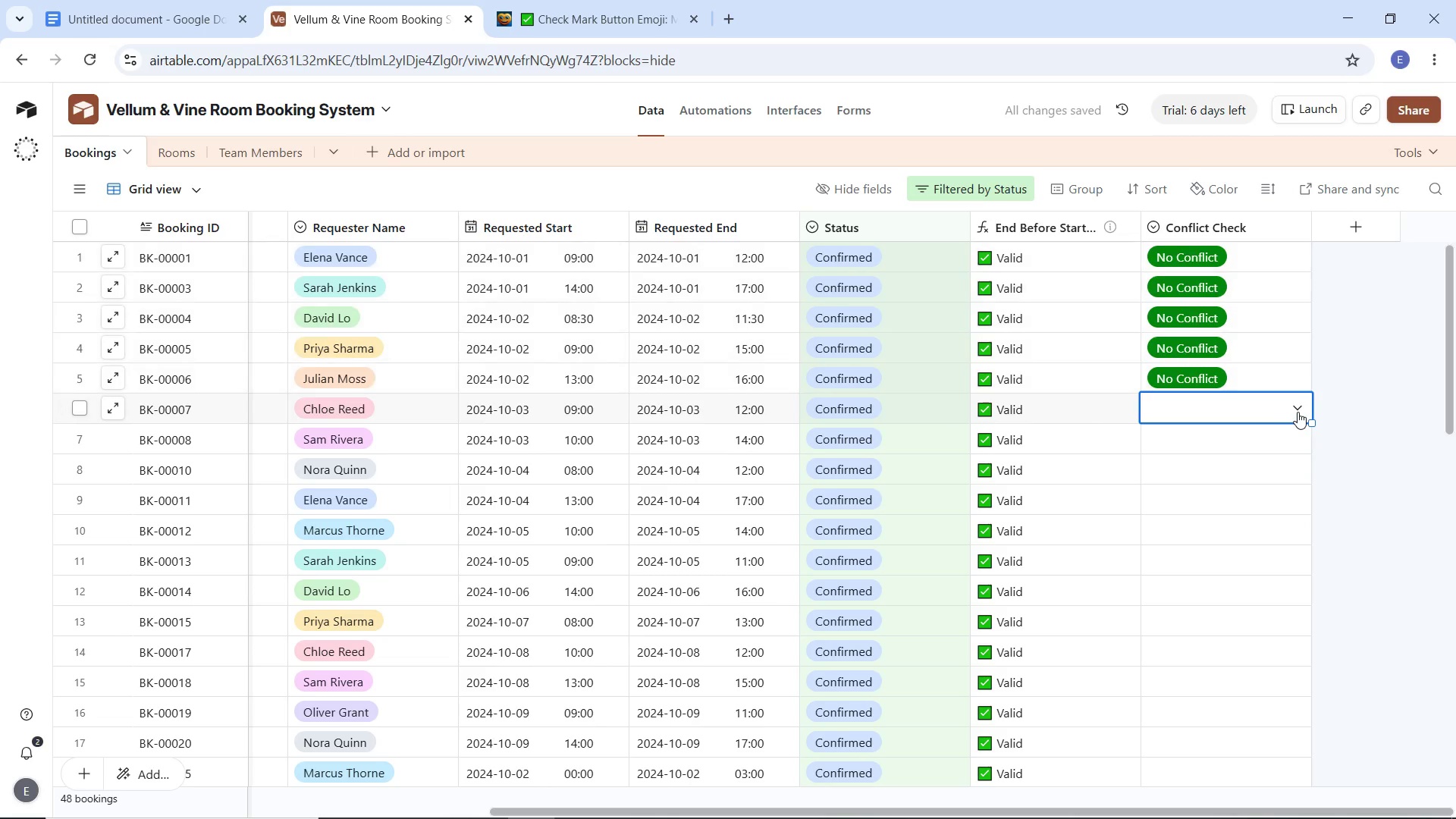 
left_click([1298, 412])
 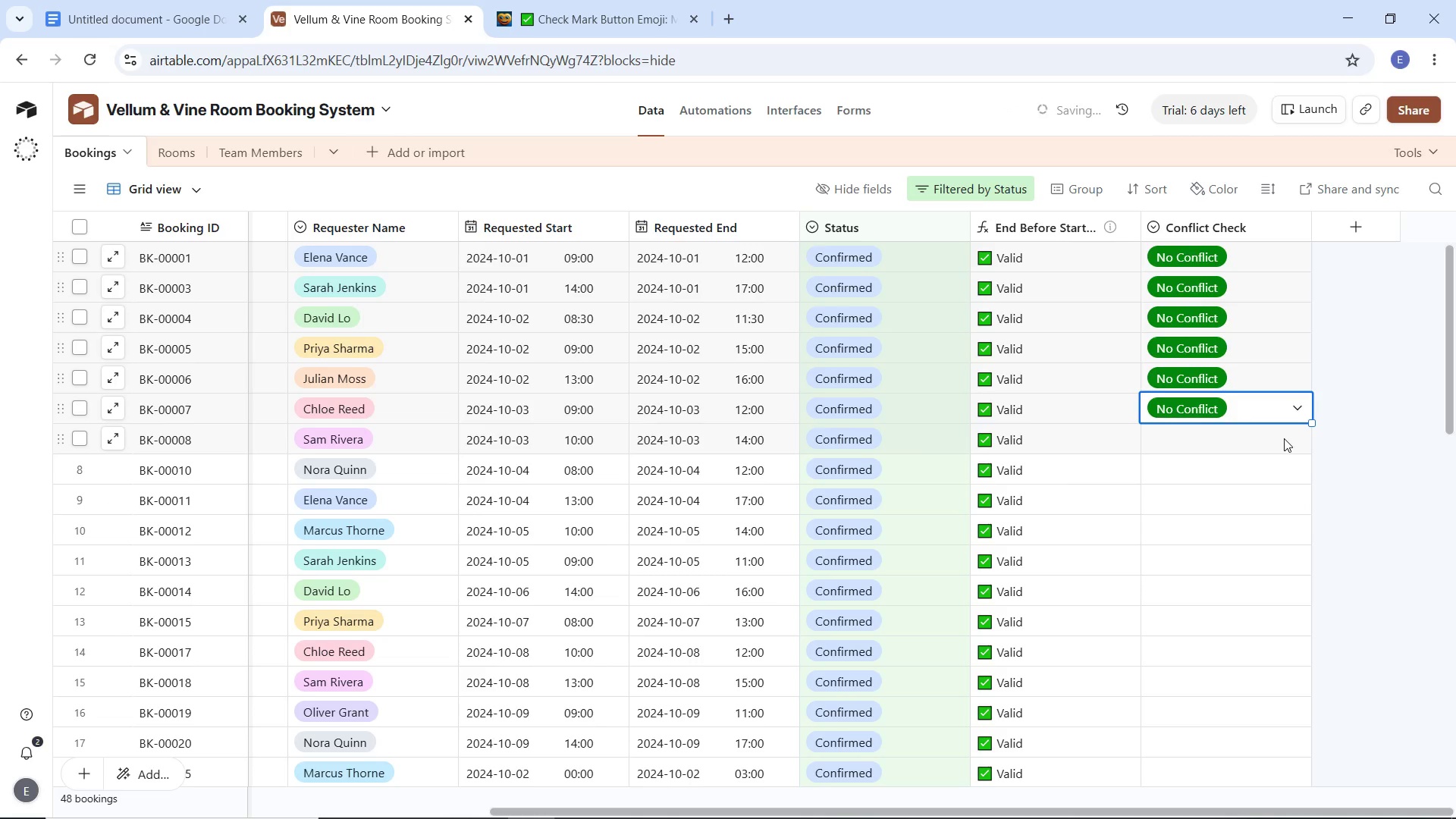 
double_click([1295, 438])
 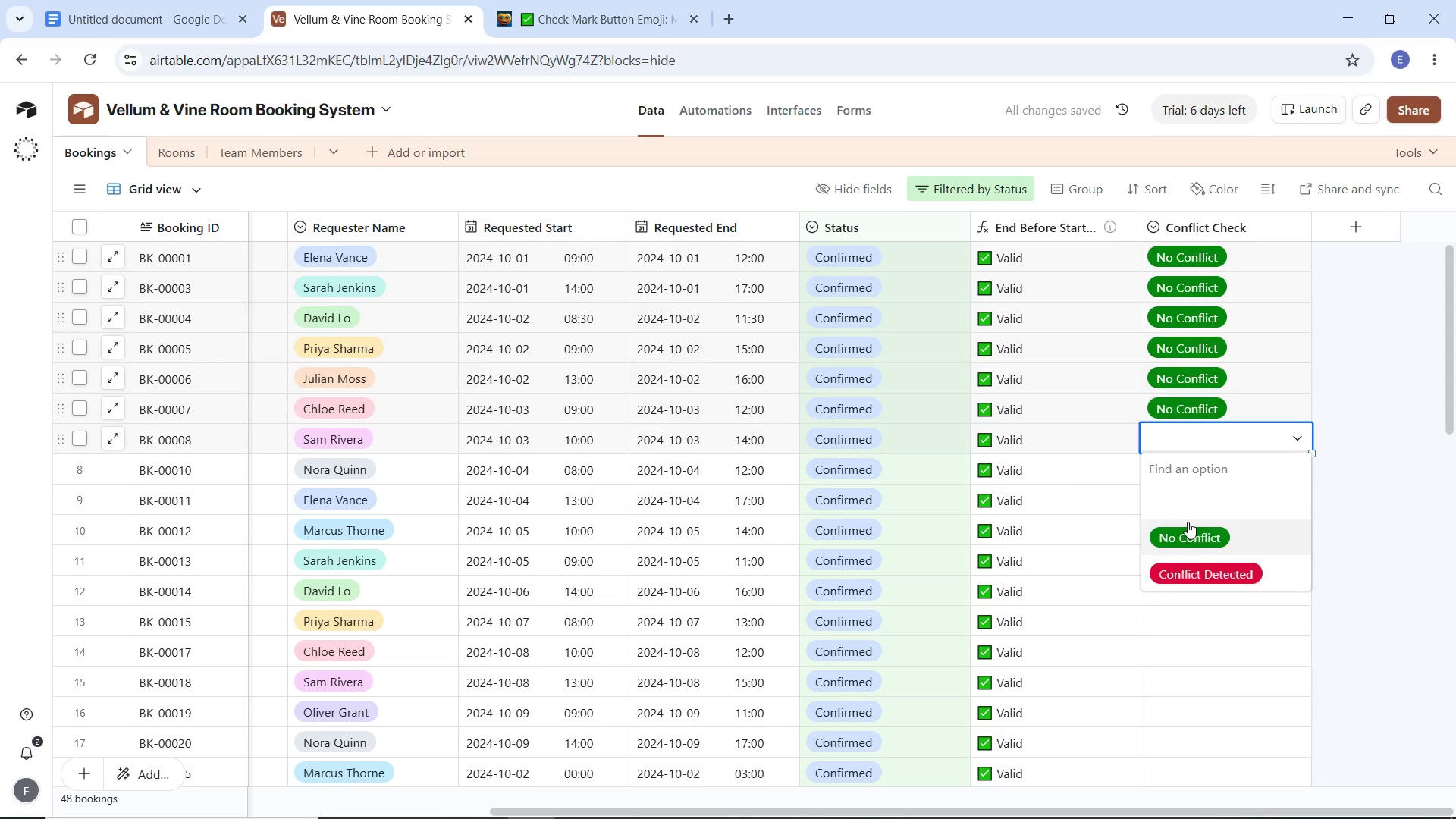 
left_click([1188, 522])
 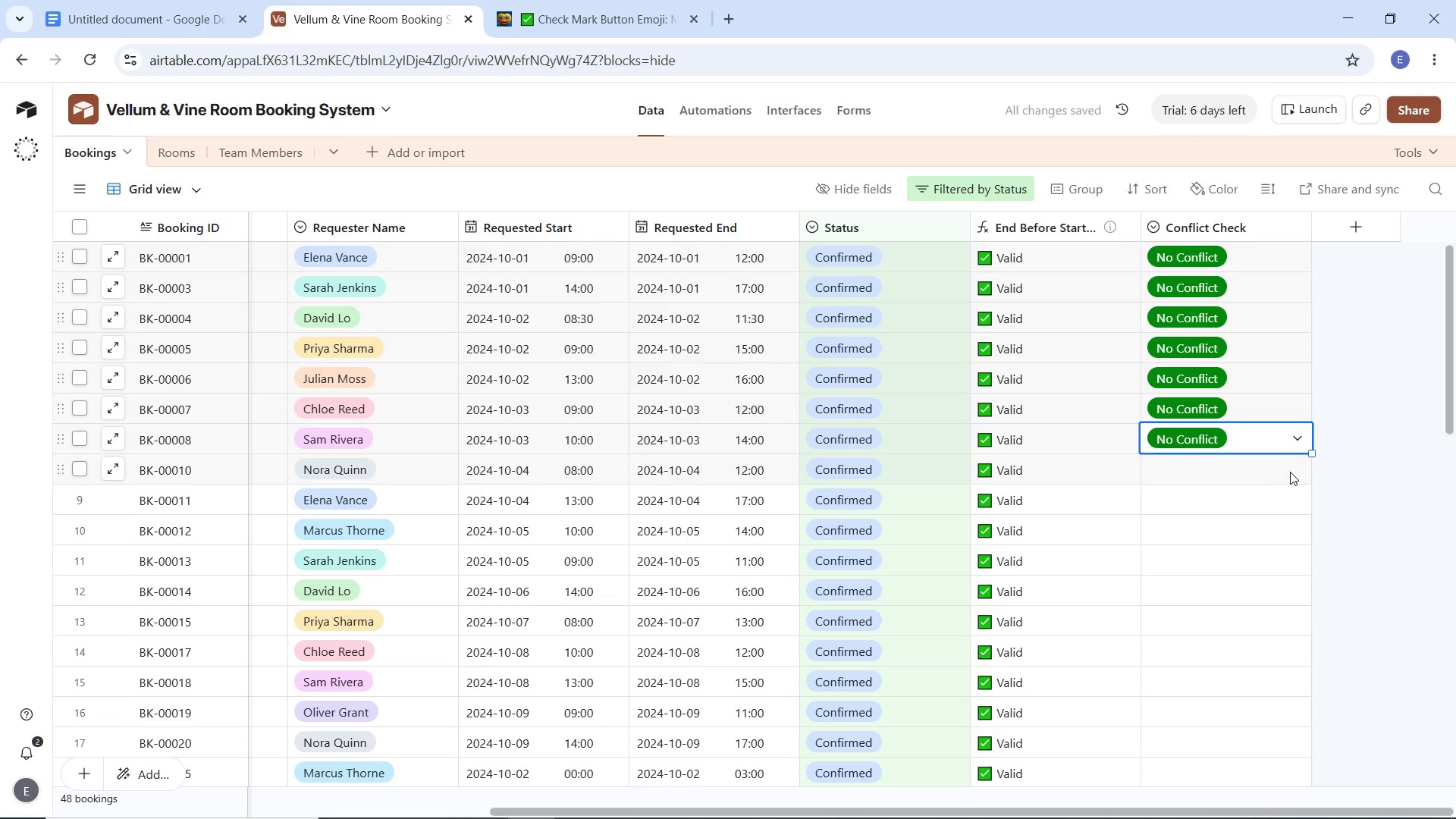 
left_click([1290, 472])
 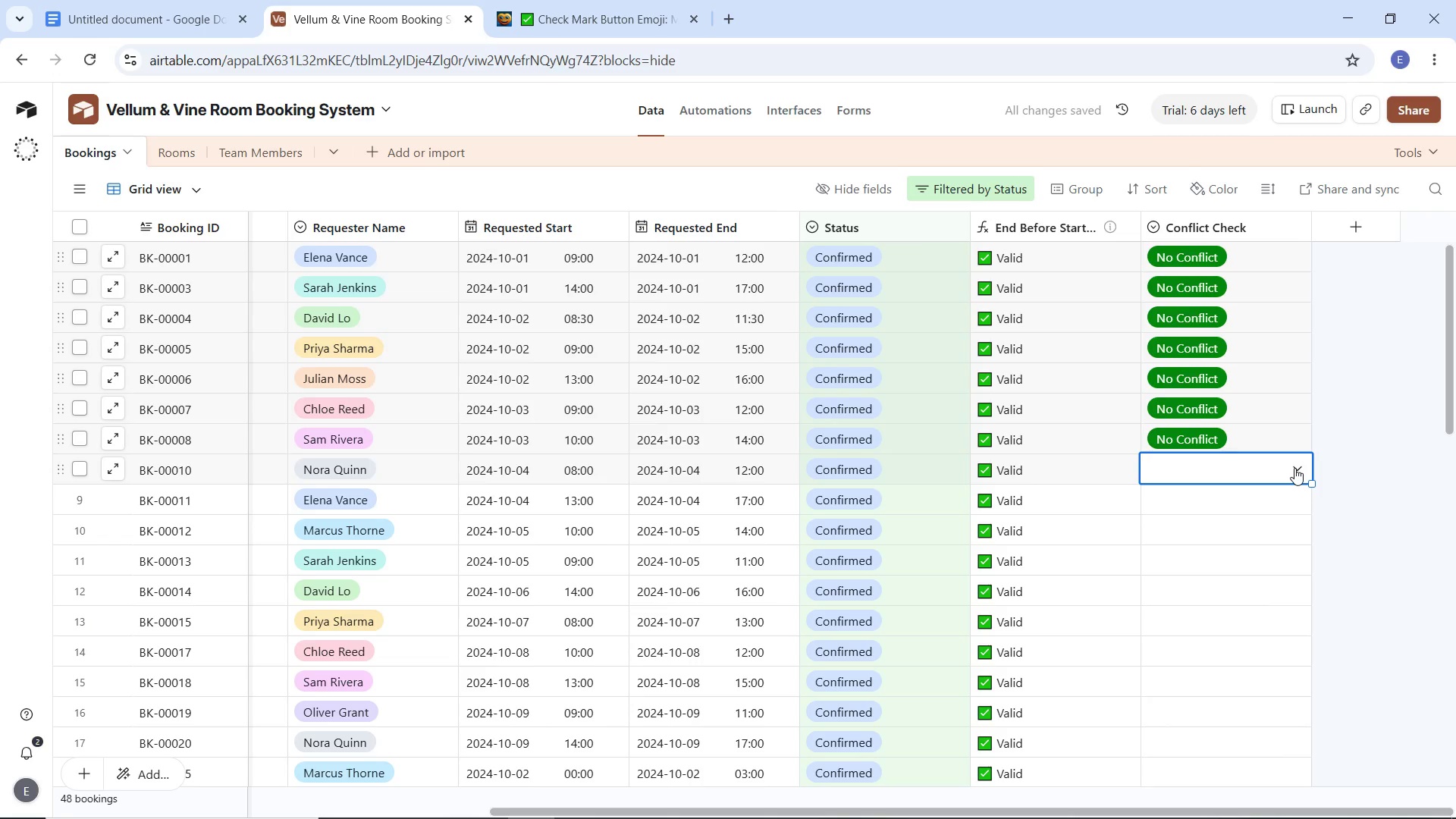 
left_click([1294, 468])
 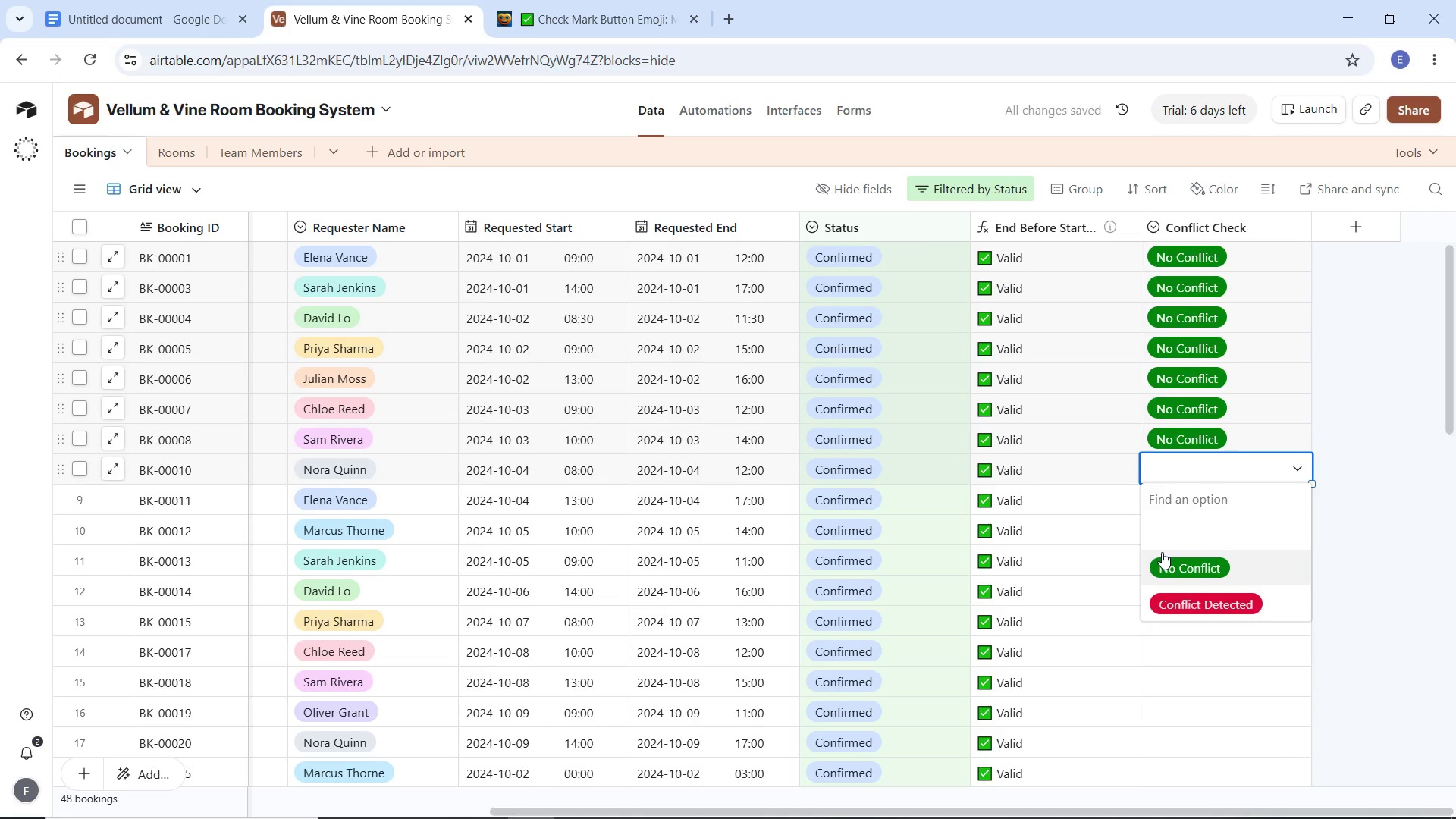 
left_click([1163, 553])
 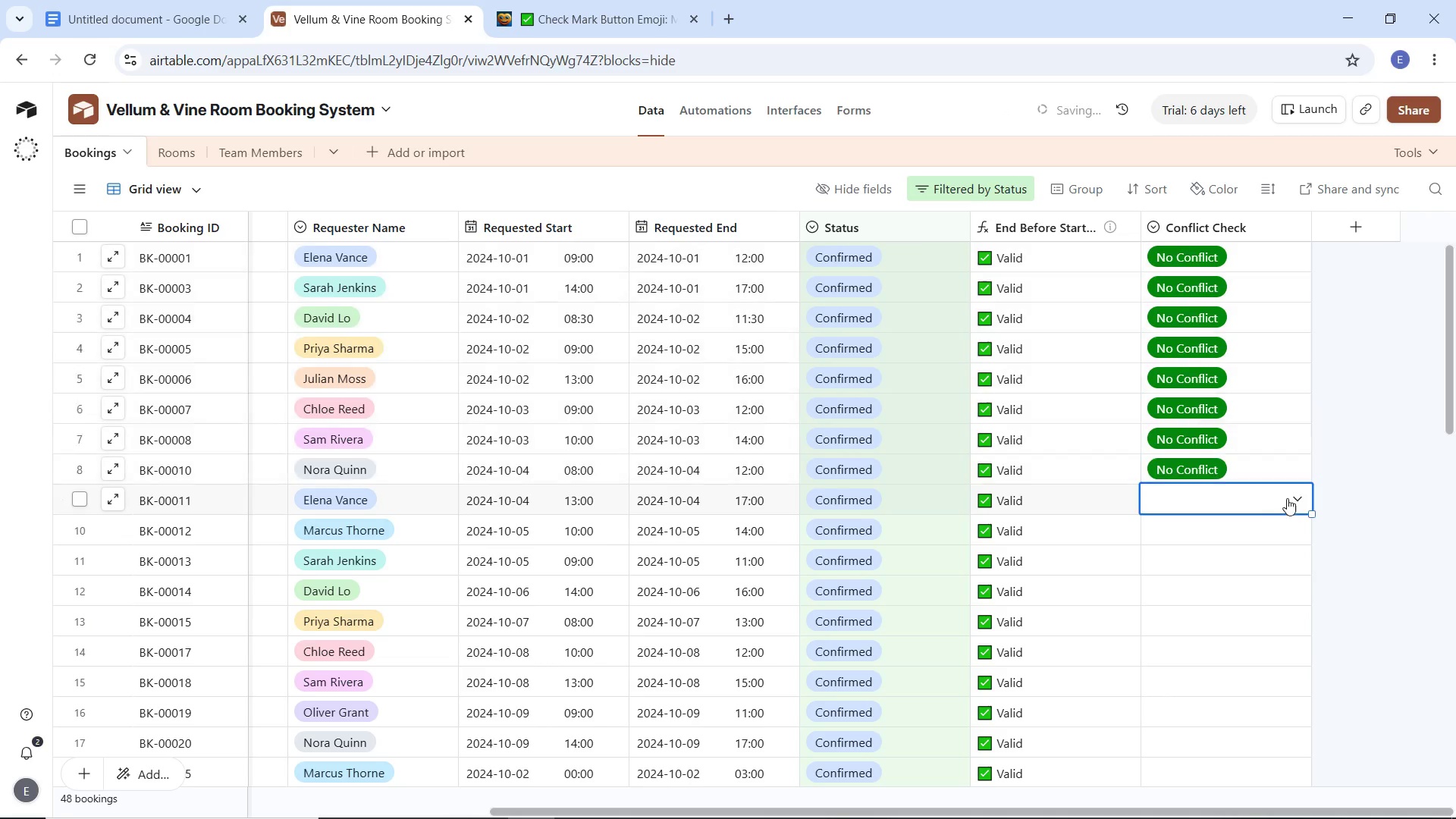 
double_click([1291, 498])
 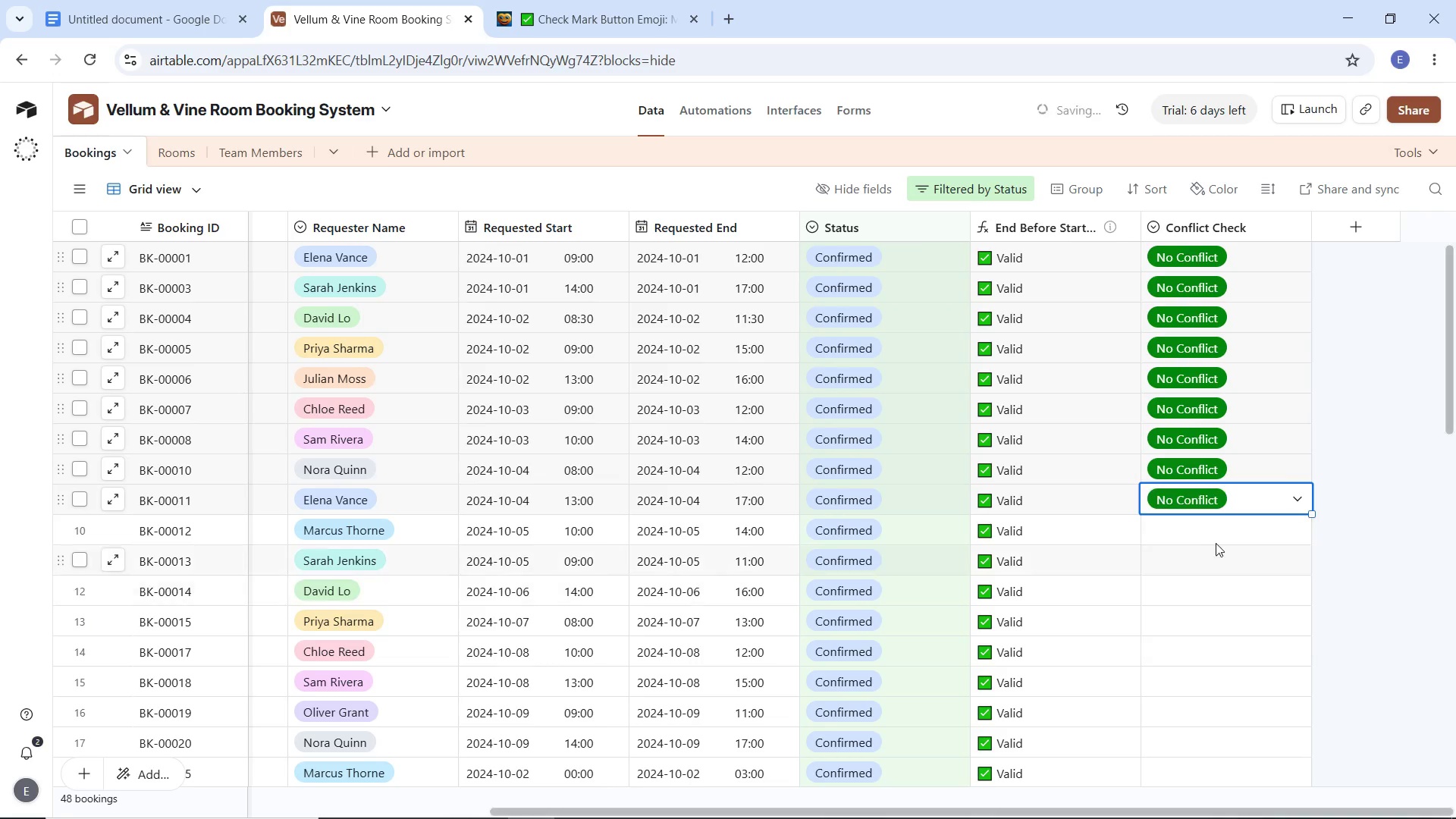 
left_click([1222, 536])
 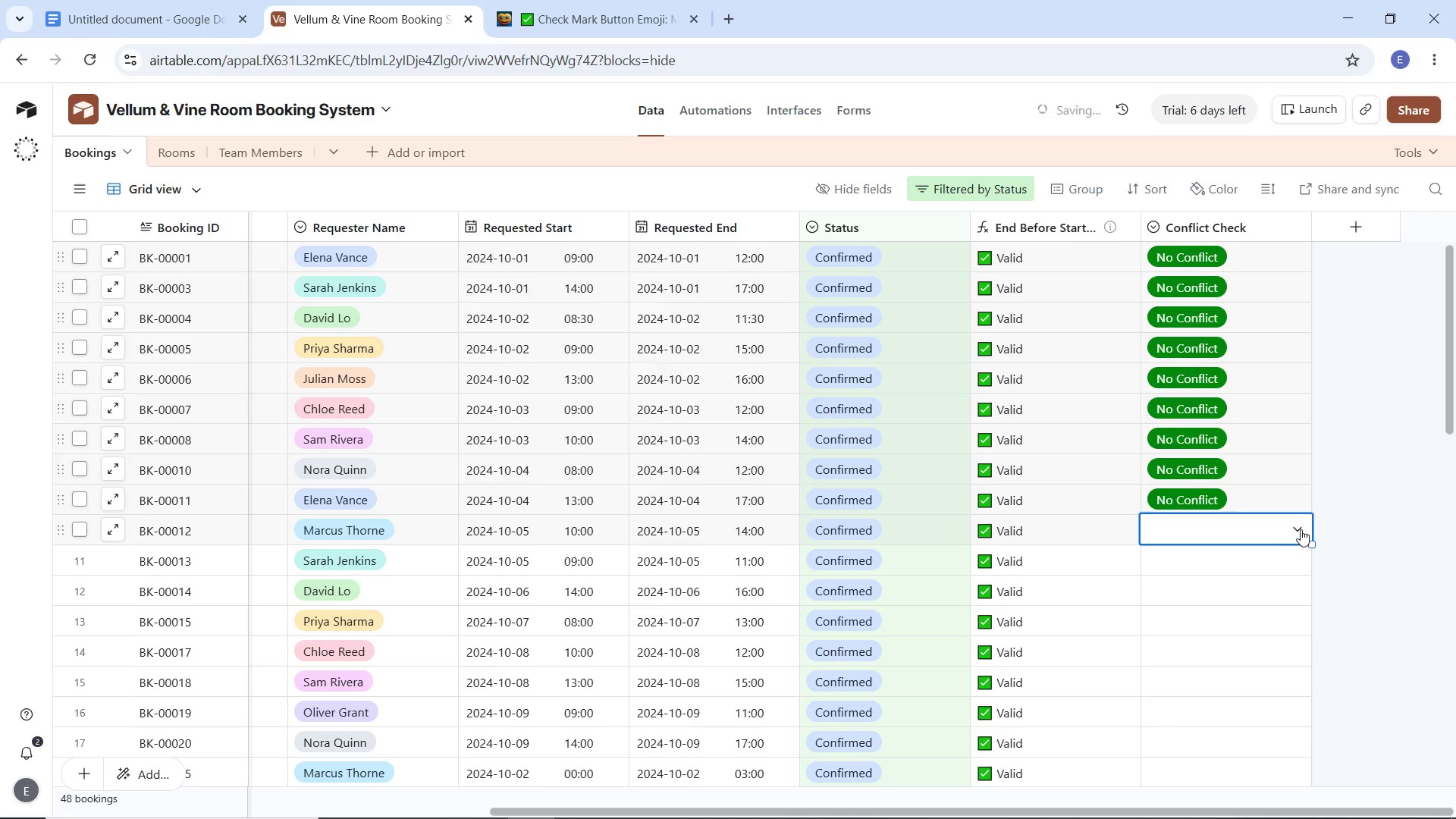 
left_click([1301, 528])
 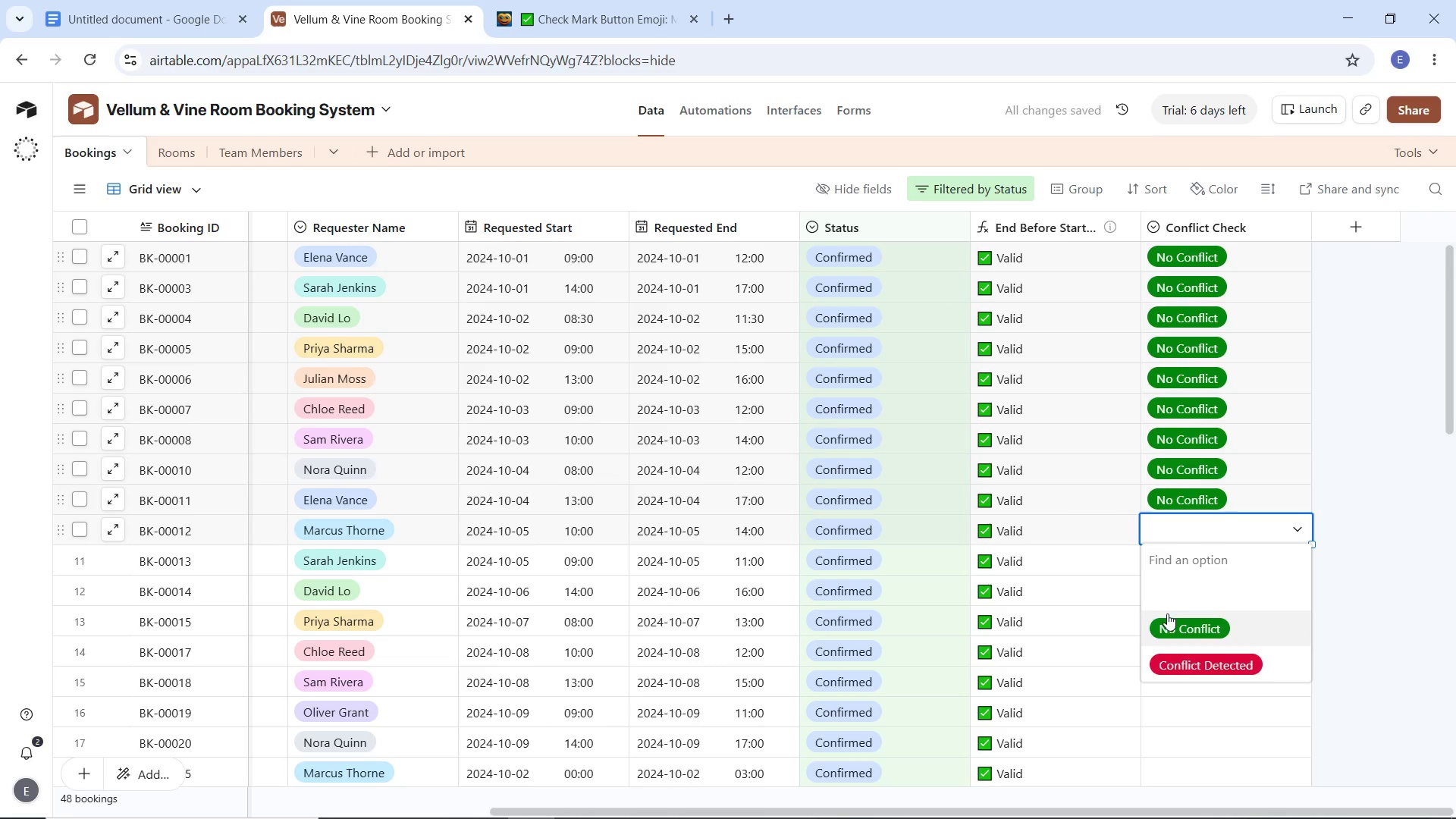 
left_click([1167, 615])
 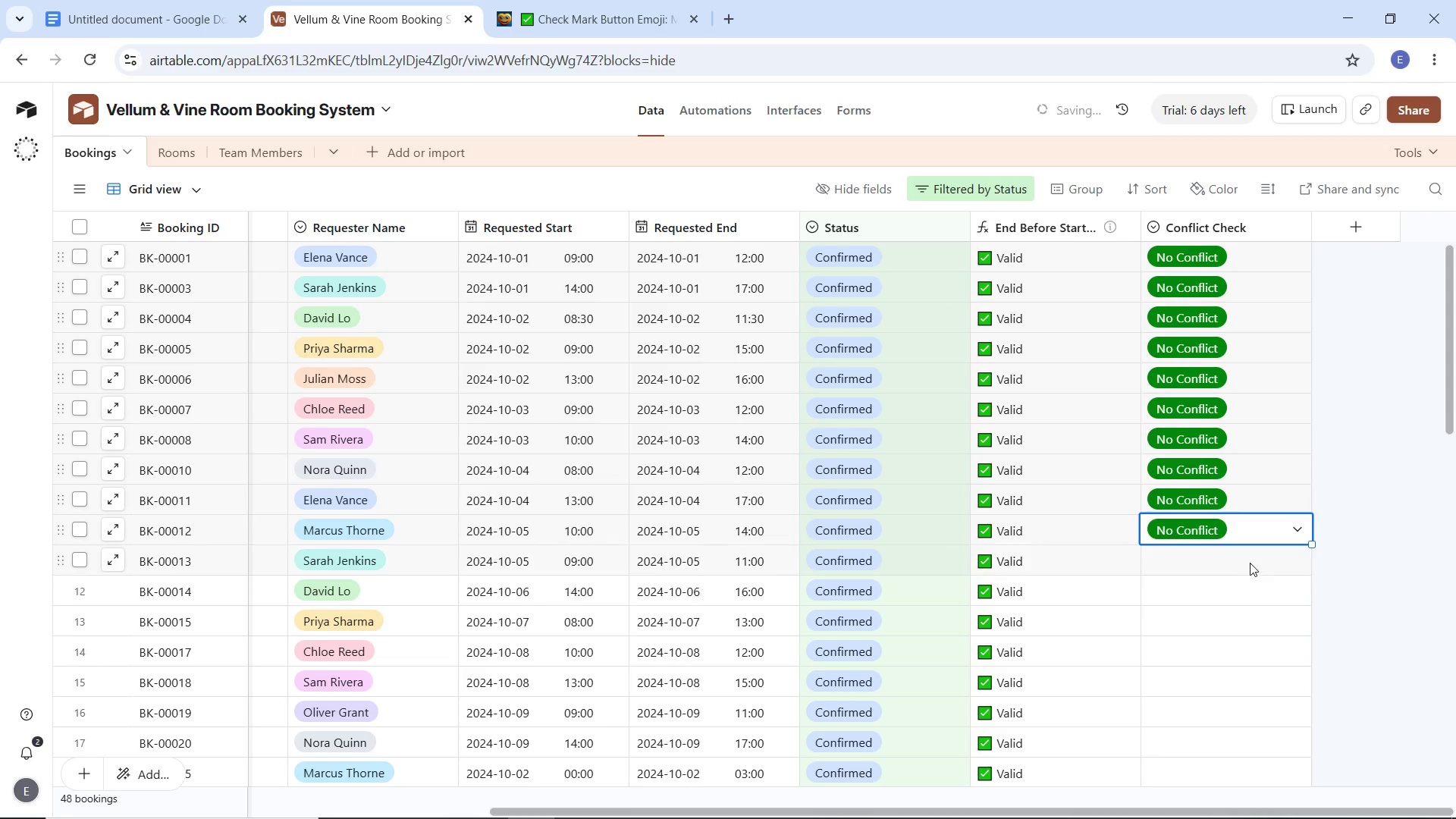 
left_click([1255, 556])
 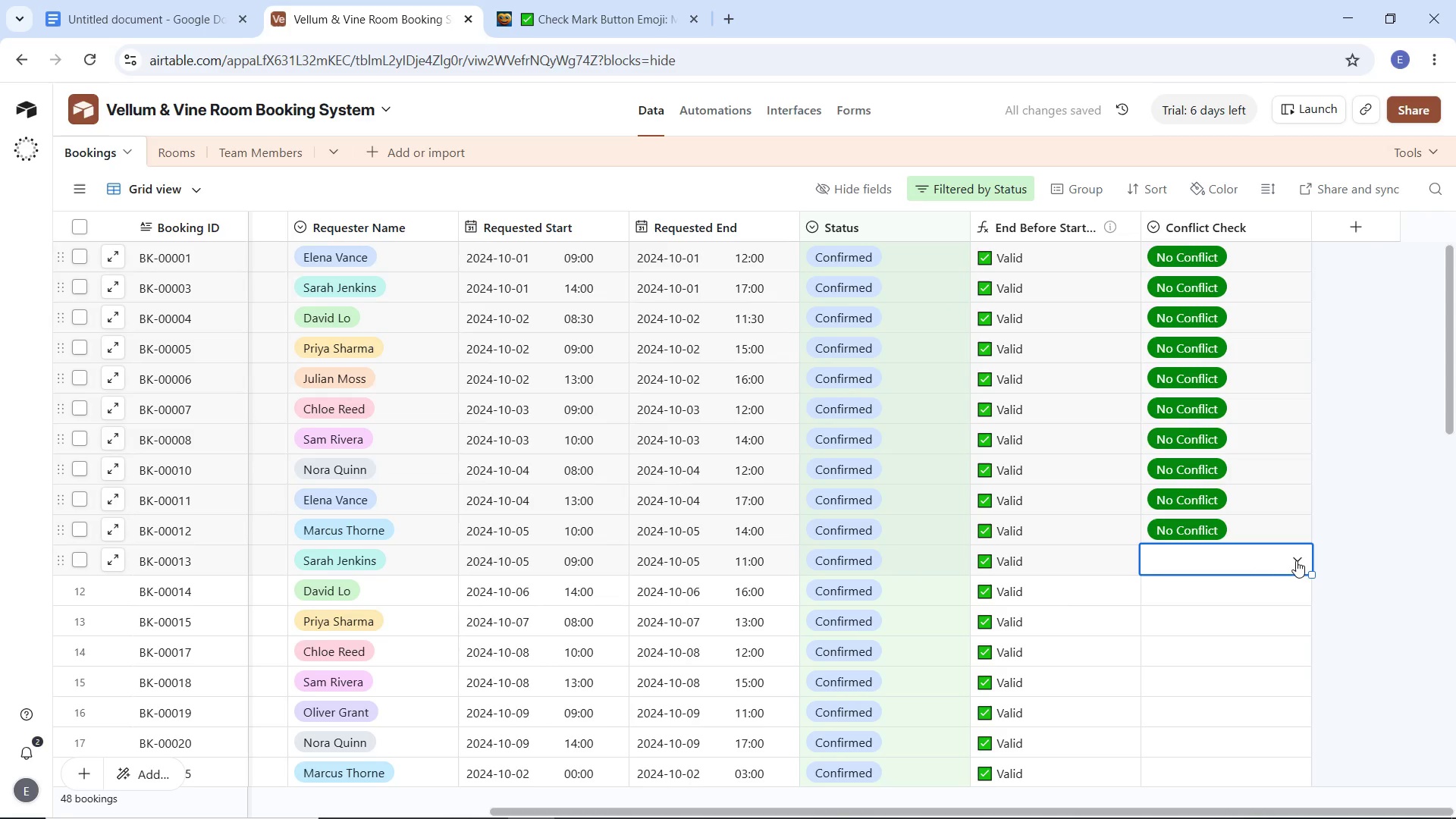 
left_click([1298, 554])
 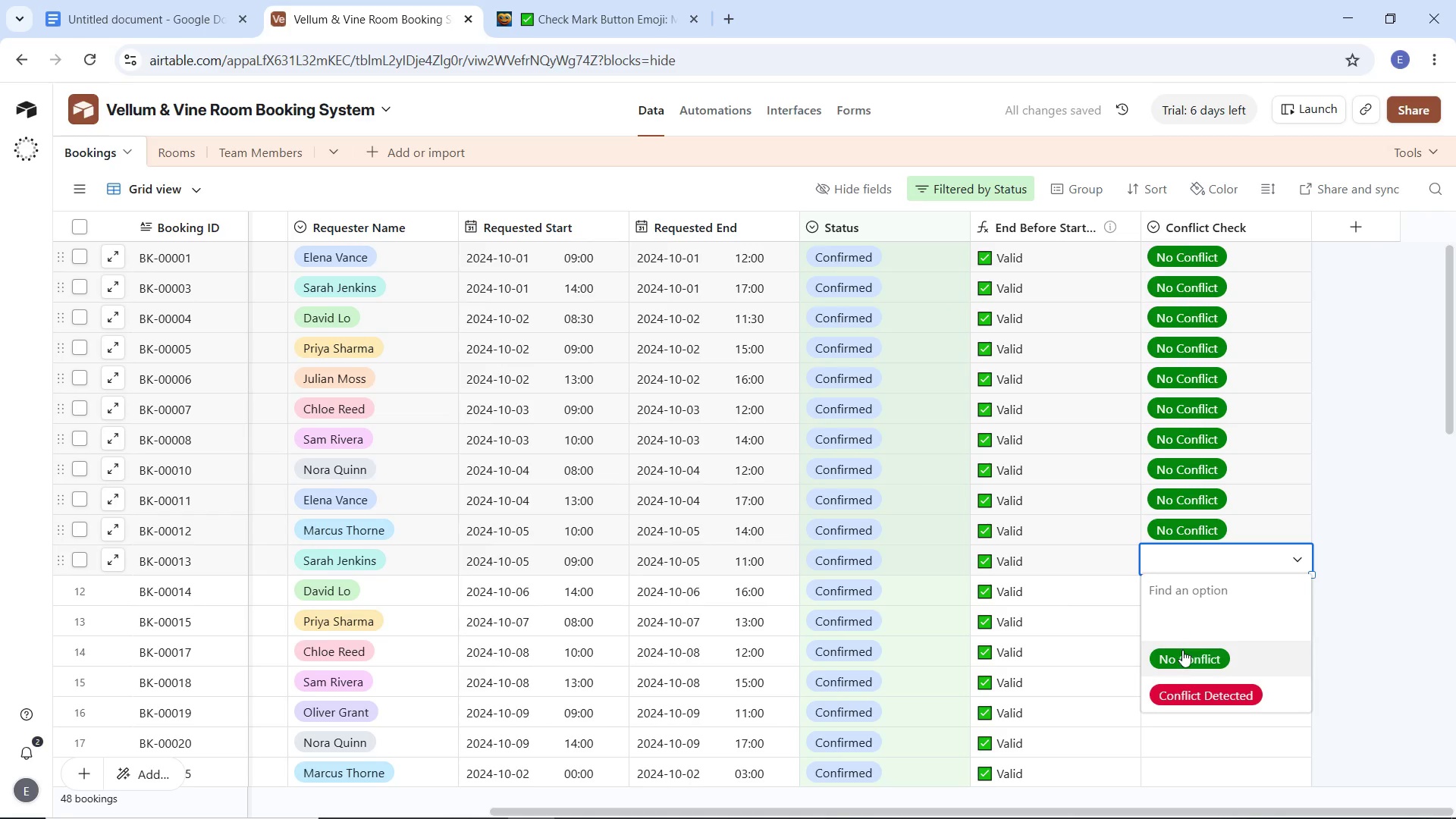 
left_click_drag(start_coordinate=[1183, 650], to_coordinate=[1184, 645])
 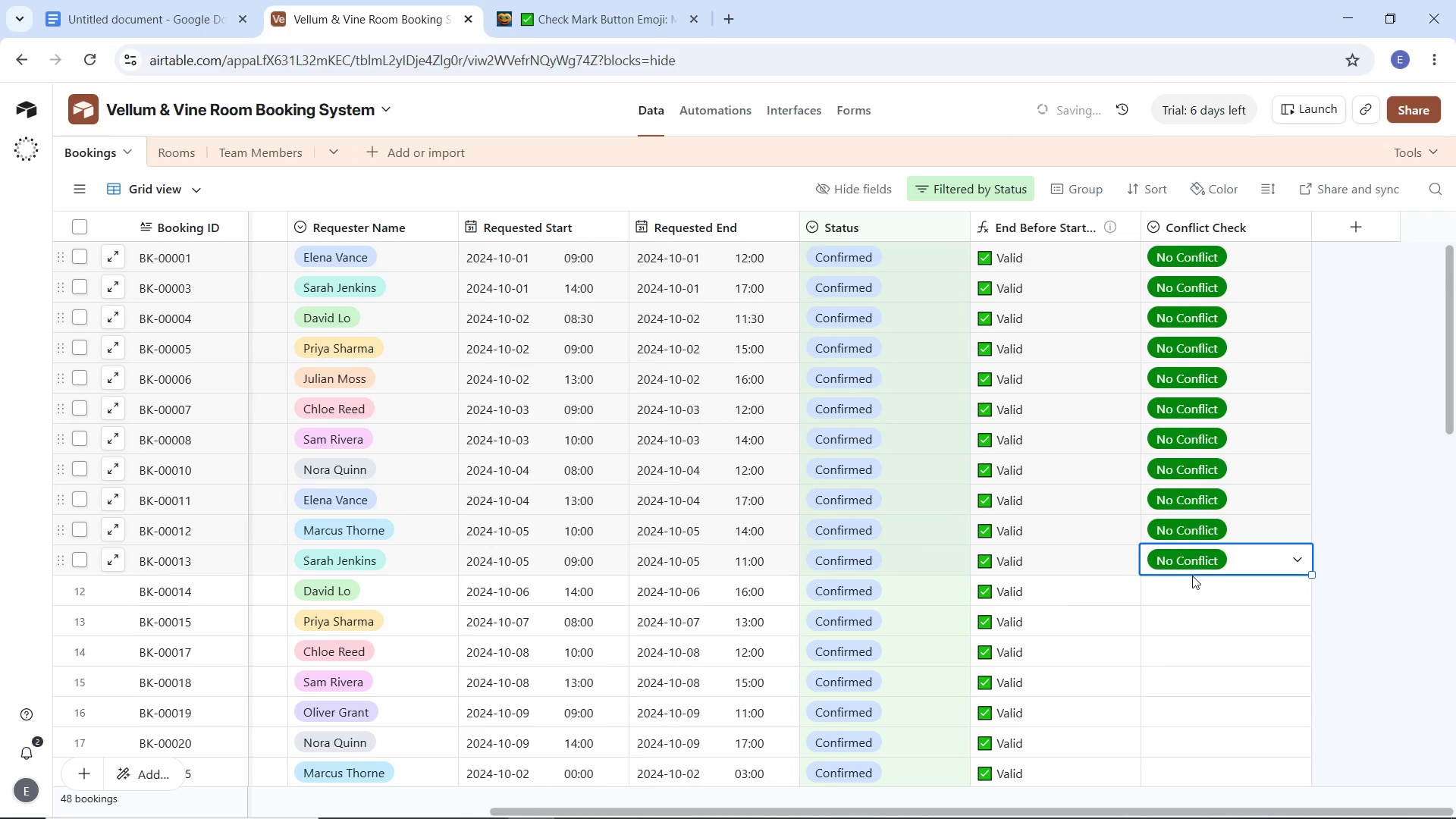 
scroll: coordinate [1197, 572], scroll_direction: down, amount: 13.0
 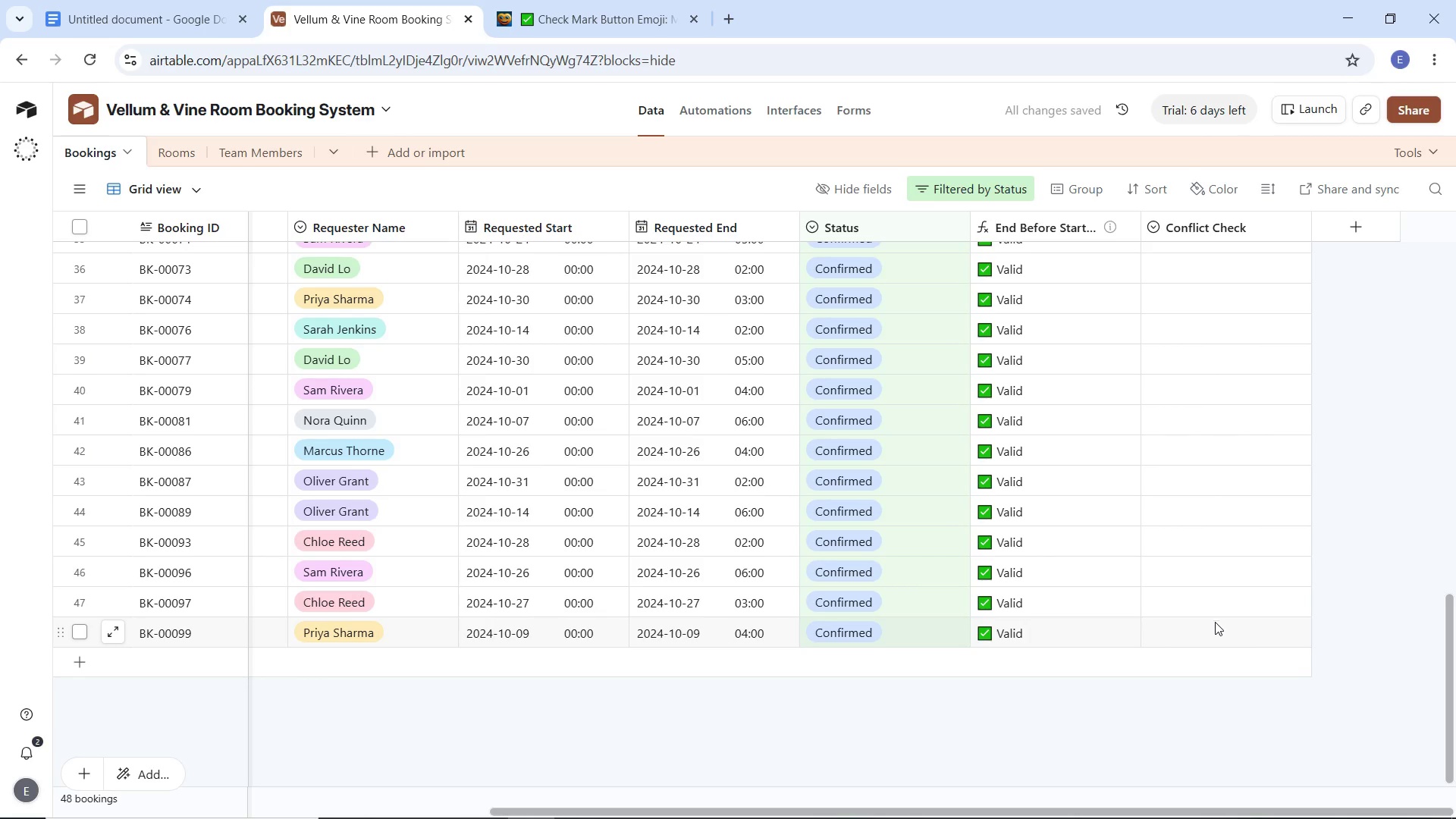 
left_click([1215, 627])
 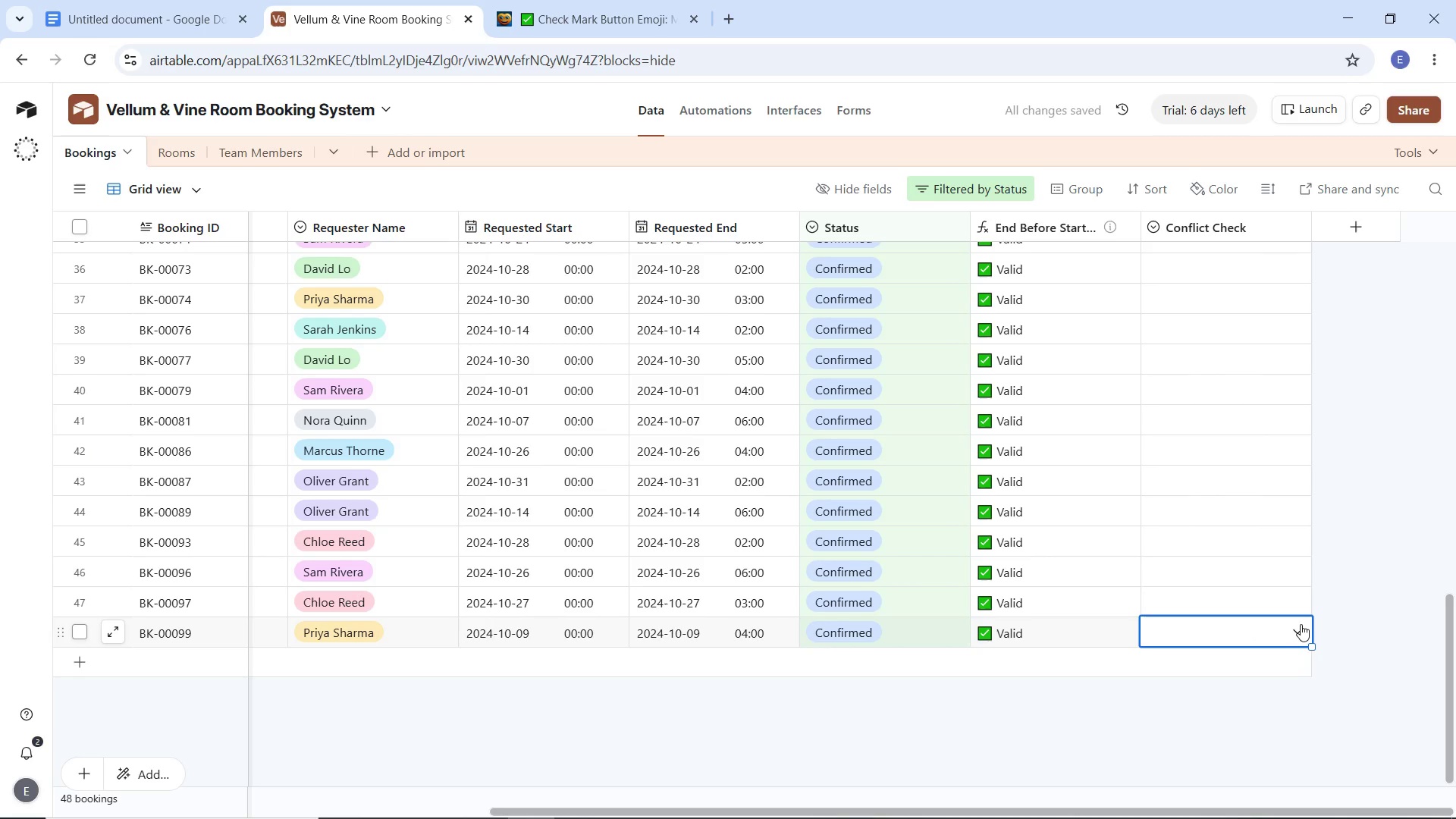 
left_click([1304, 624])
 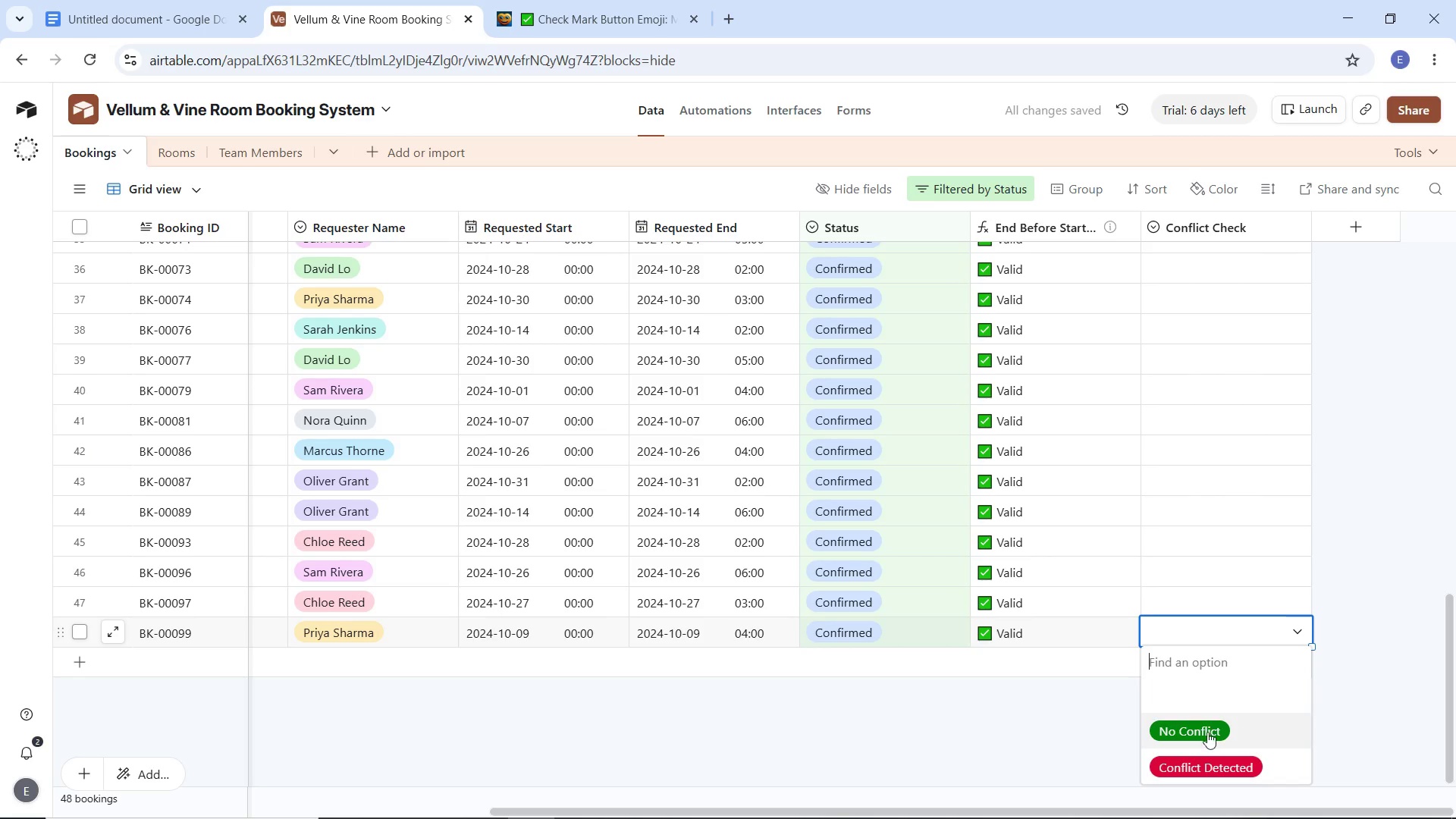 
left_click([1188, 606])
 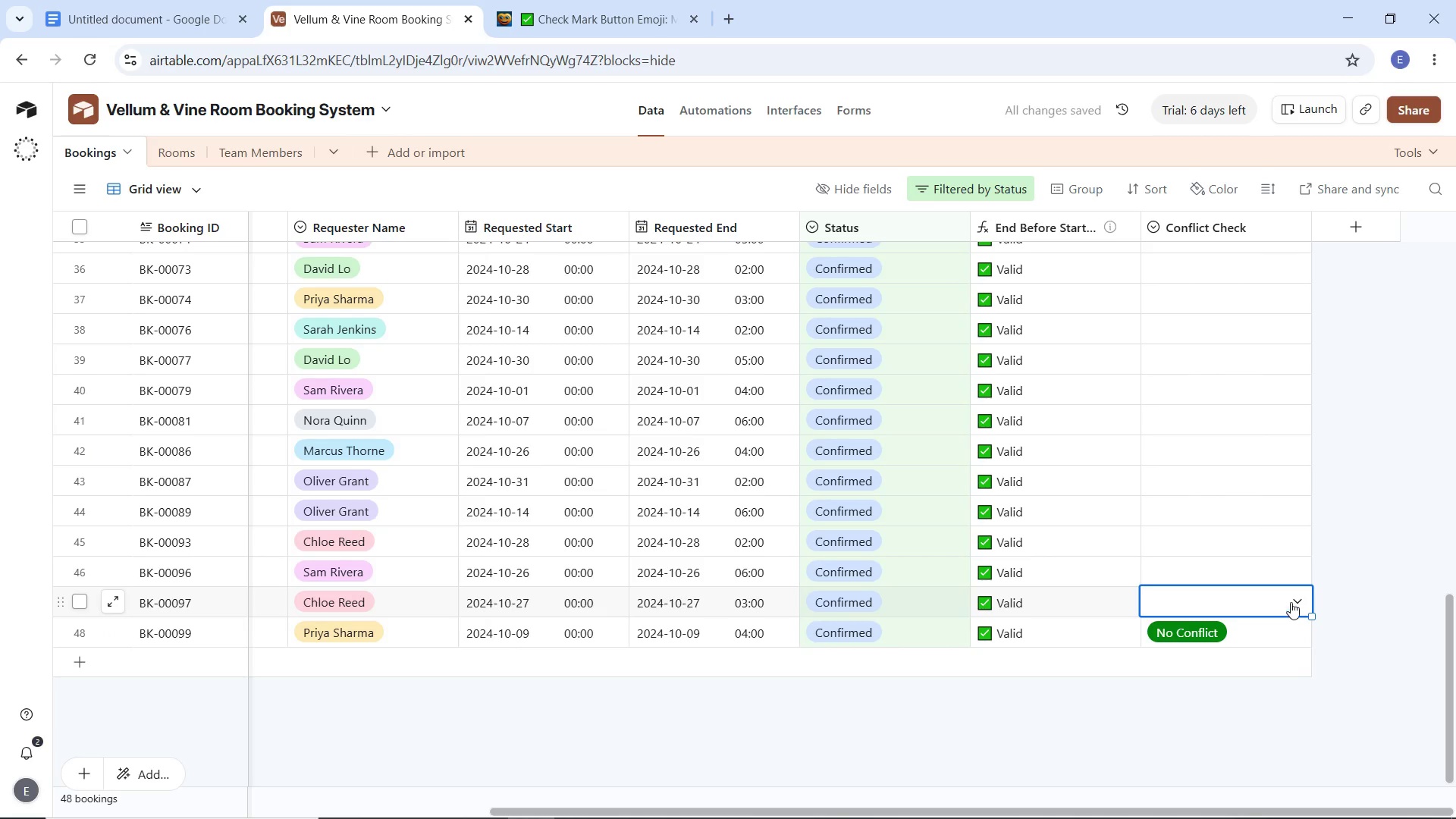 
left_click([1291, 602])
 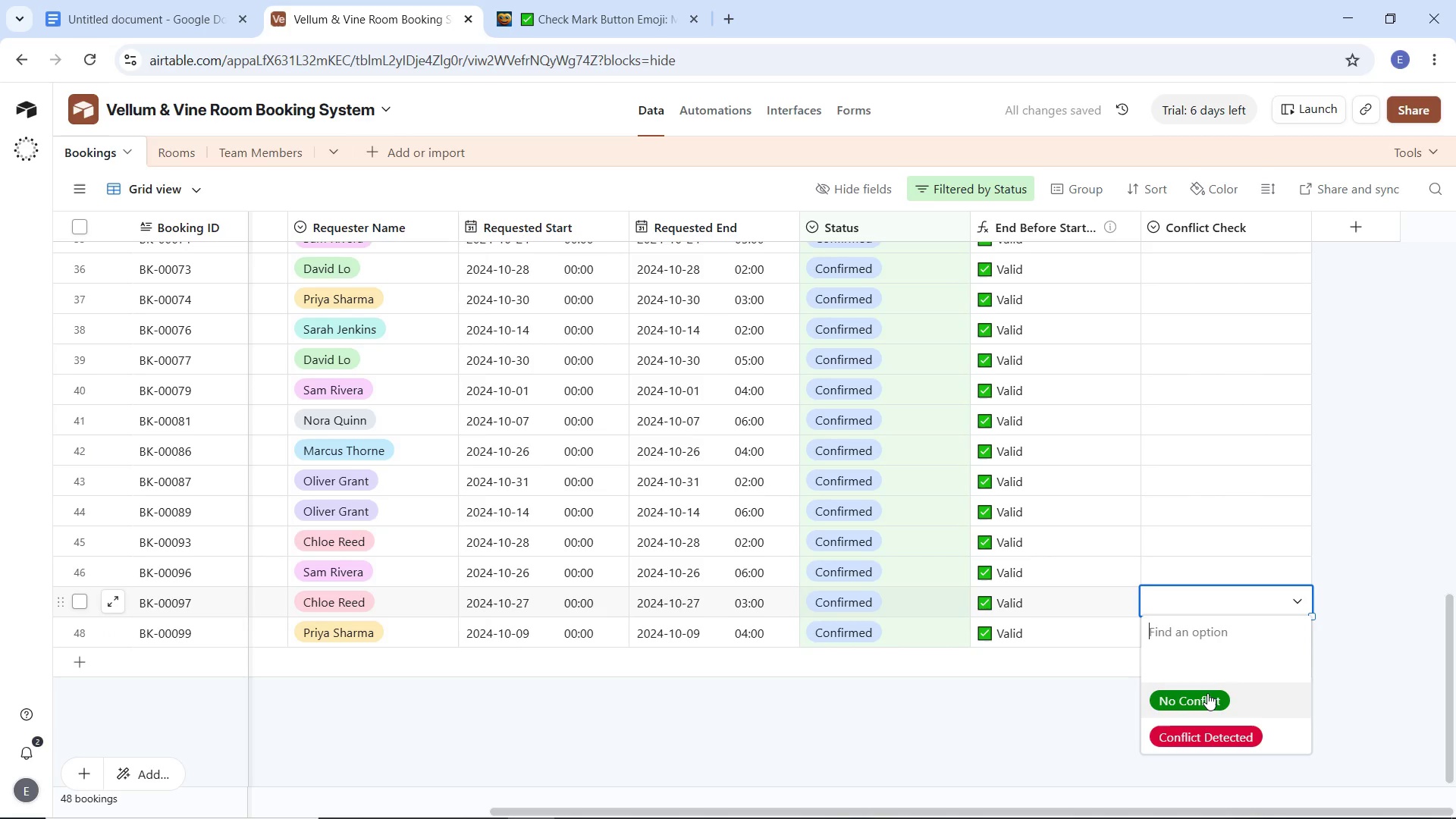 
left_click([1207, 693])
 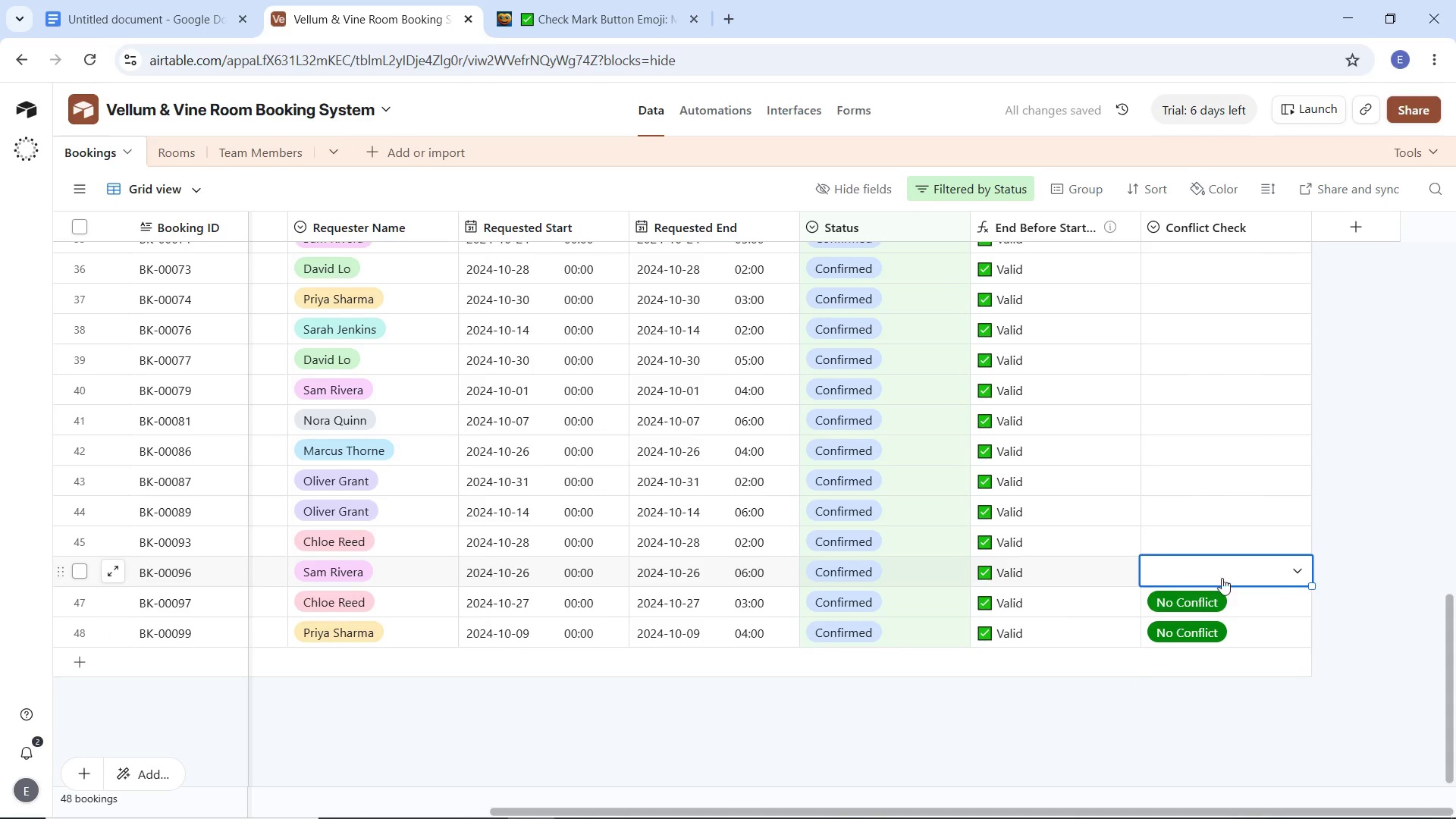 
left_click([1297, 569])
 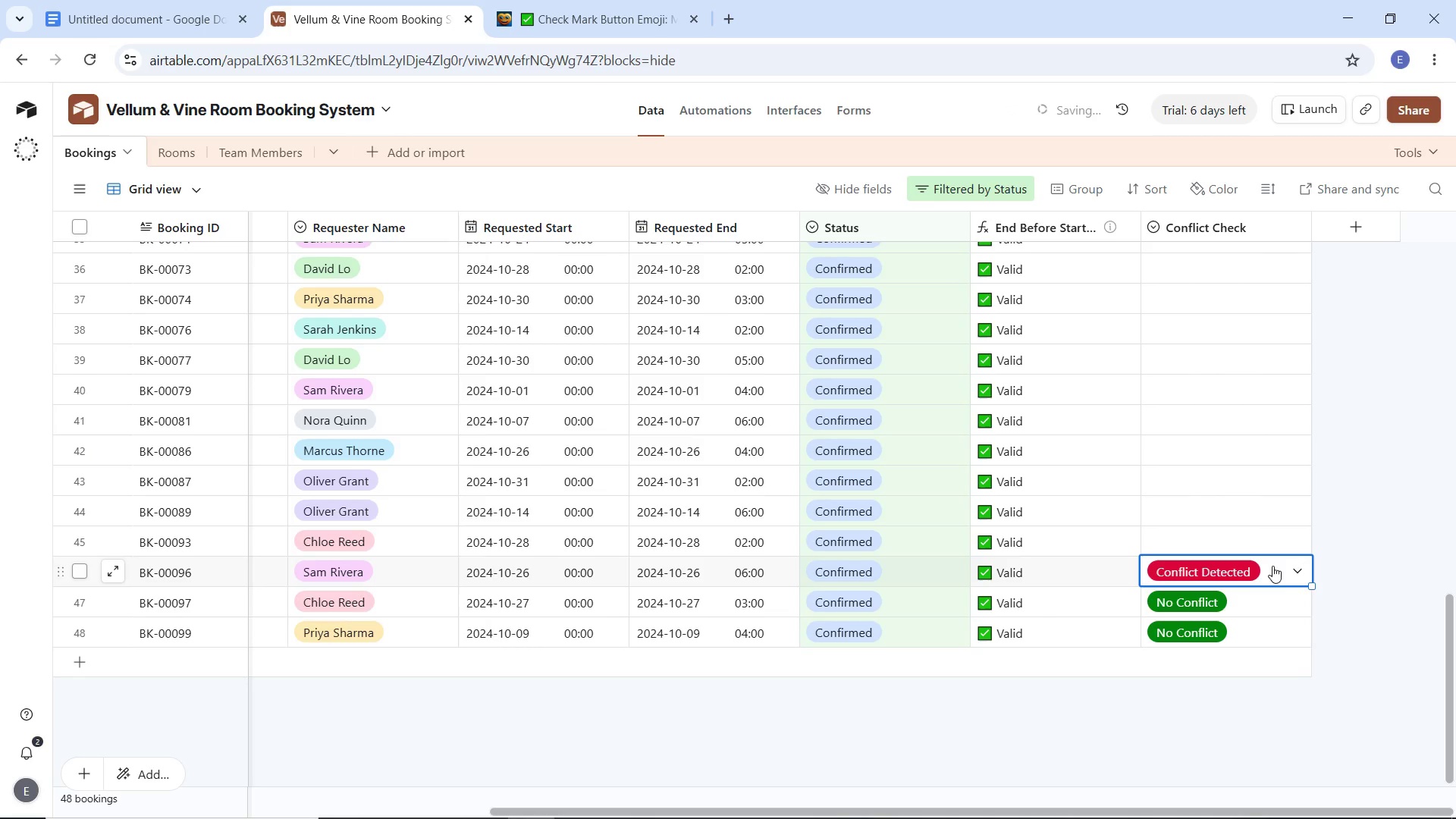 
left_click([1291, 570])
 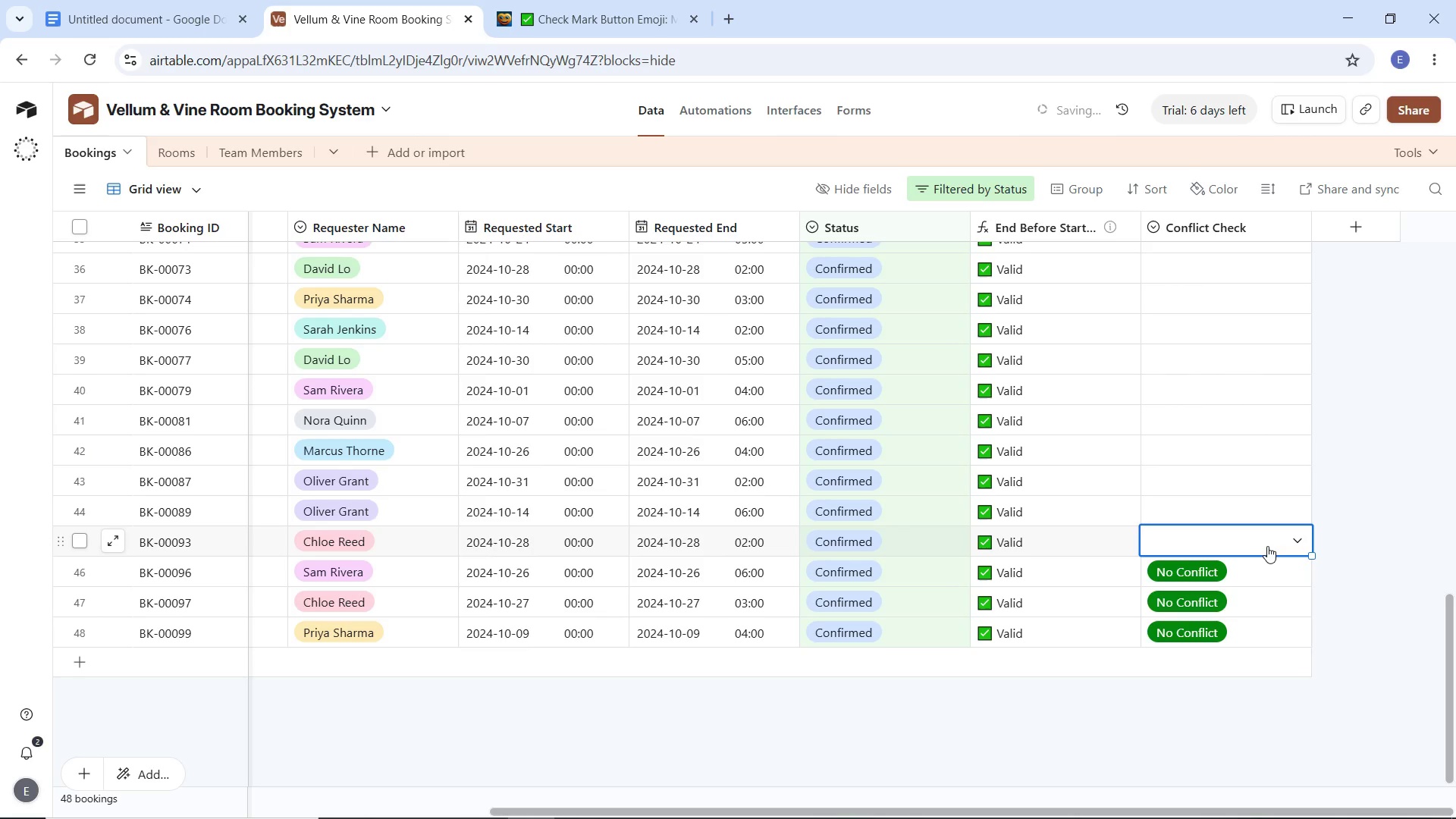 
left_click([1291, 538])
 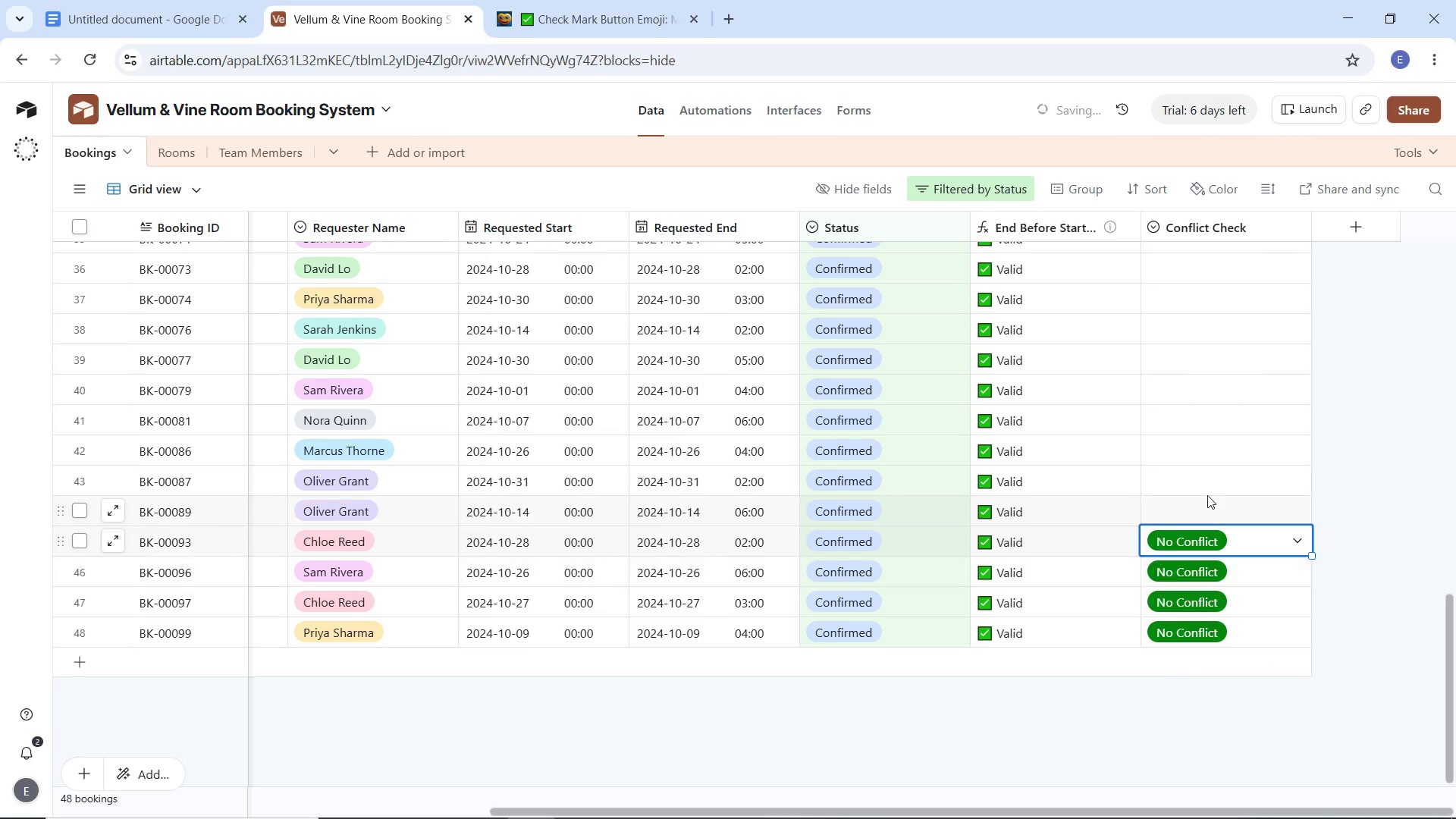 
left_click([1207, 495])
 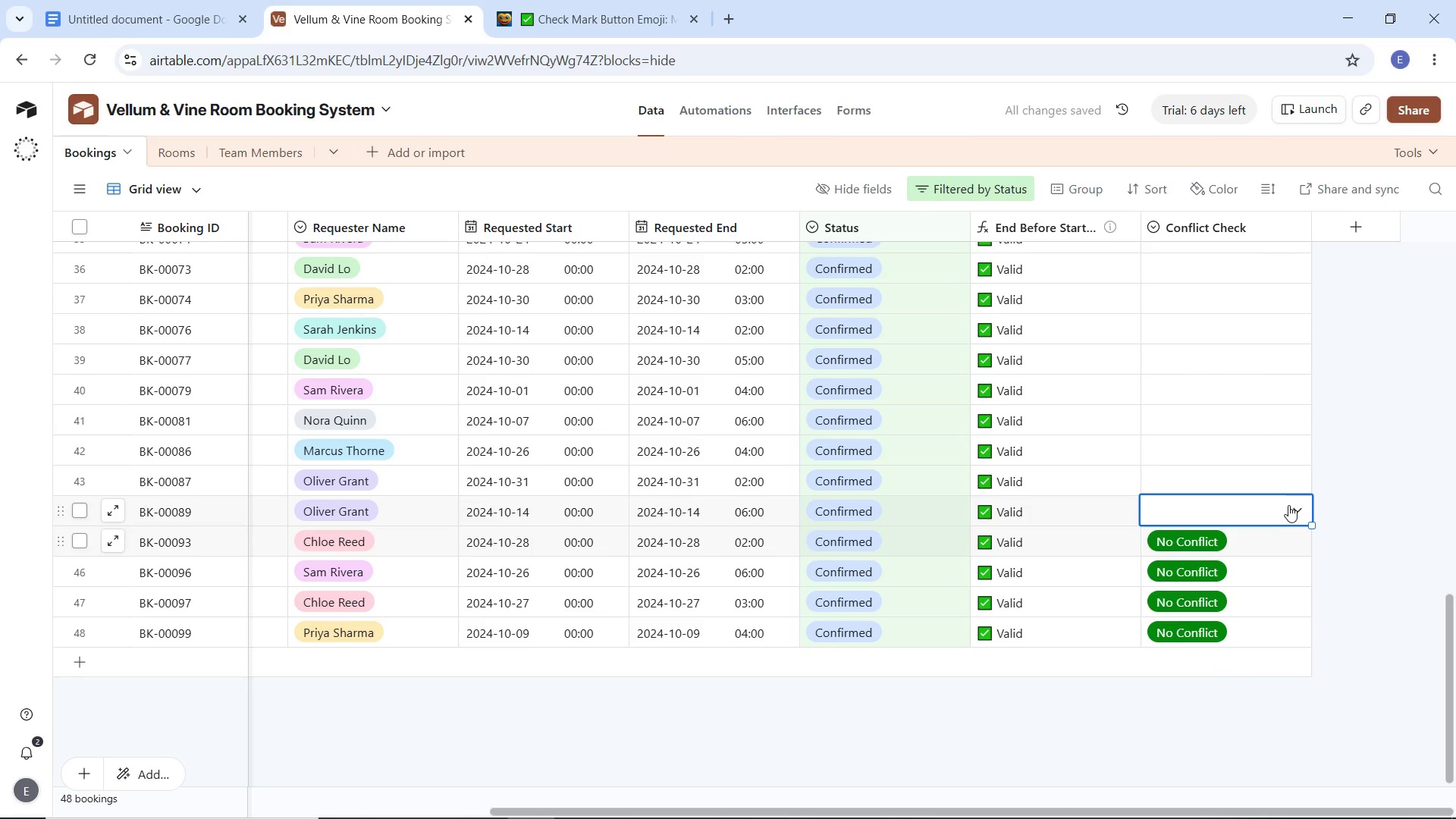 
left_click([1290, 505])
 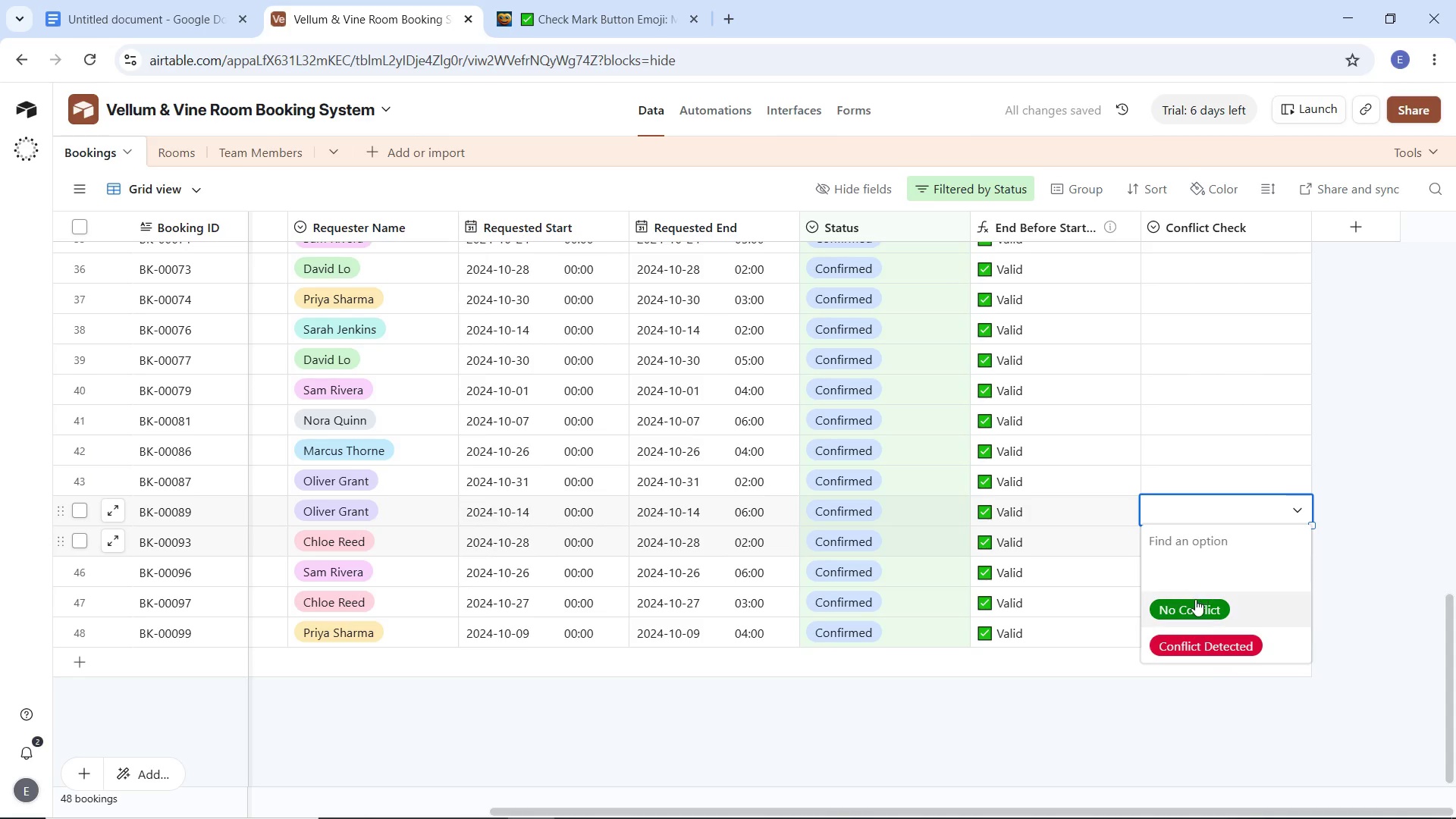 
left_click([1195, 599])
 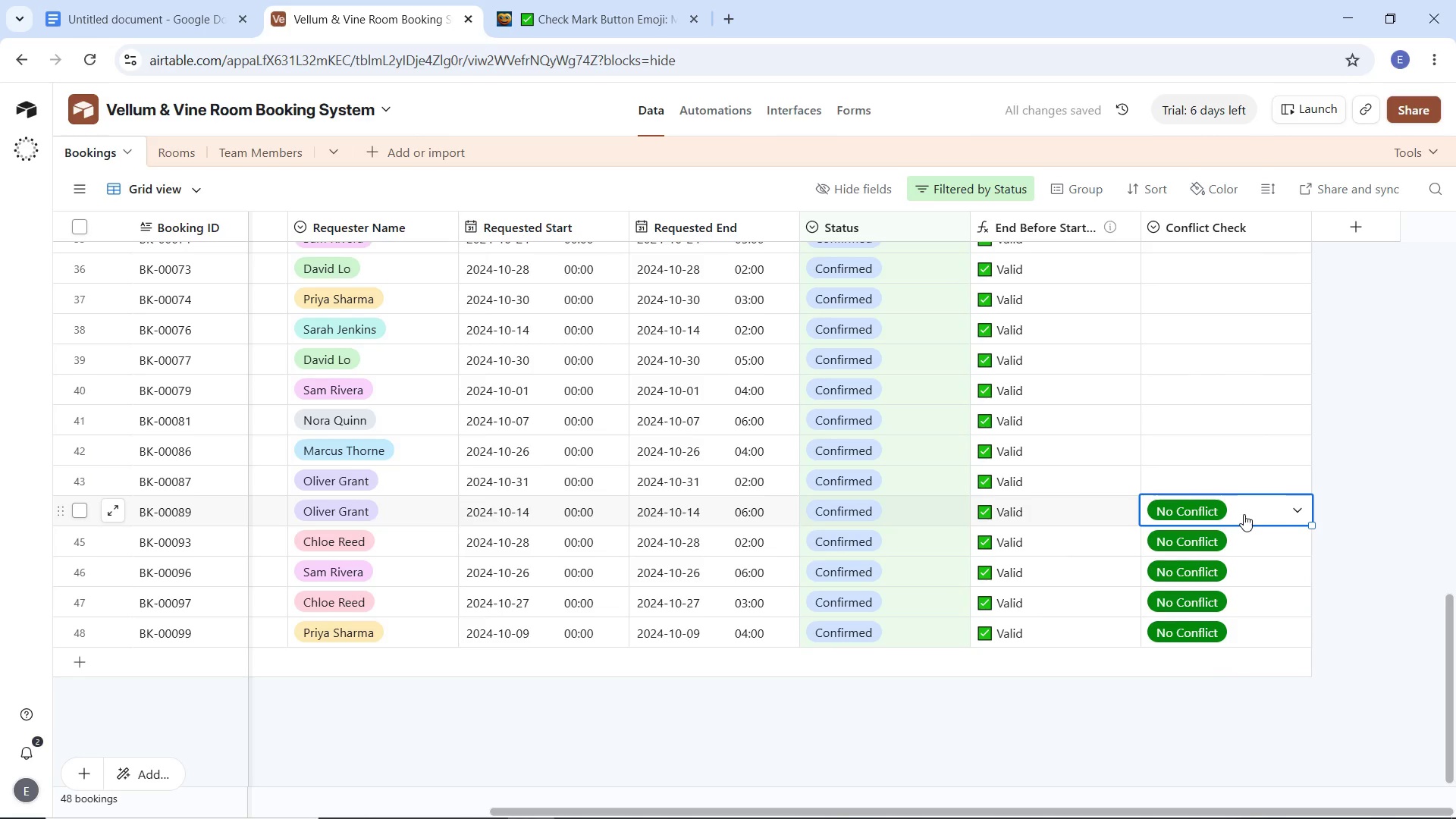 
left_click([1241, 481])
 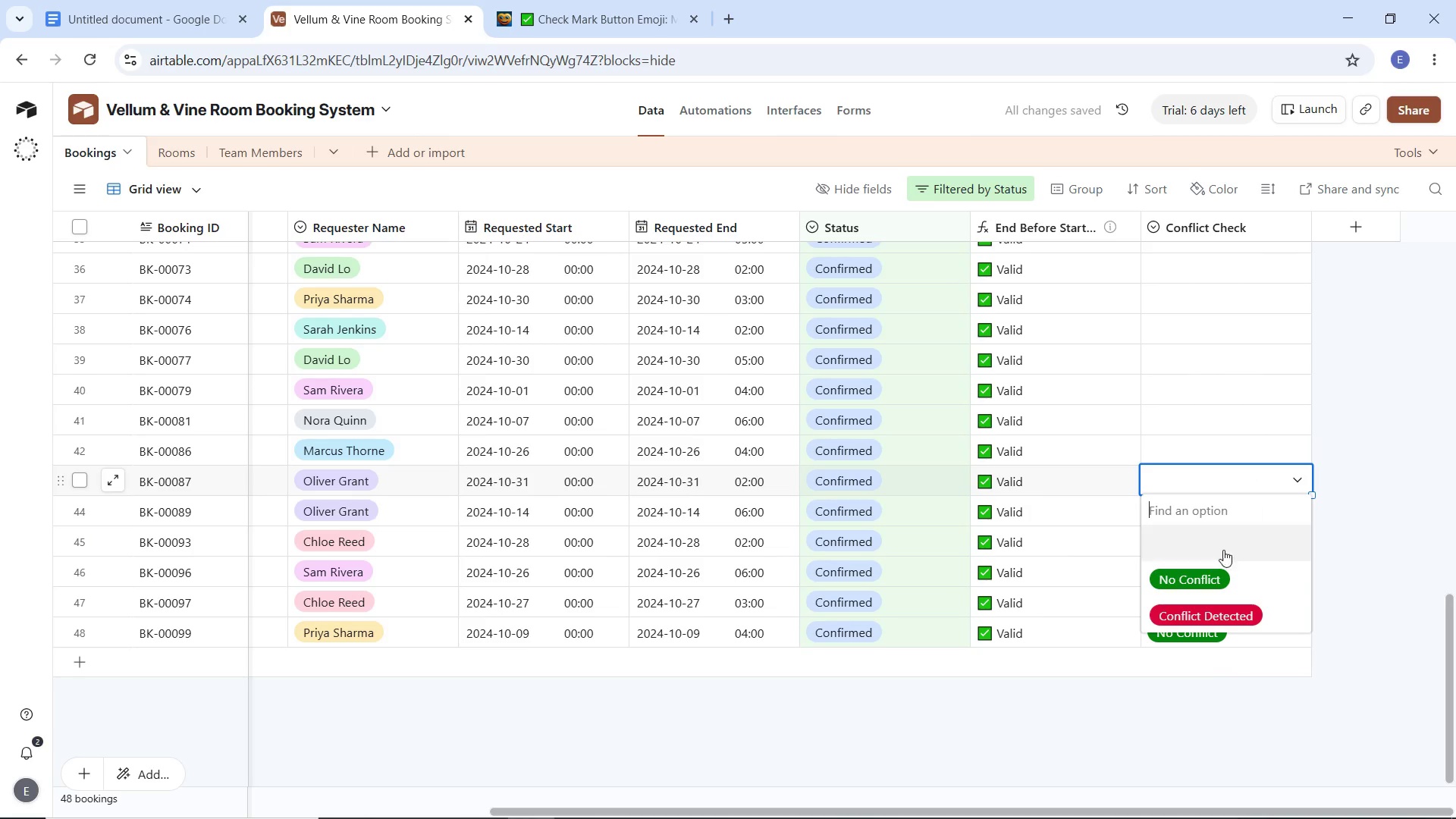 
left_click([1210, 573])
 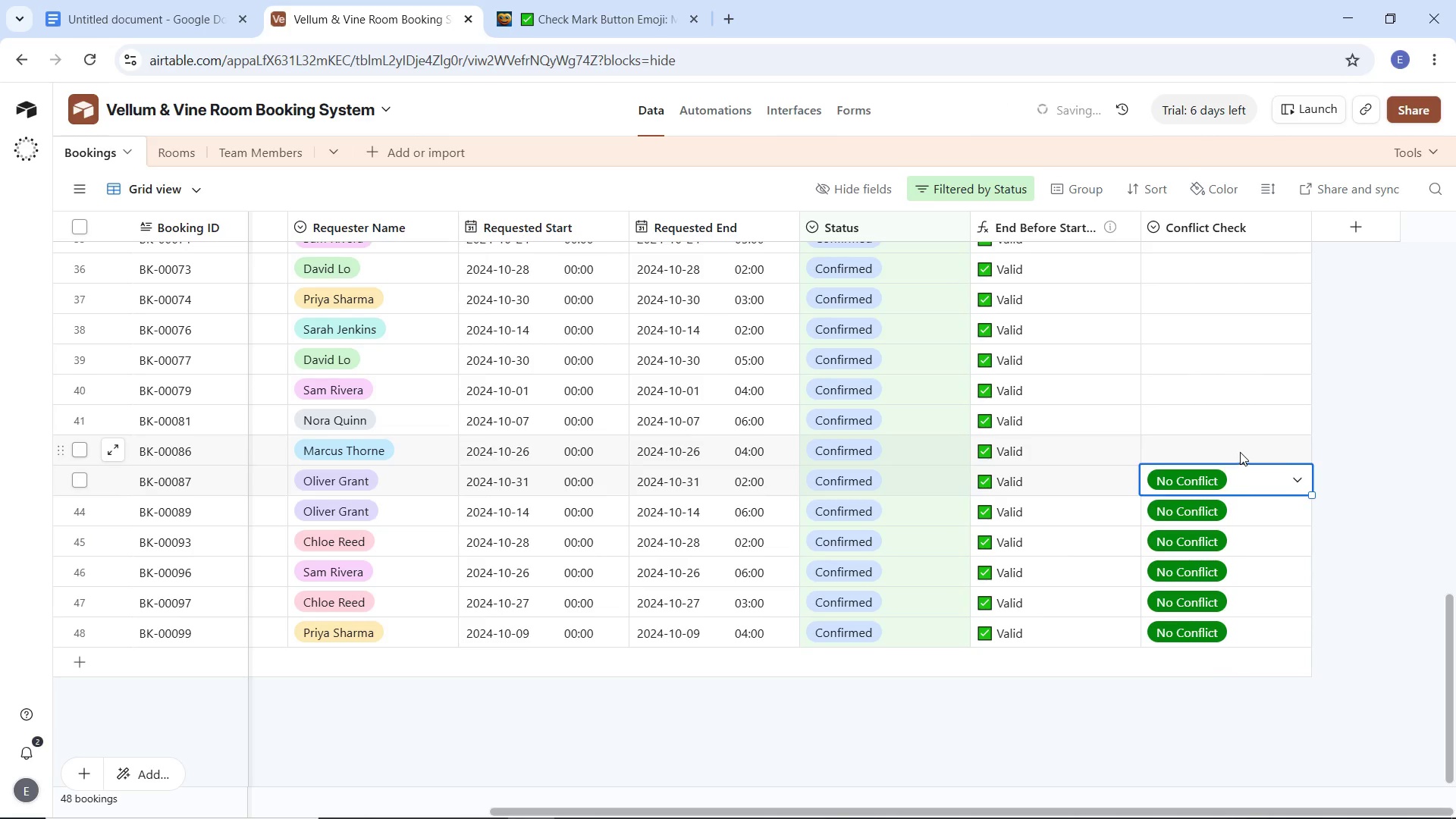 
left_click([1240, 452])
 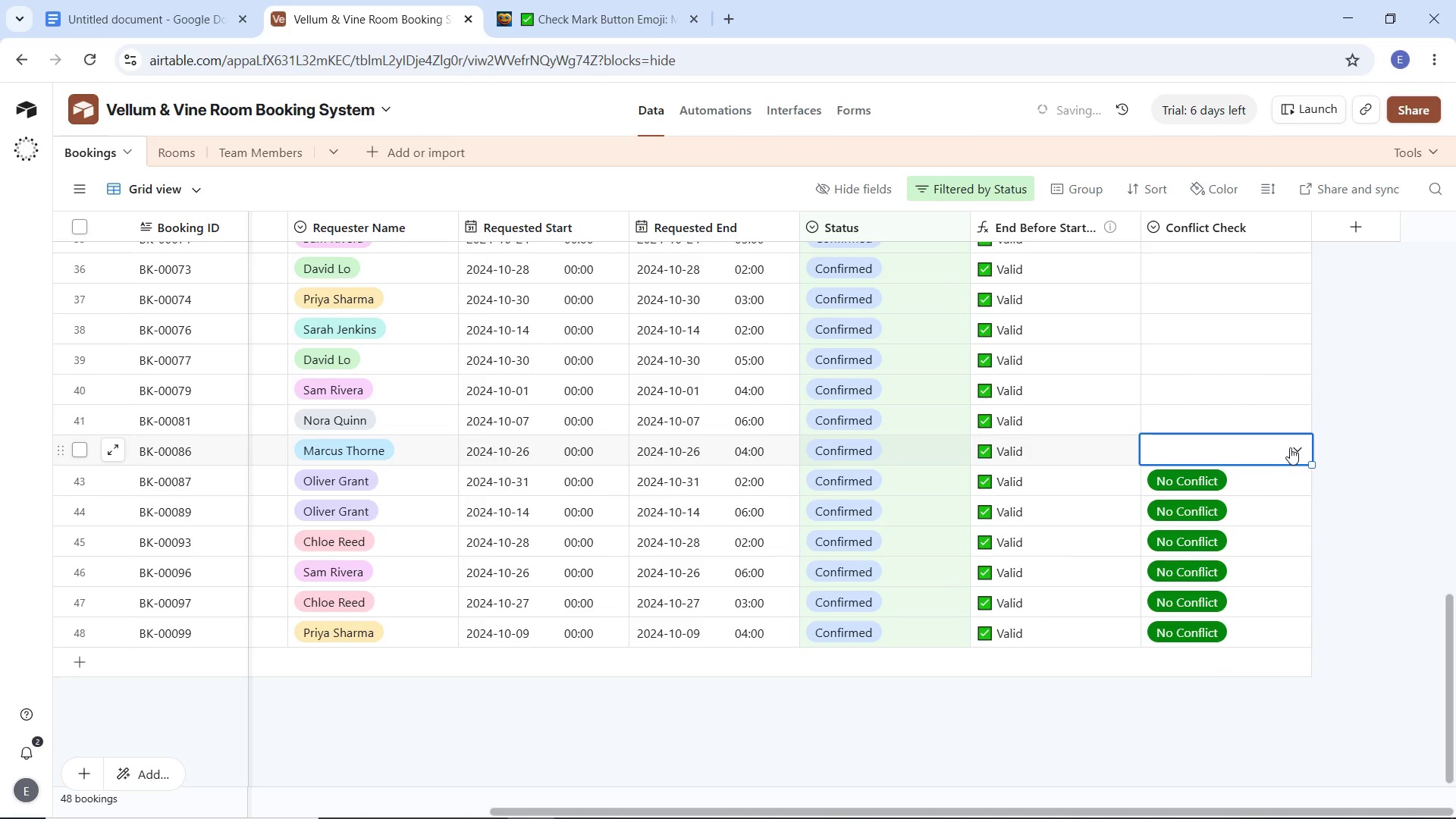 
left_click([1290, 447])
 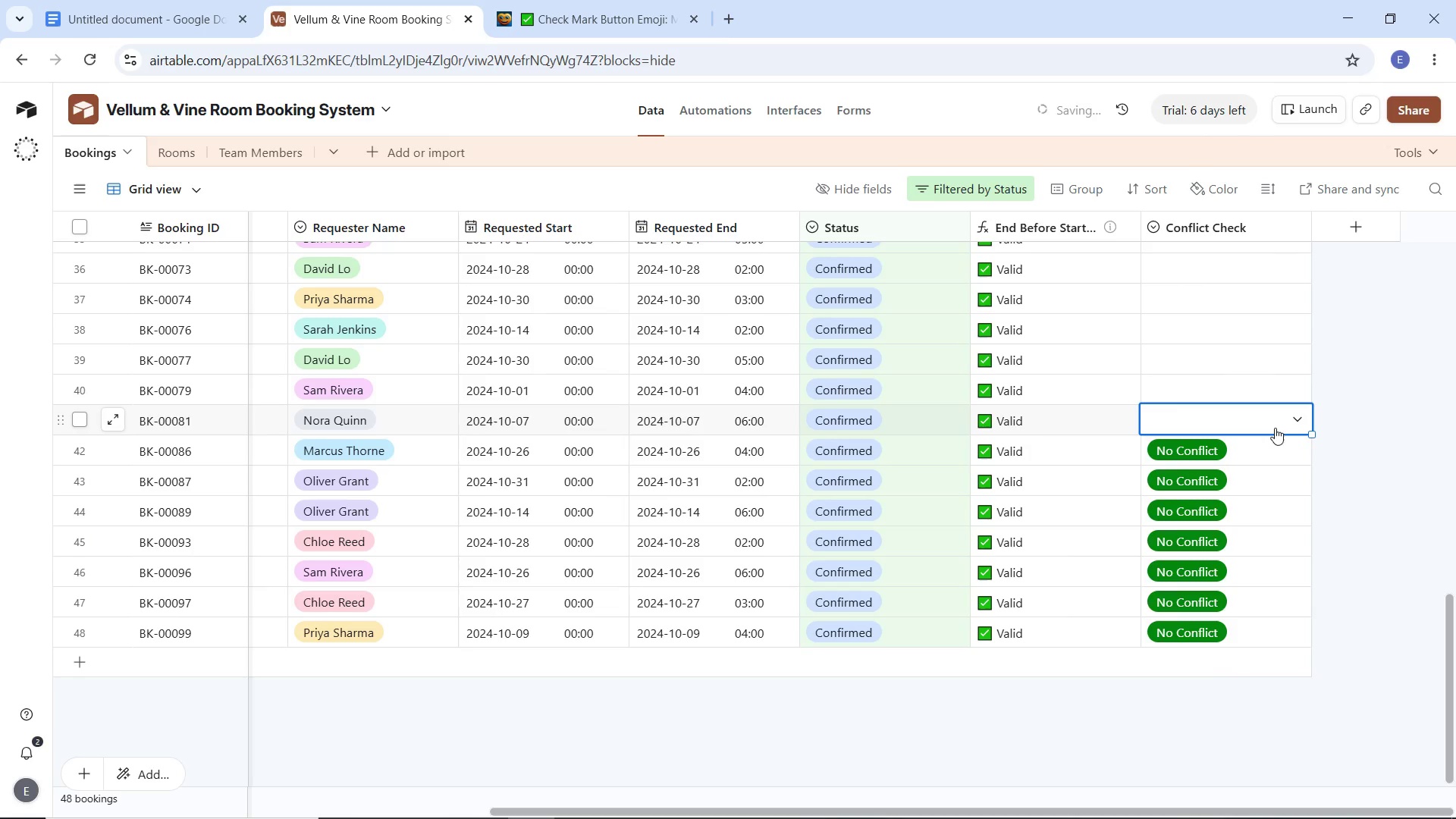 
left_click([1292, 418])
 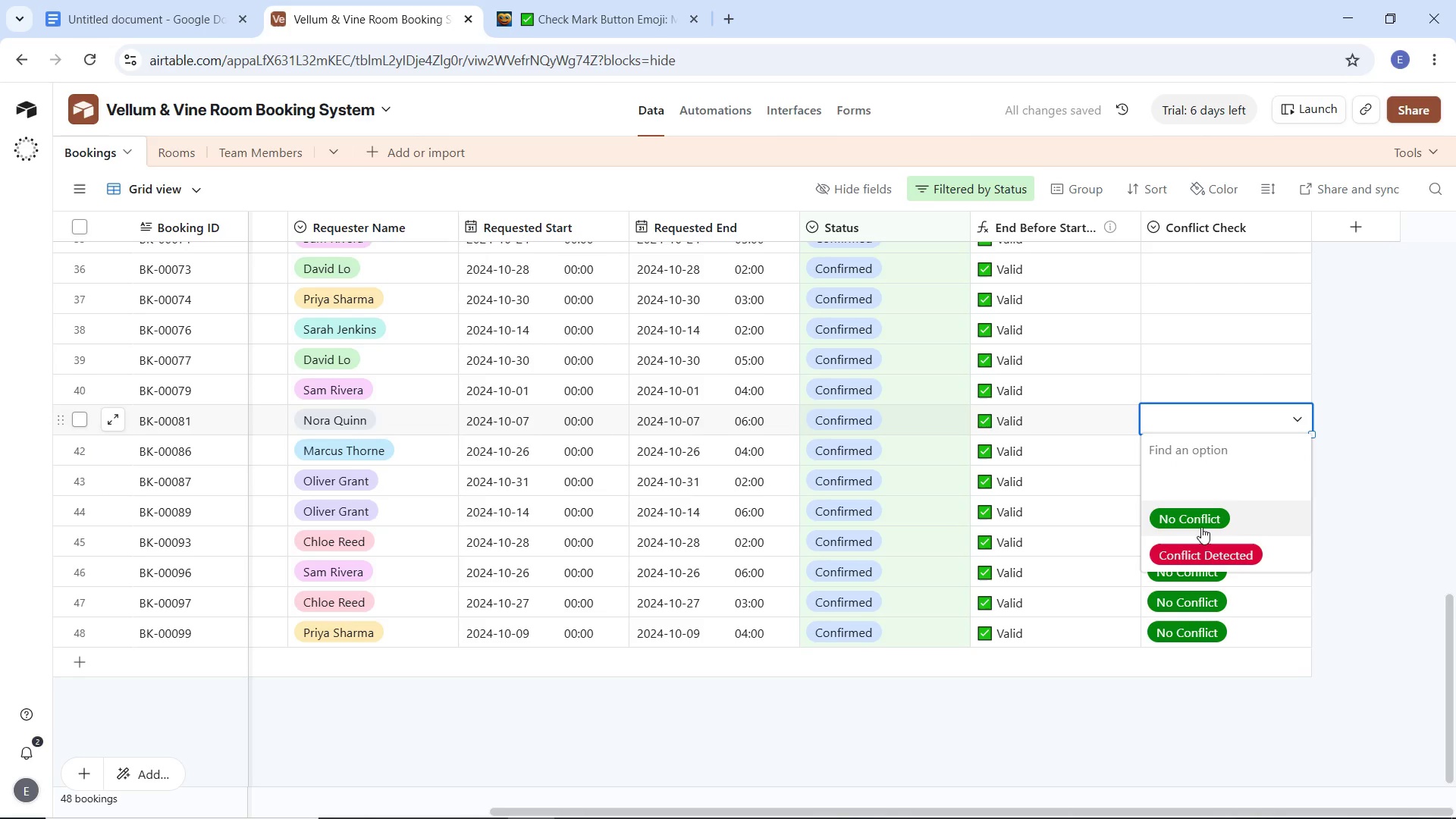 
left_click([1201, 526])
 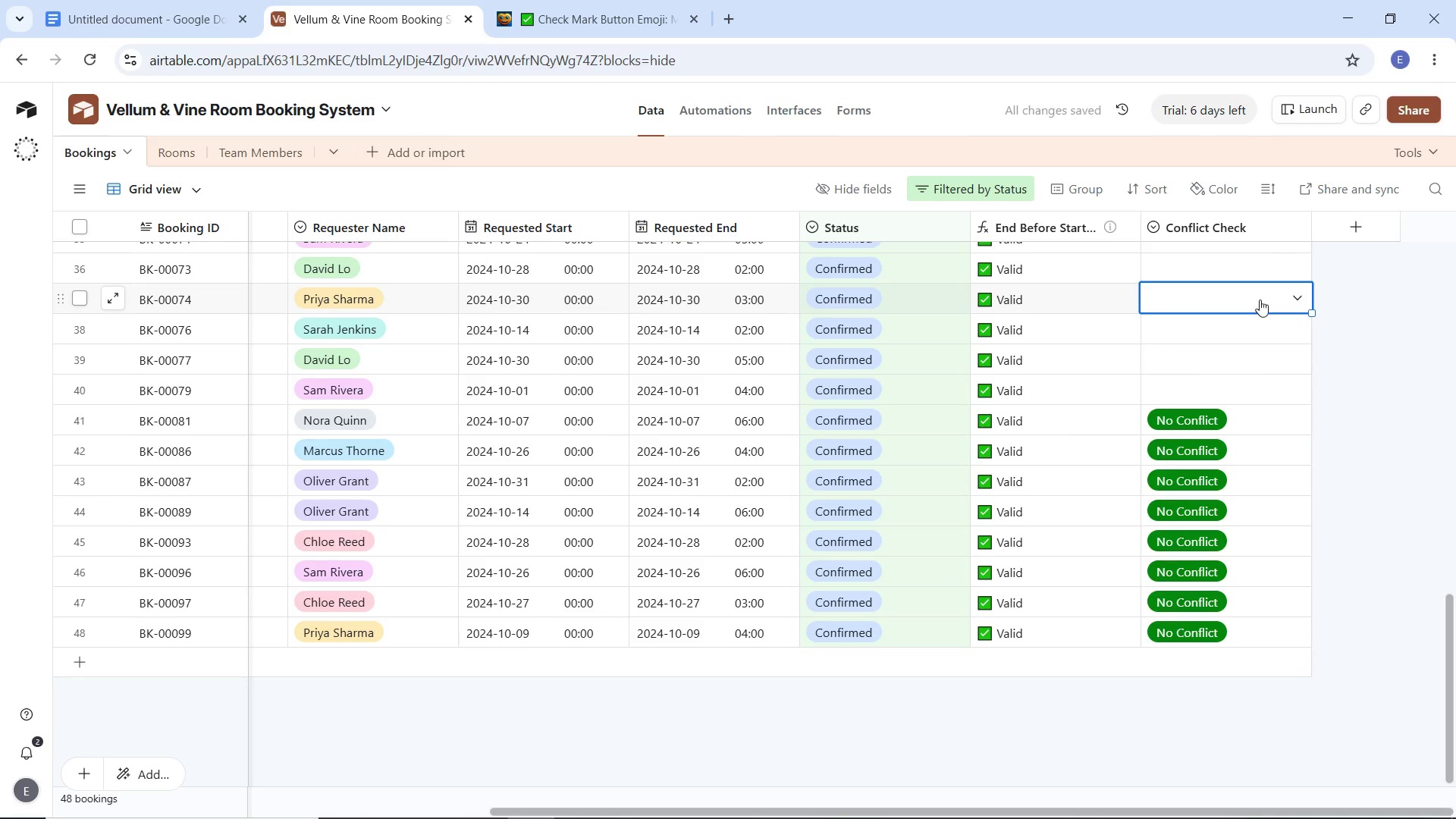 
left_click([1297, 297])
 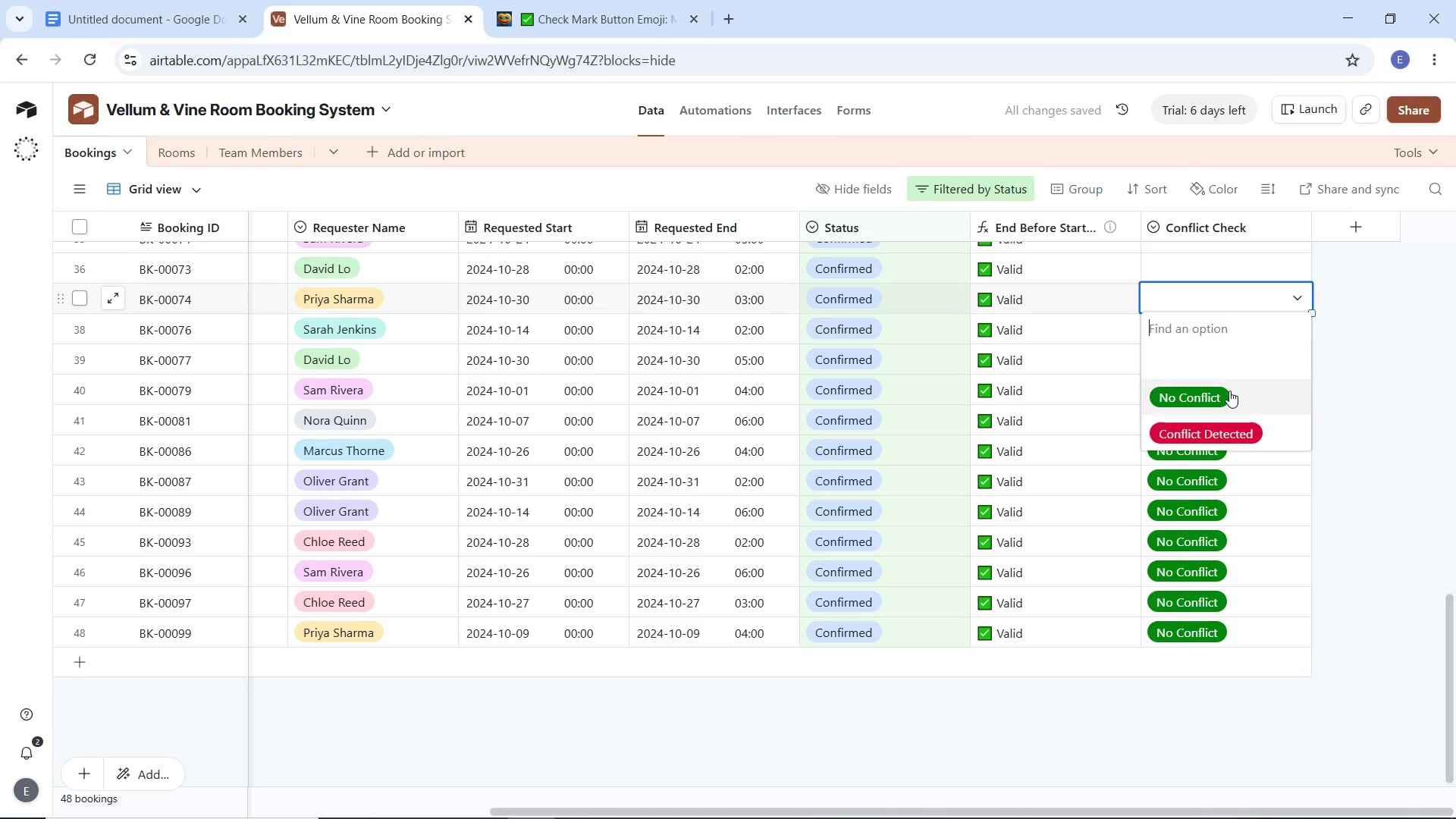 
left_click([1228, 391])
 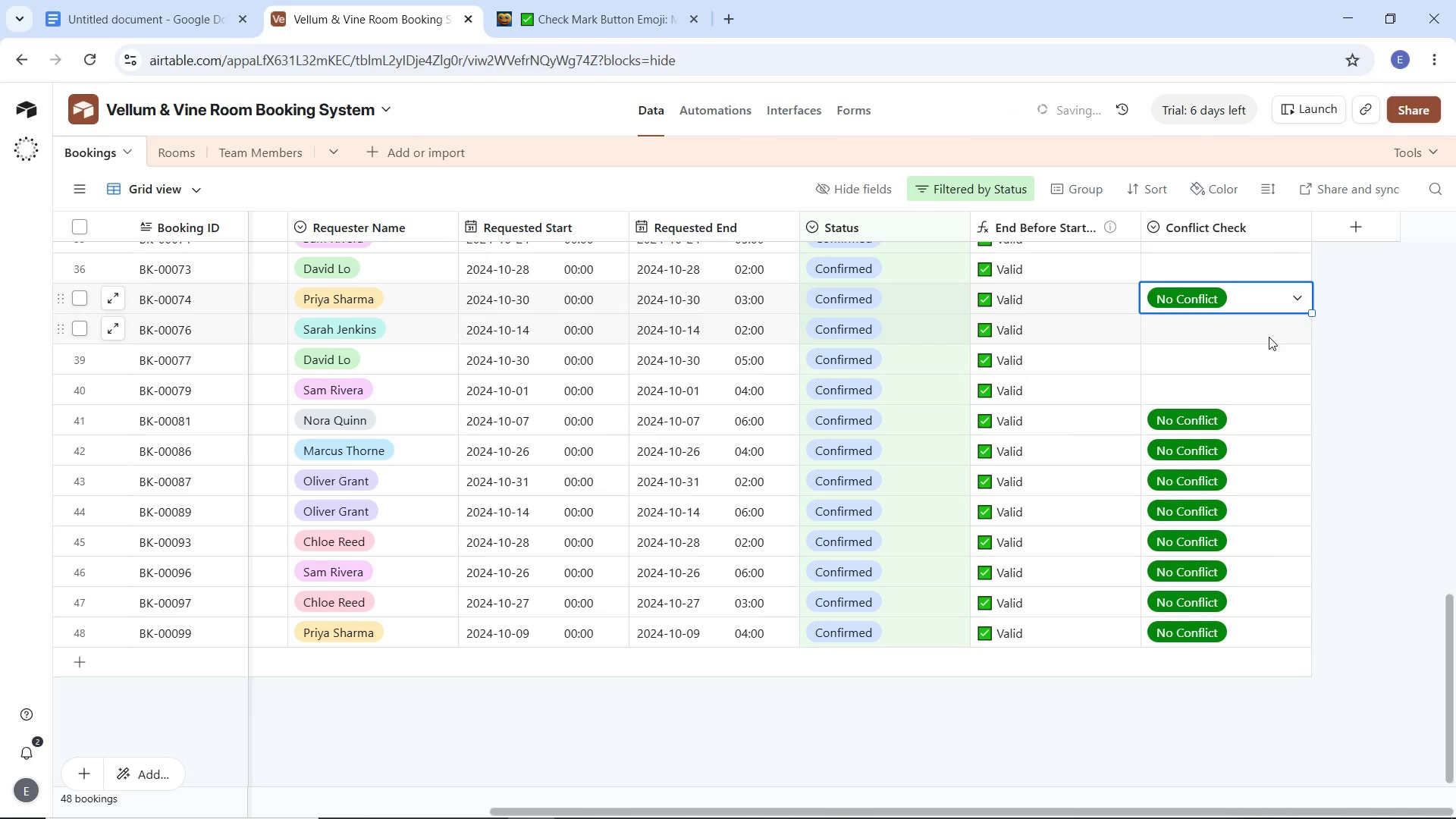 
left_click([1270, 333])
 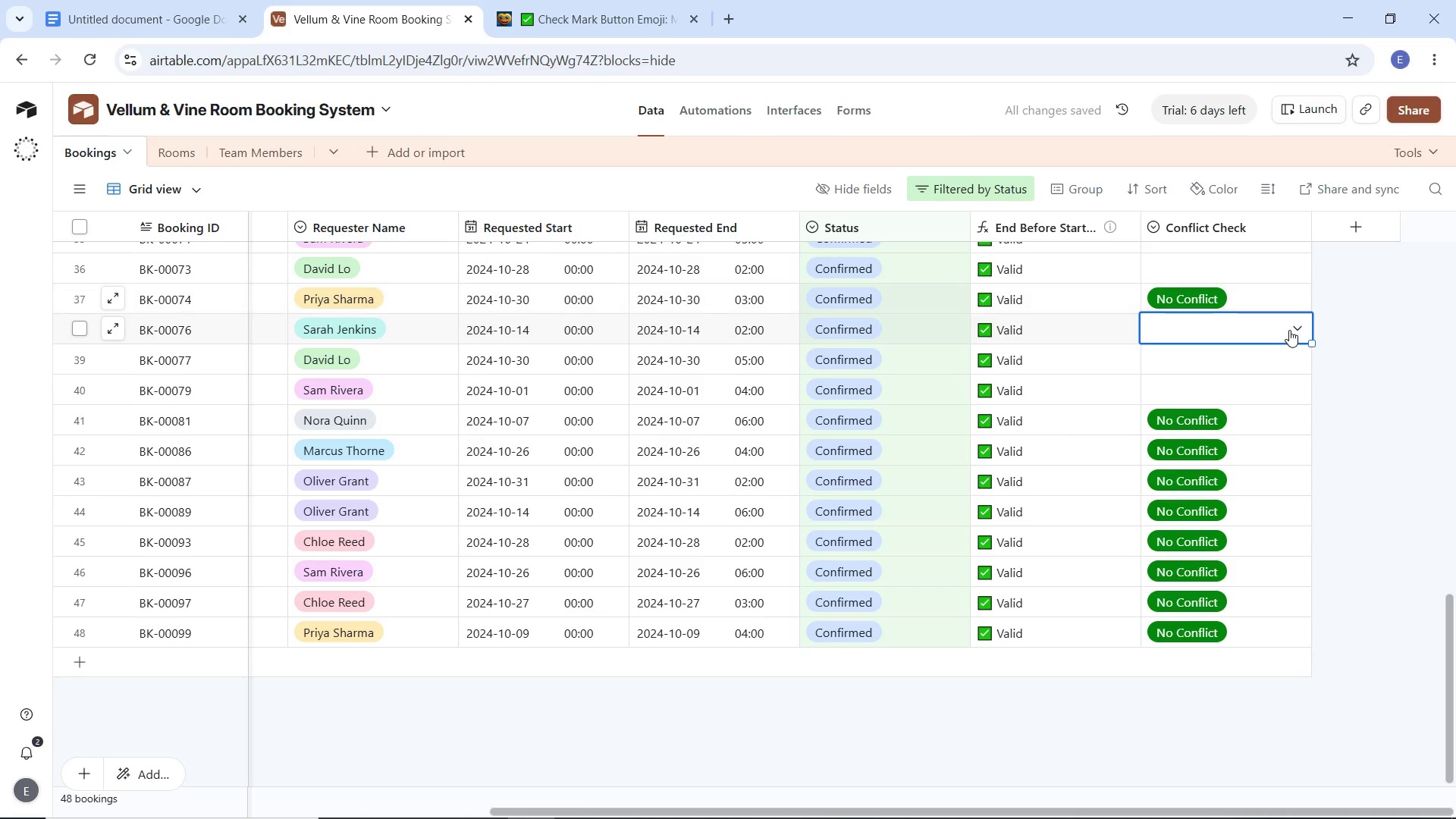 
left_click([1289, 330])
 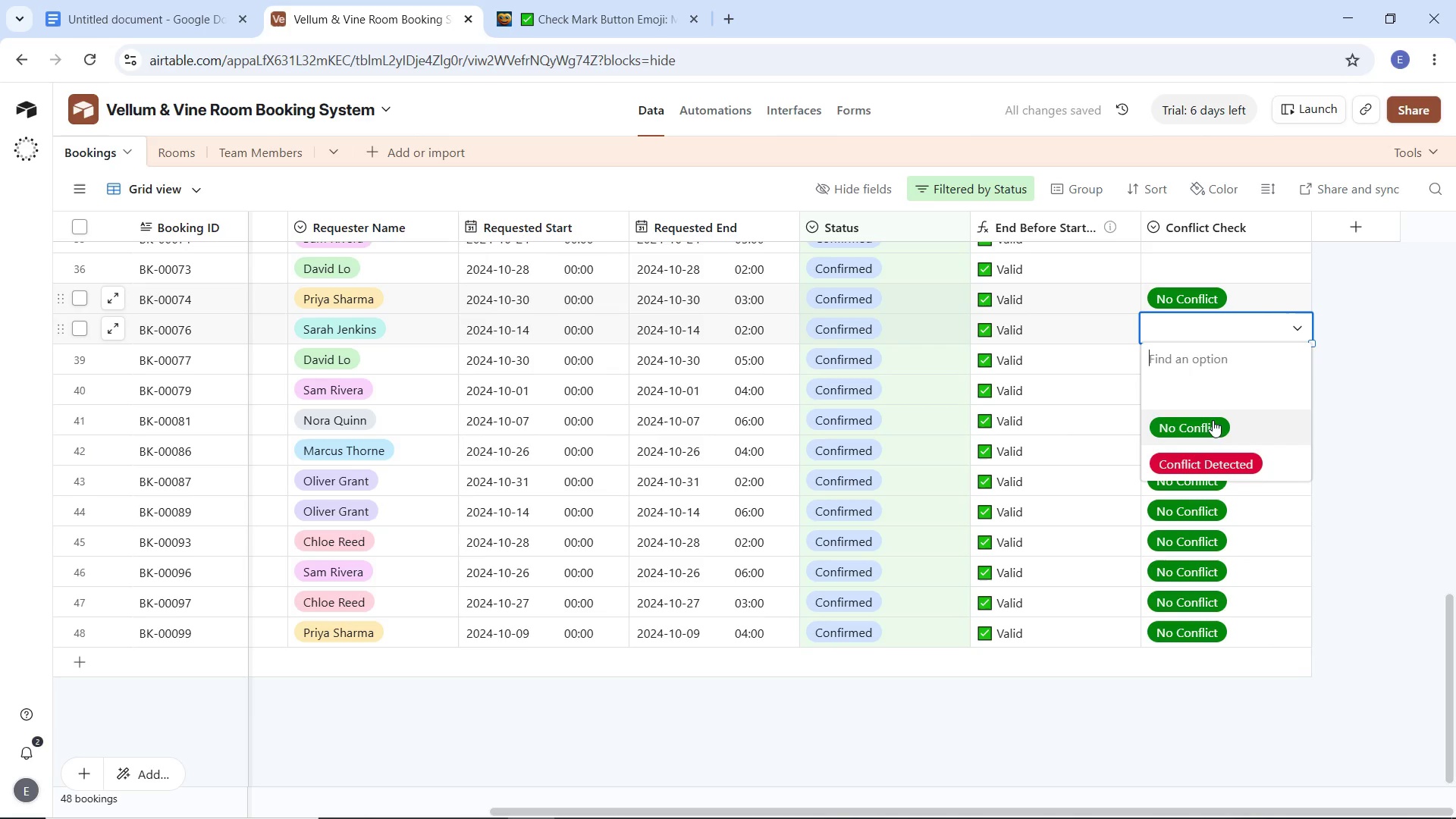 
left_click([1211, 422])
 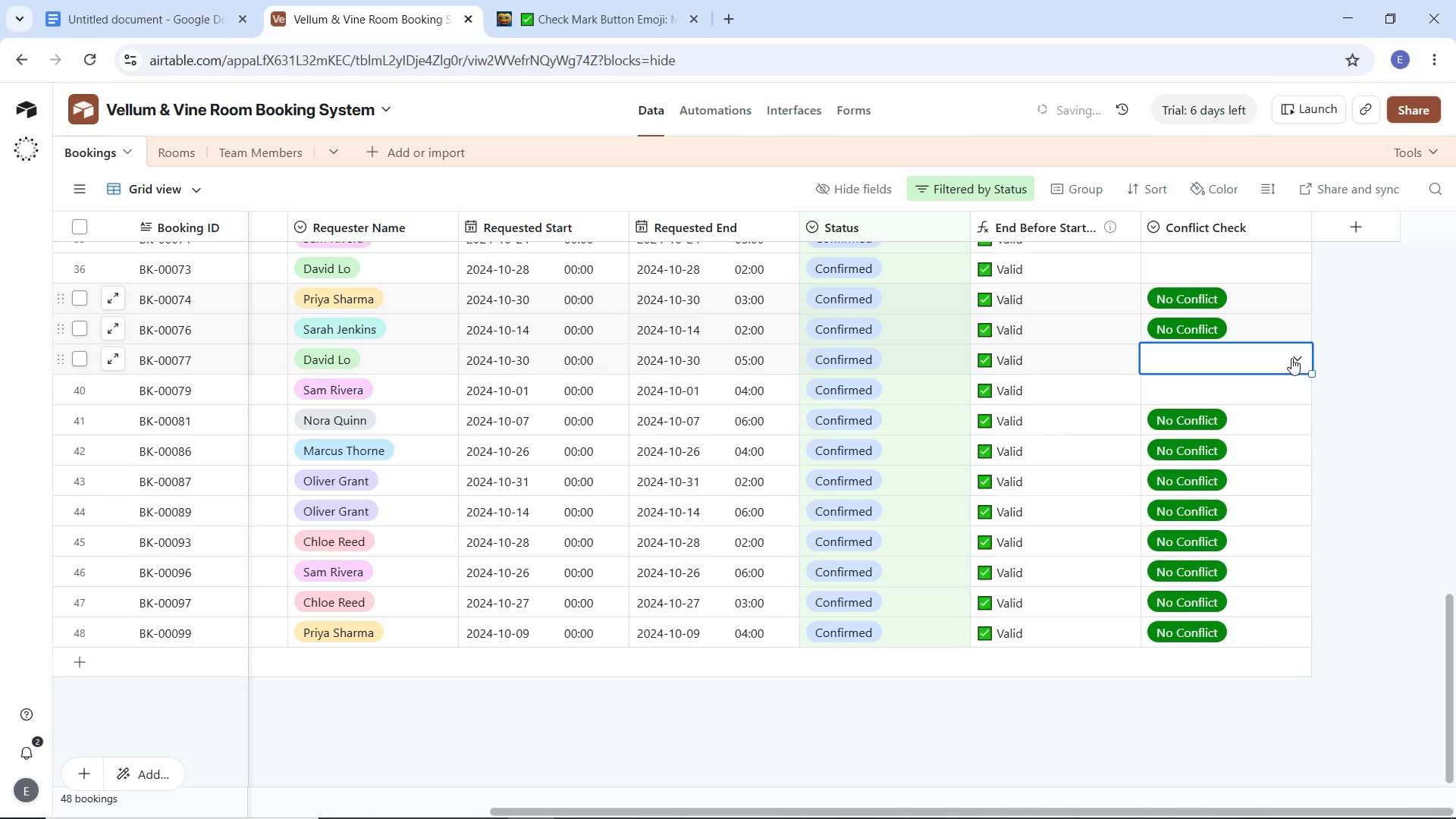 
double_click([1291, 358])
 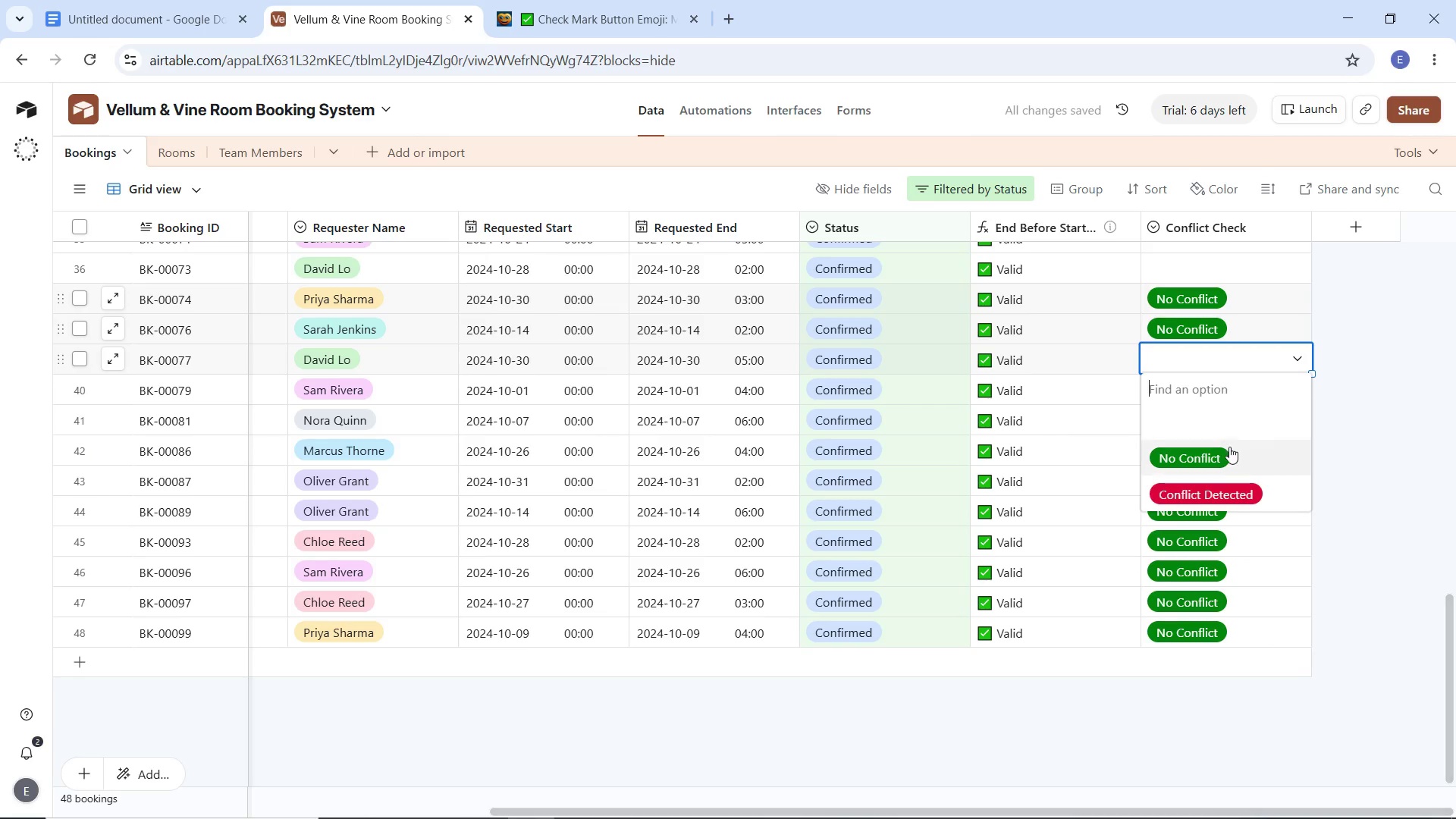 
left_click([1229, 447])
 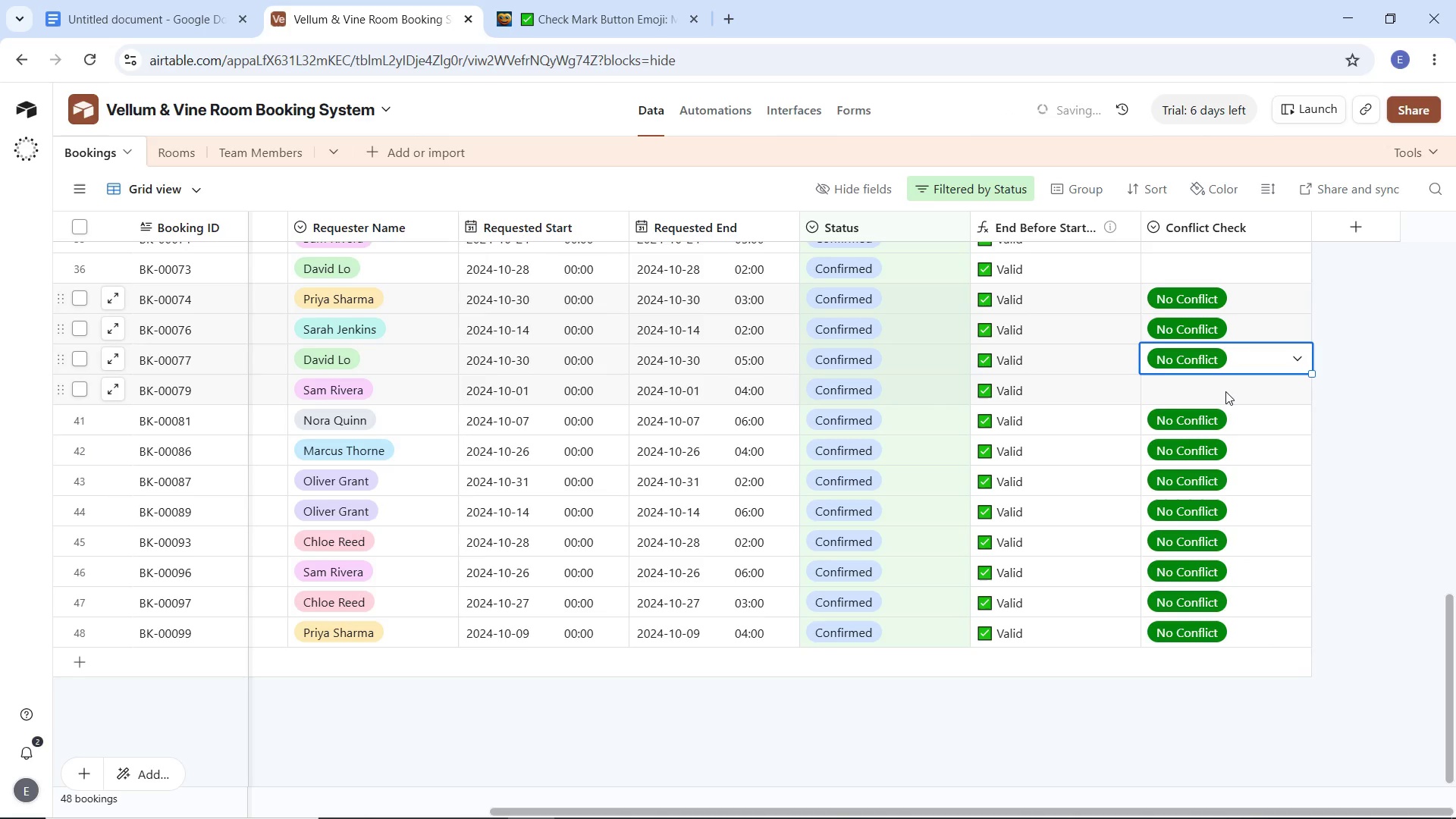 
left_click([1225, 391])
 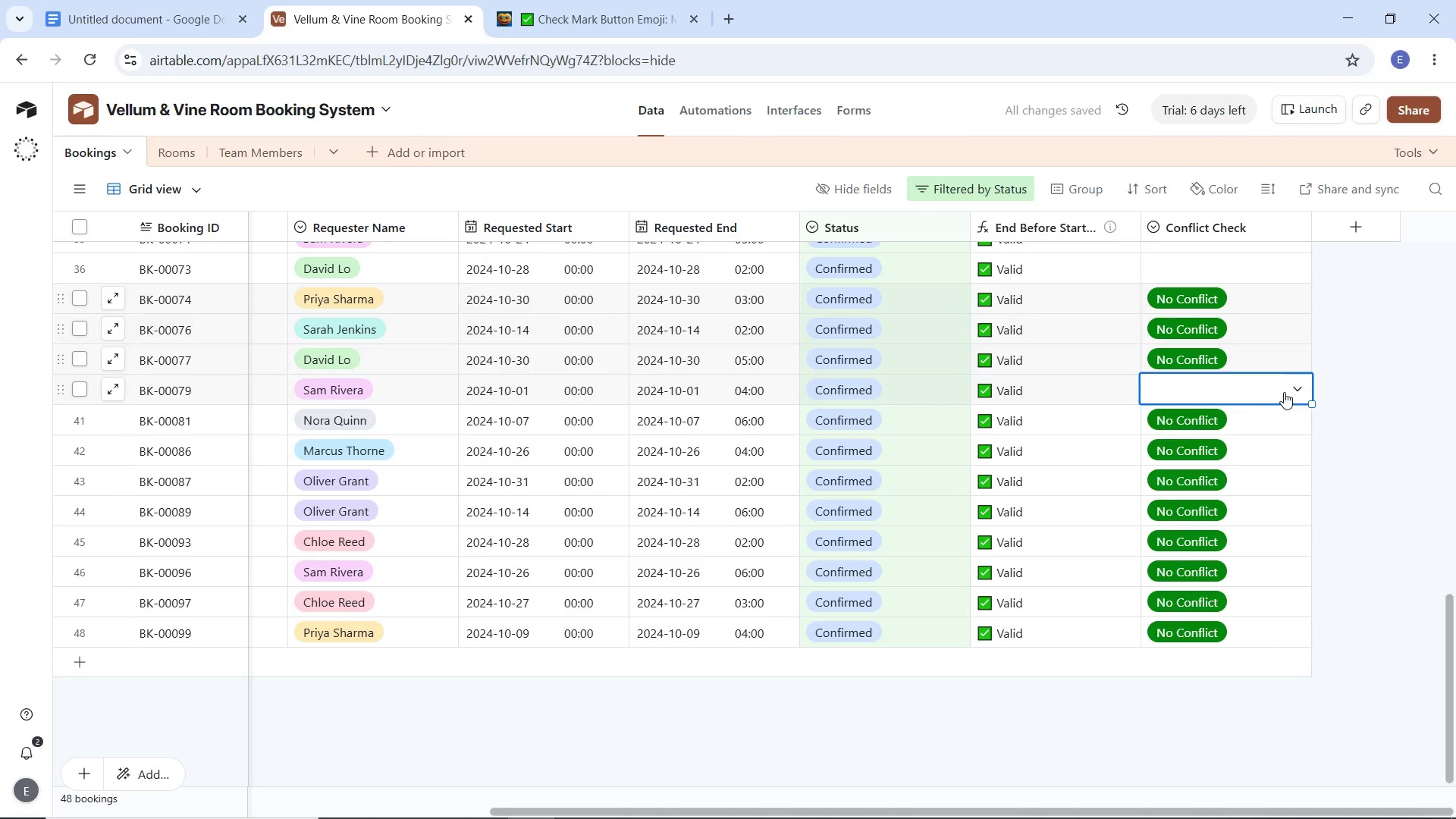 
left_click([1284, 392])
 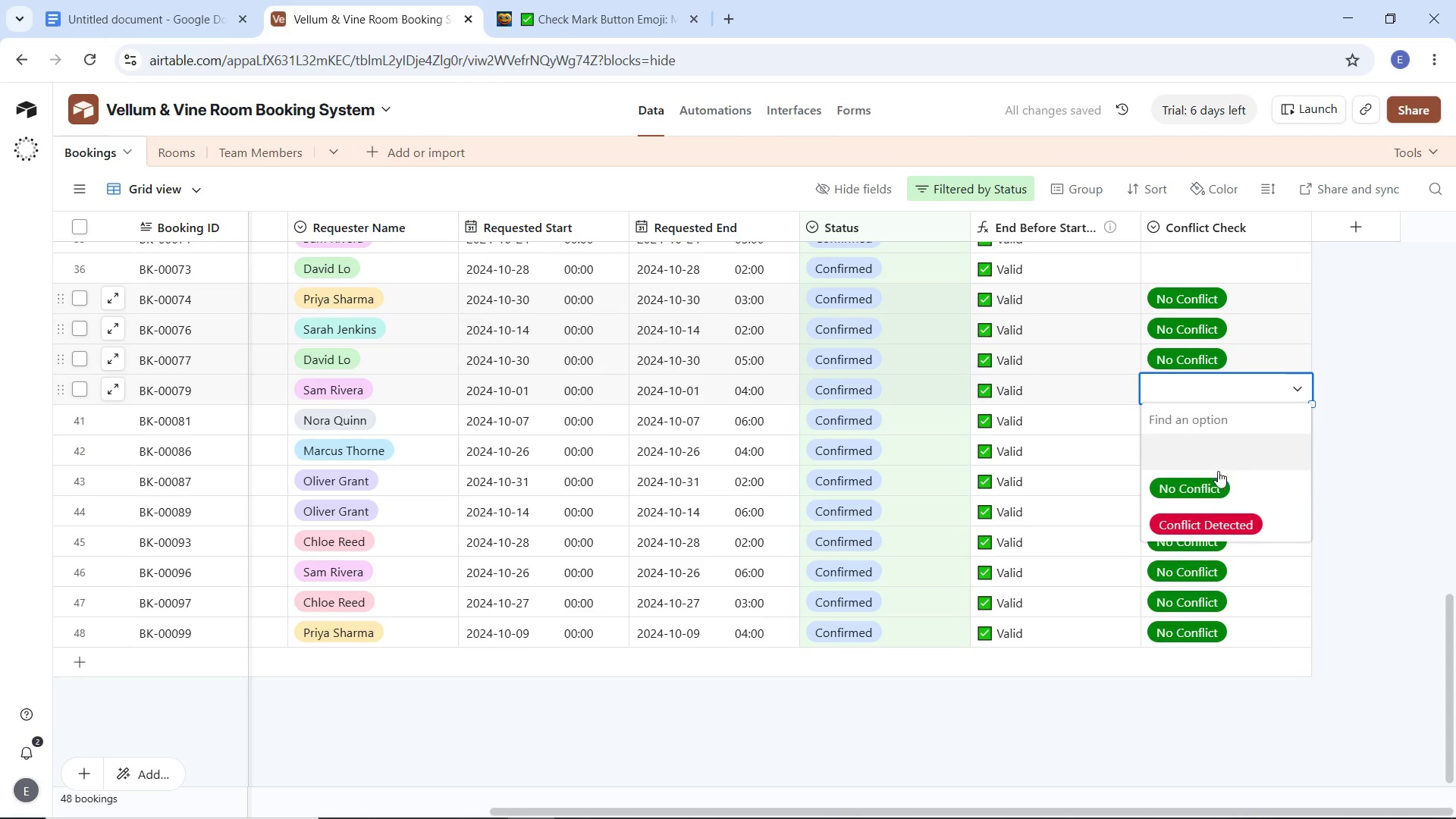 
left_click([1202, 489])
 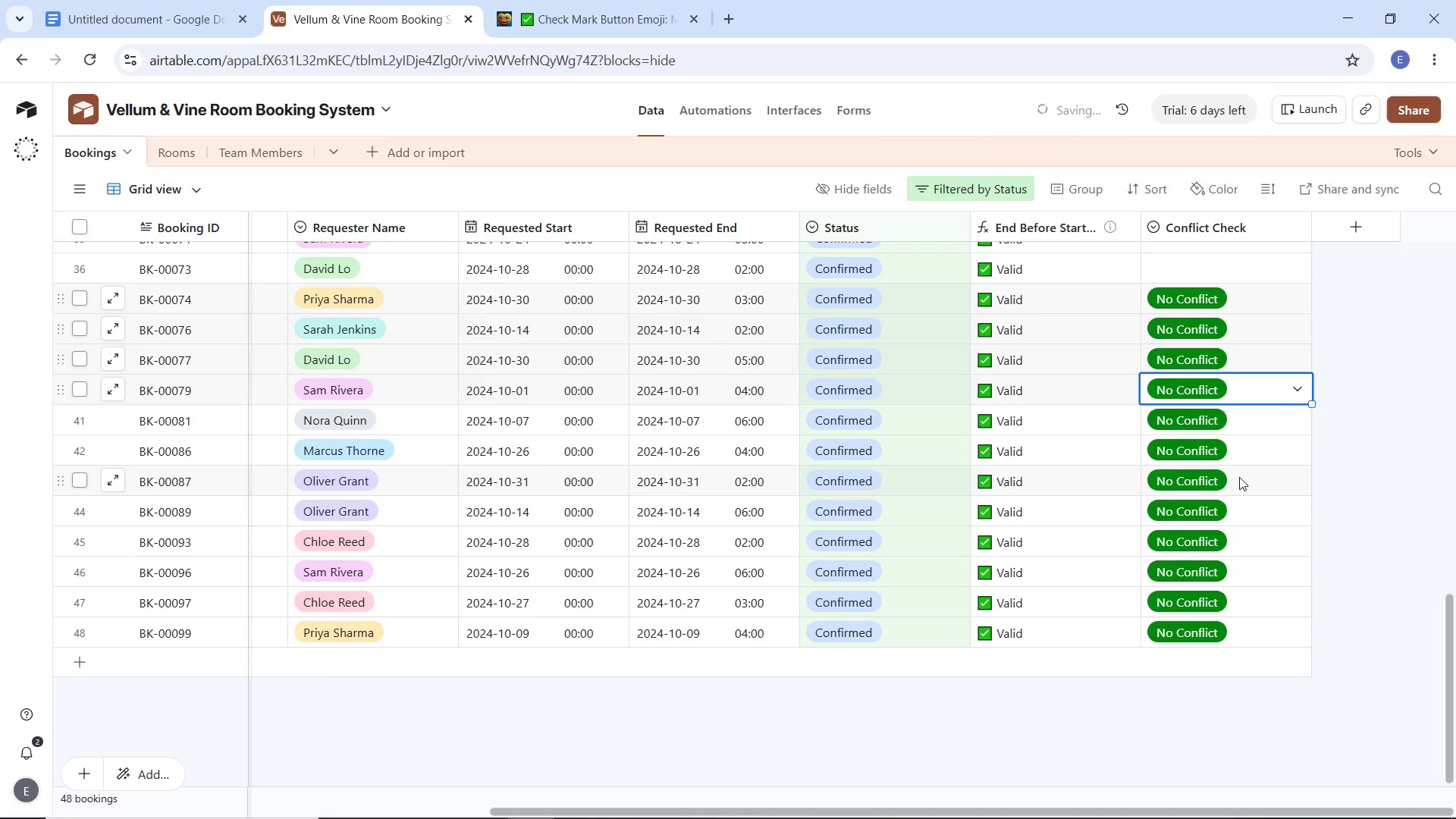 
scroll: coordinate [1241, 476], scroll_direction: up, amount: 5.0
 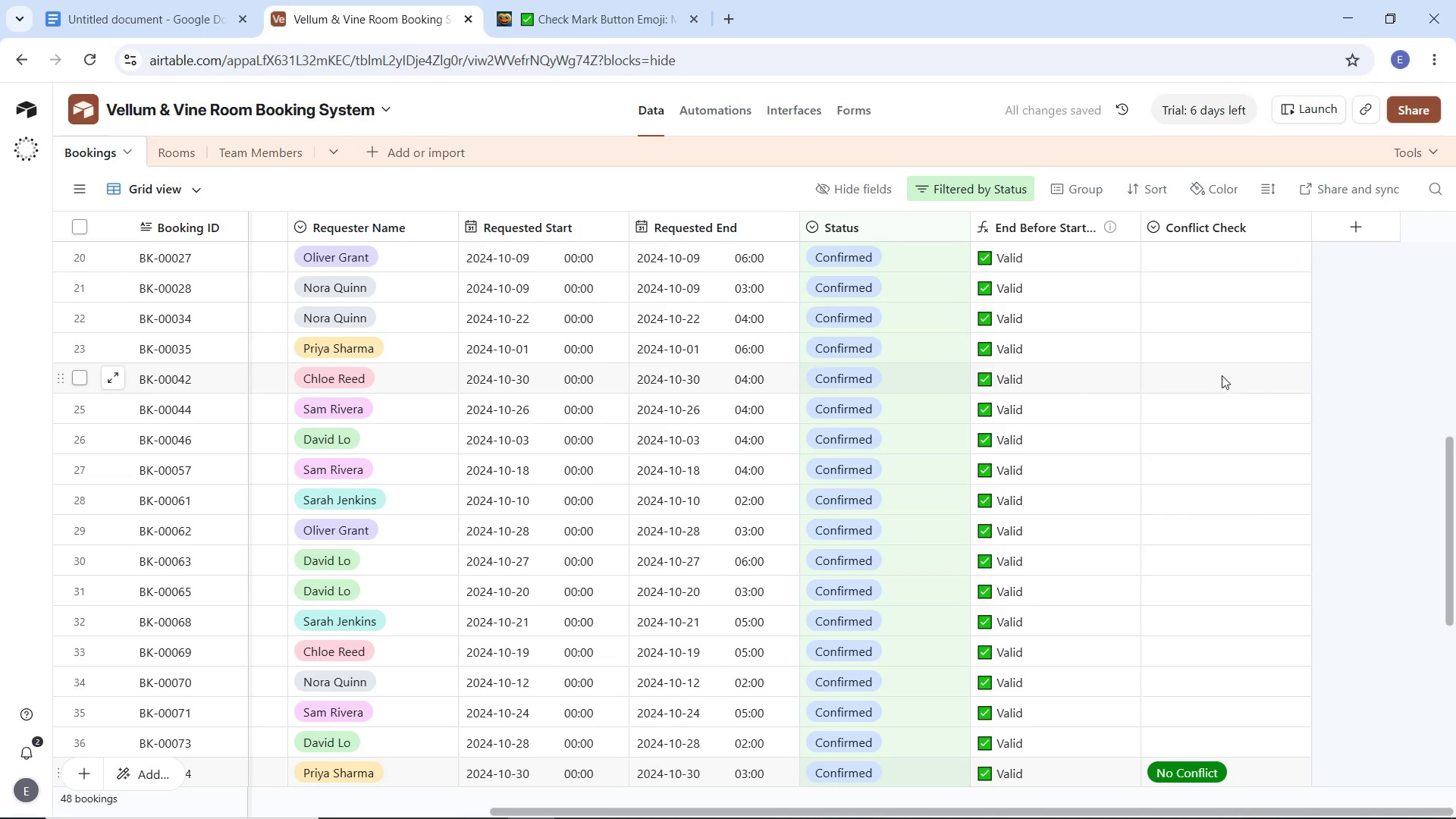 
left_click([1220, 375])
 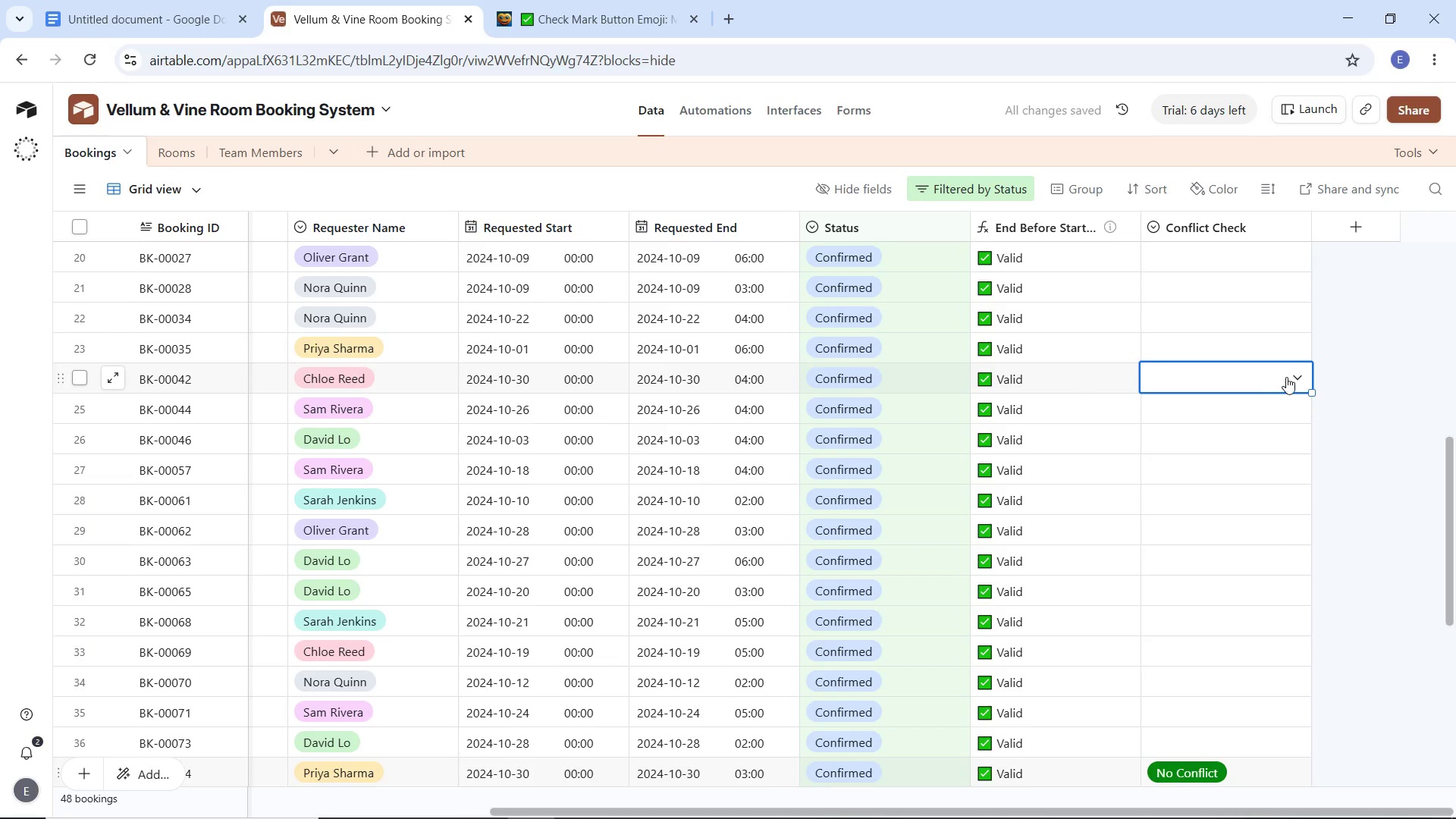 
left_click([1288, 377])
 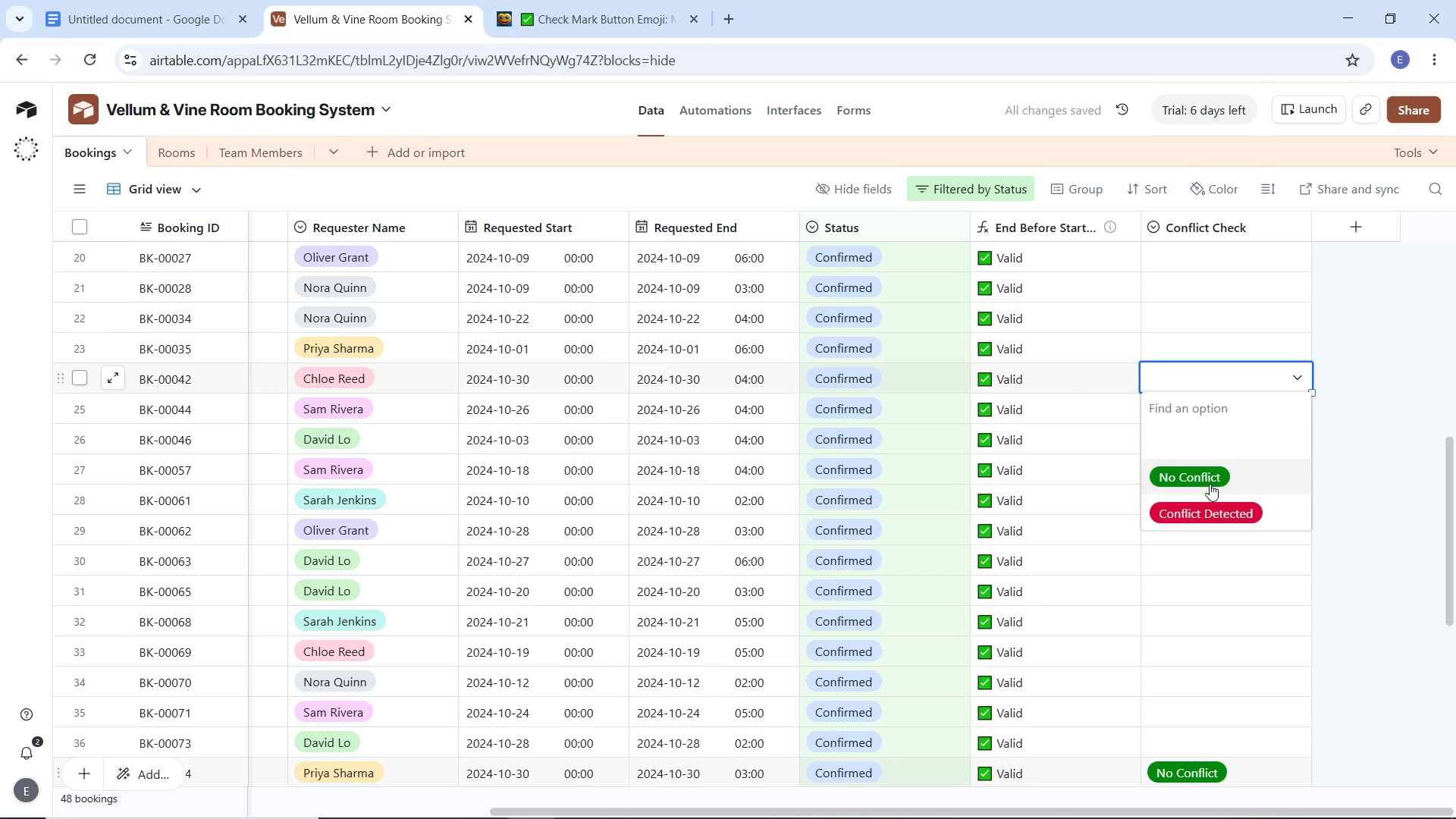 
left_click([1207, 477])
 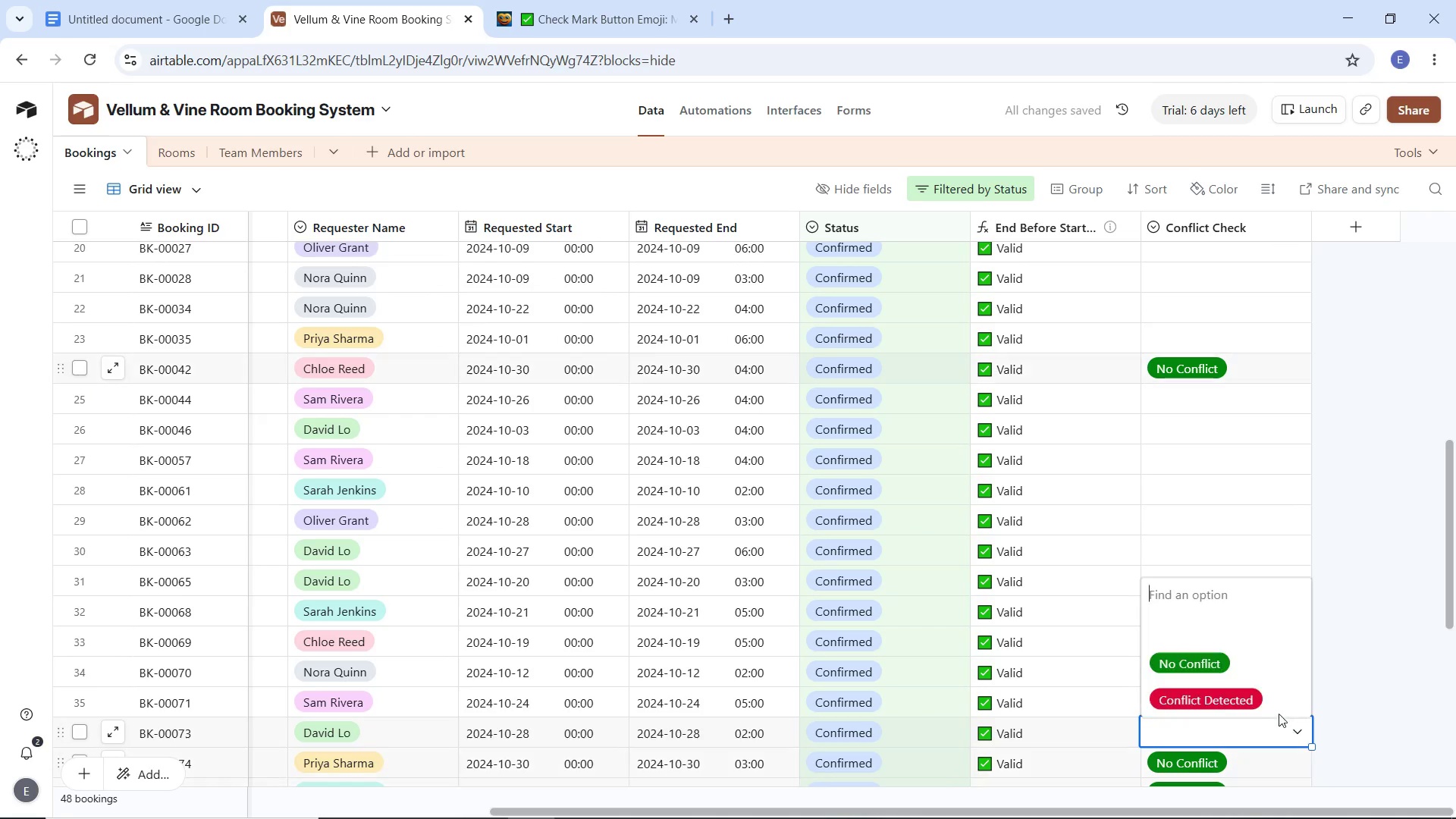 
left_click([1207, 650])
 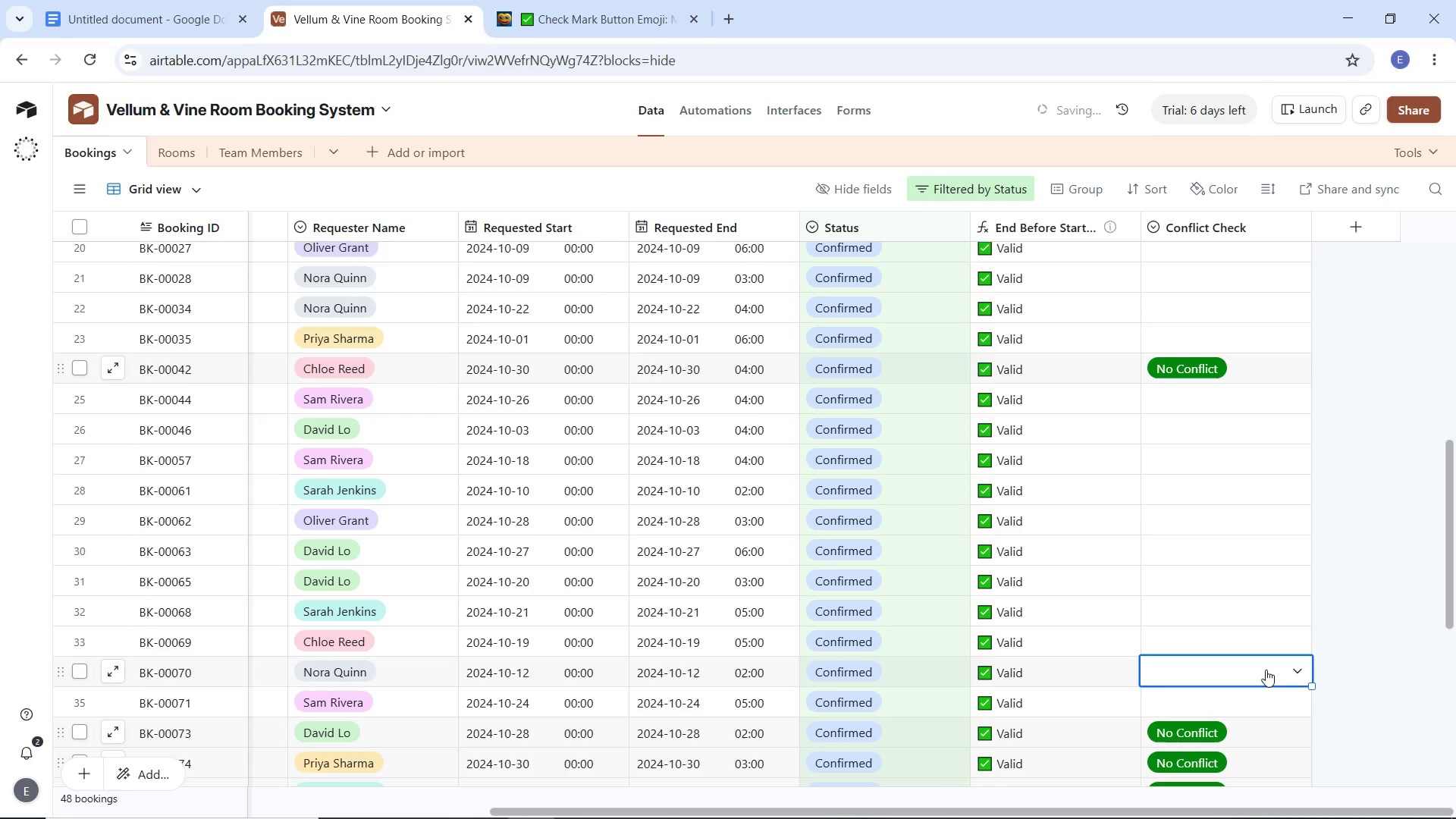 
left_click([1272, 667])
 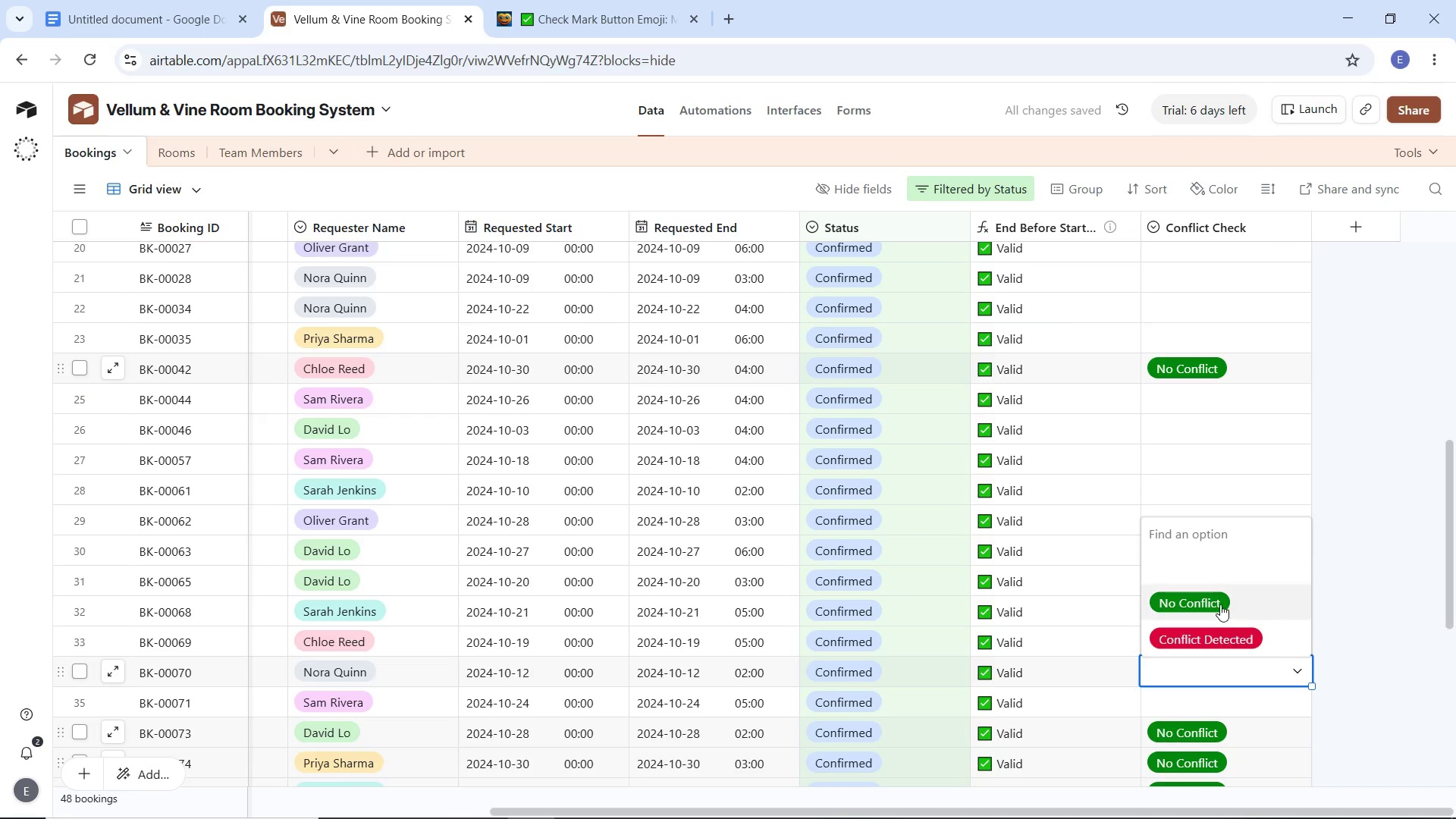 
left_click([1220, 604])
 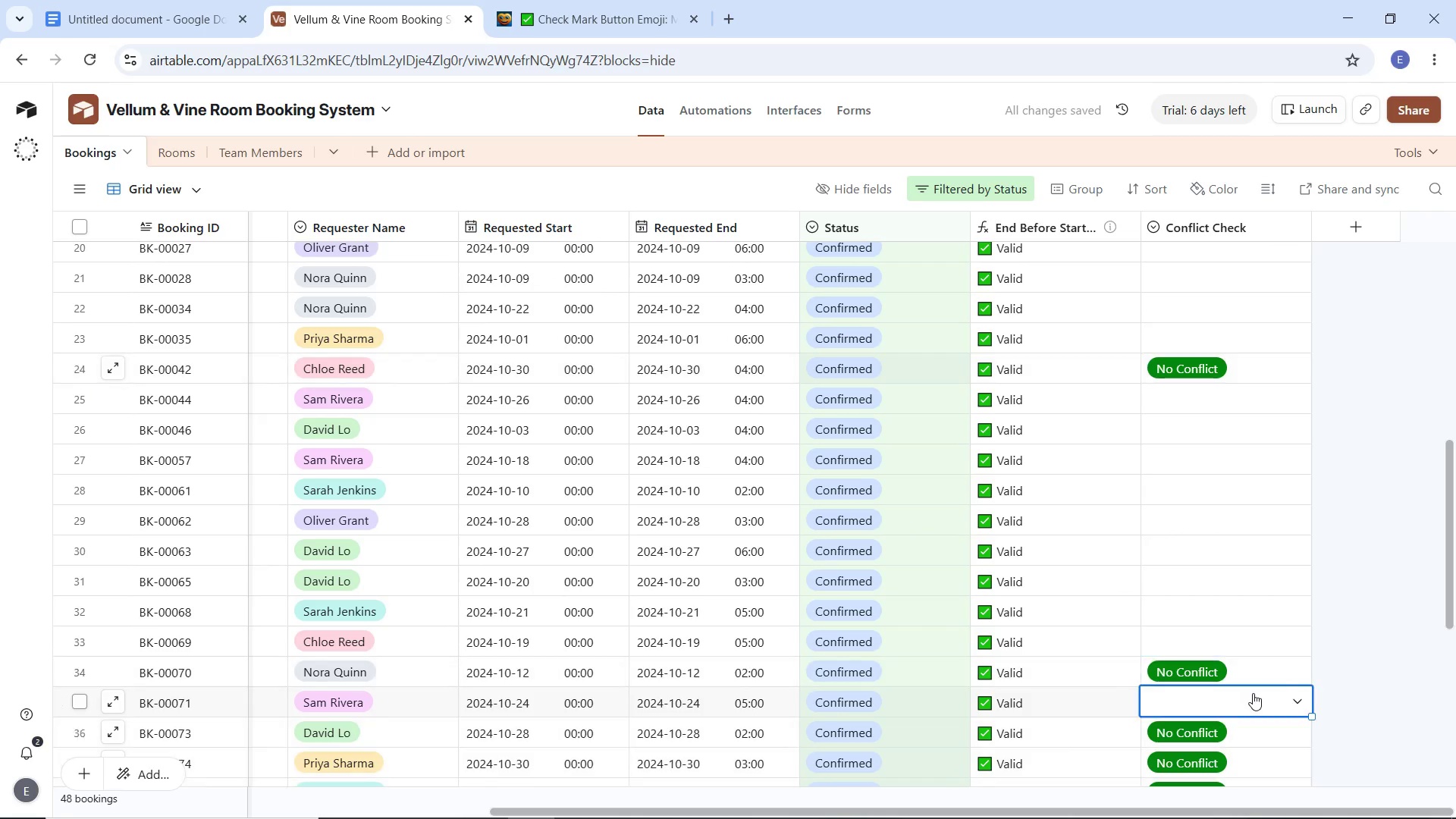 
double_click([1299, 686])
 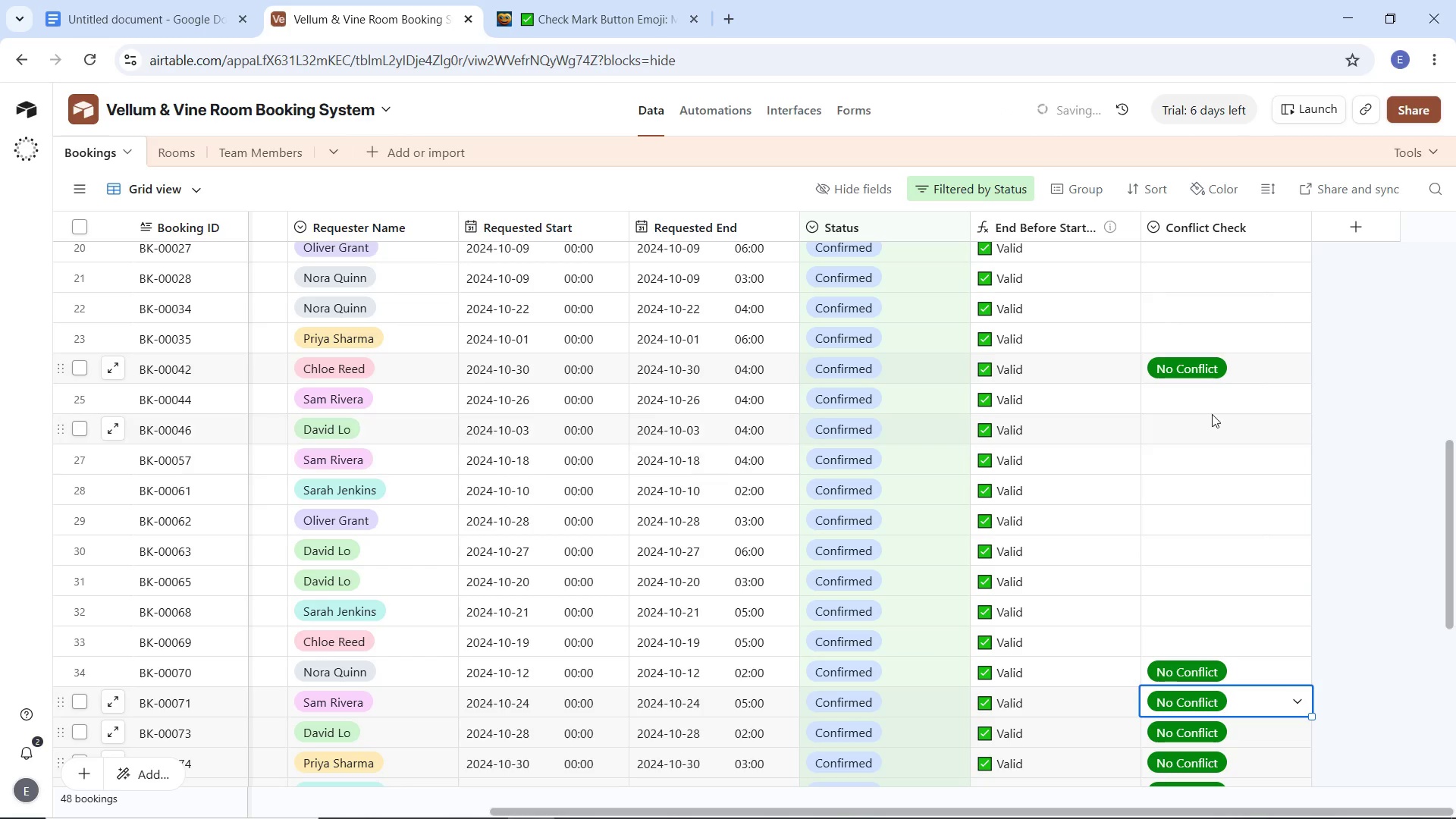 
left_click([1211, 413])
 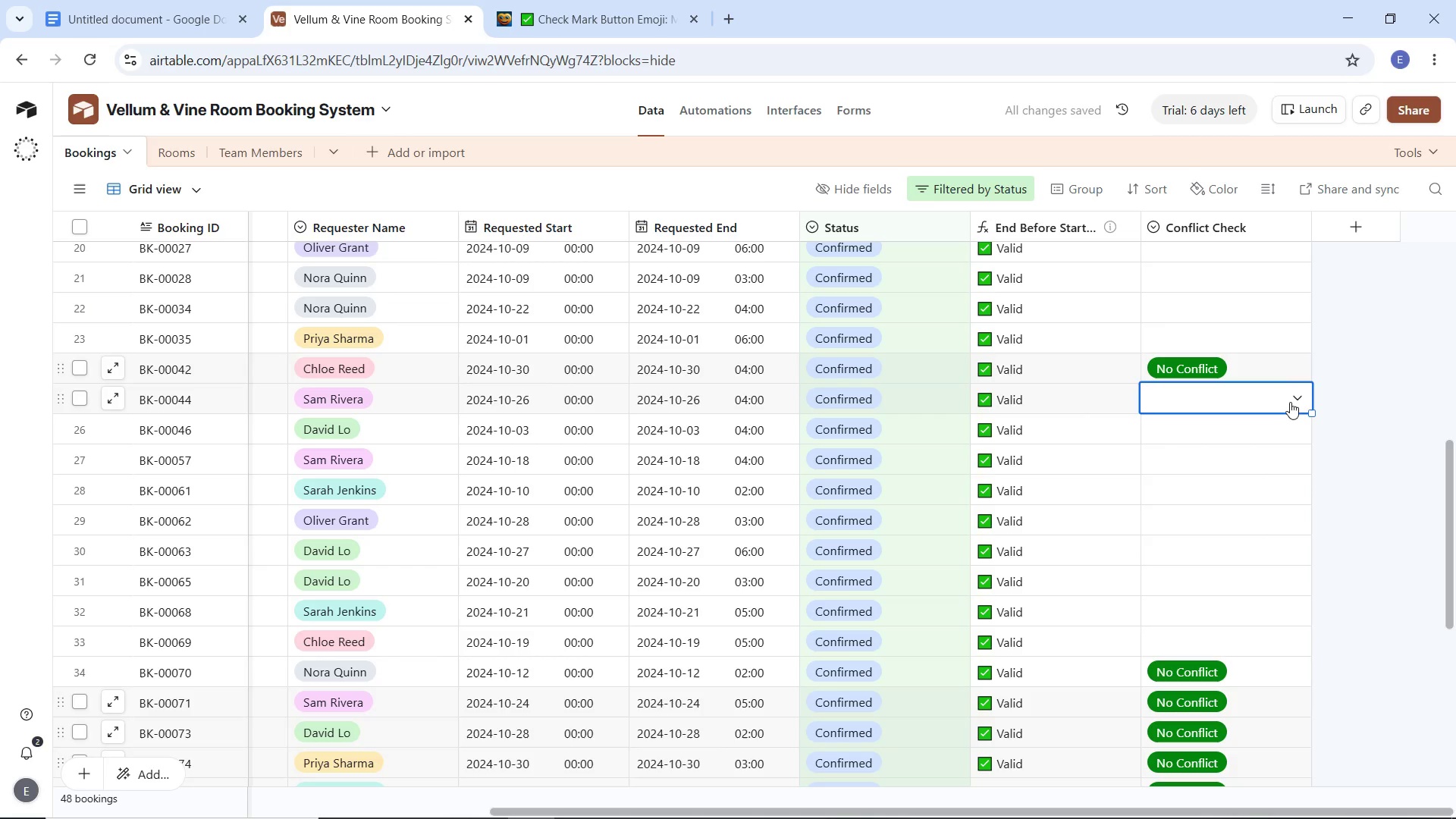 
left_click([1291, 397])
 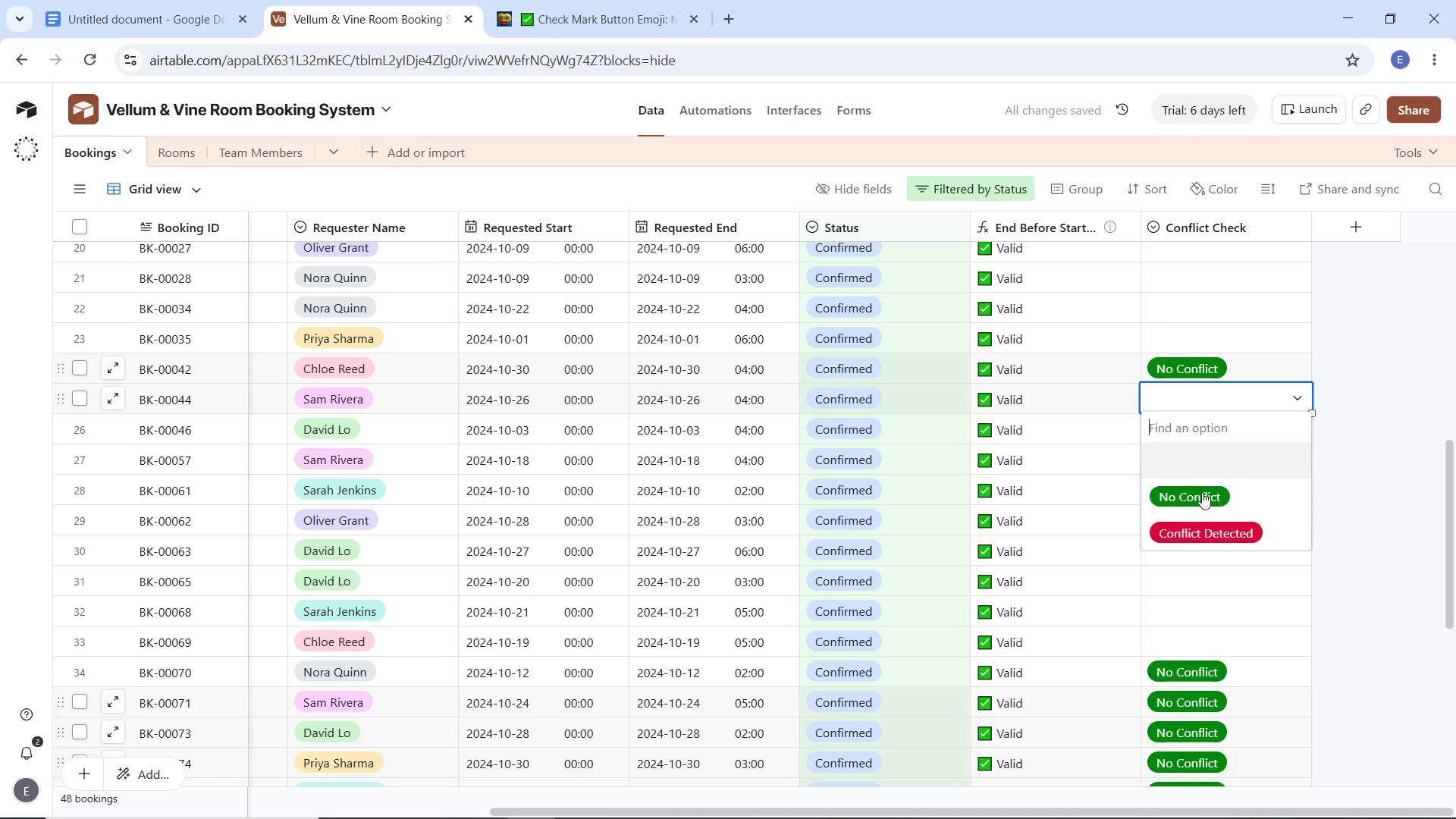 
left_click([1201, 494])
 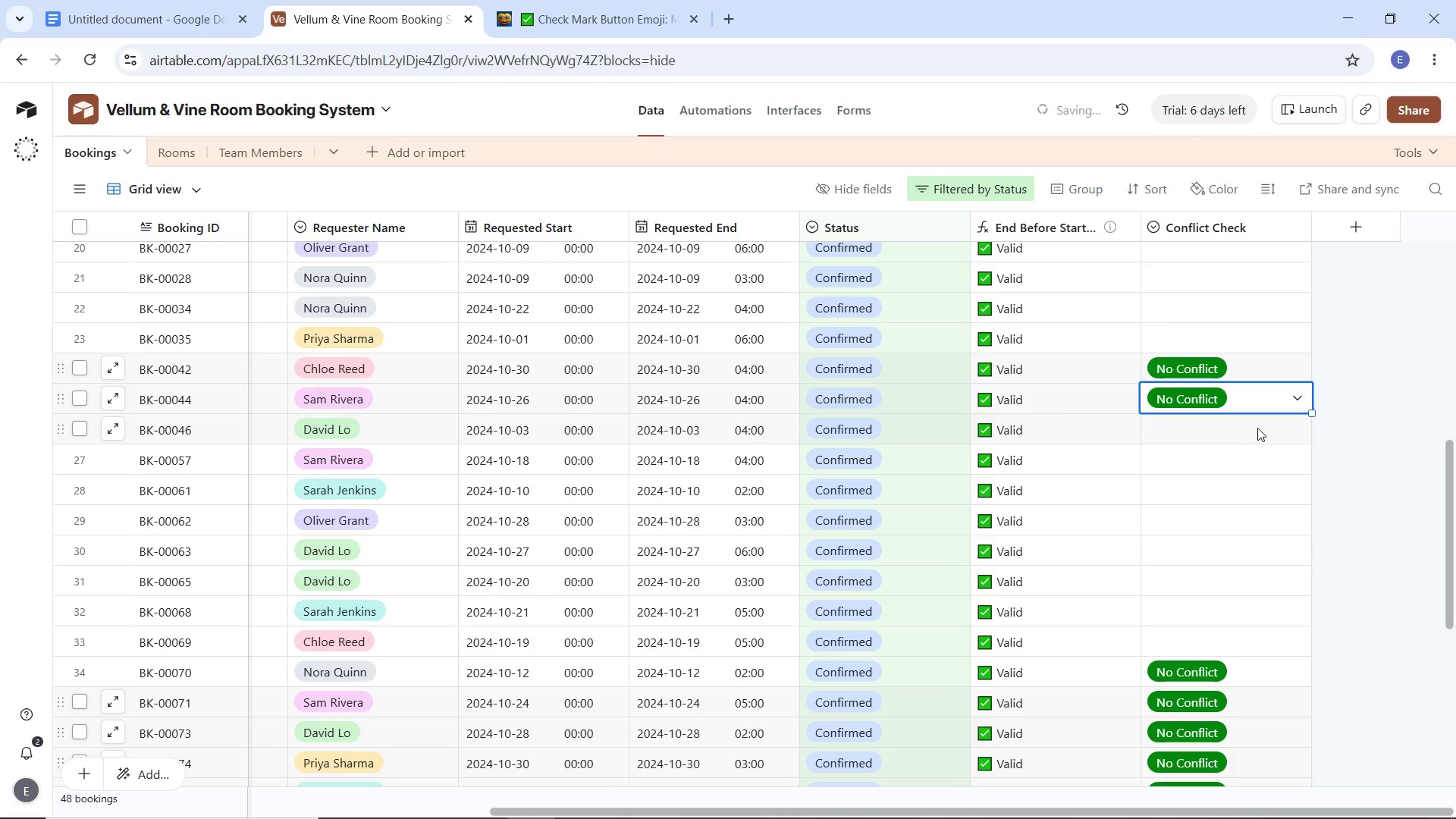 
left_click([1257, 428])
 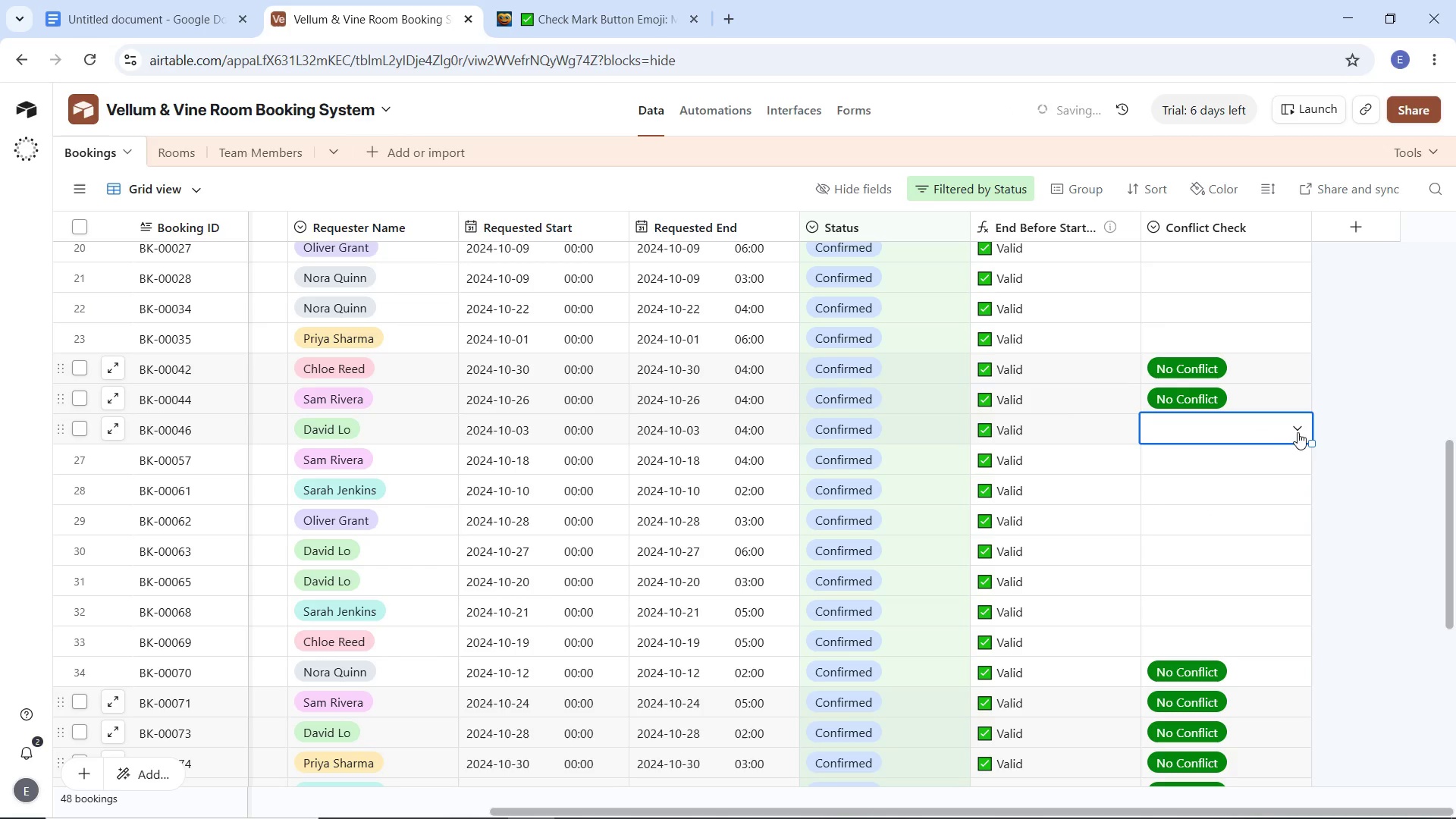 
left_click([1298, 431])
 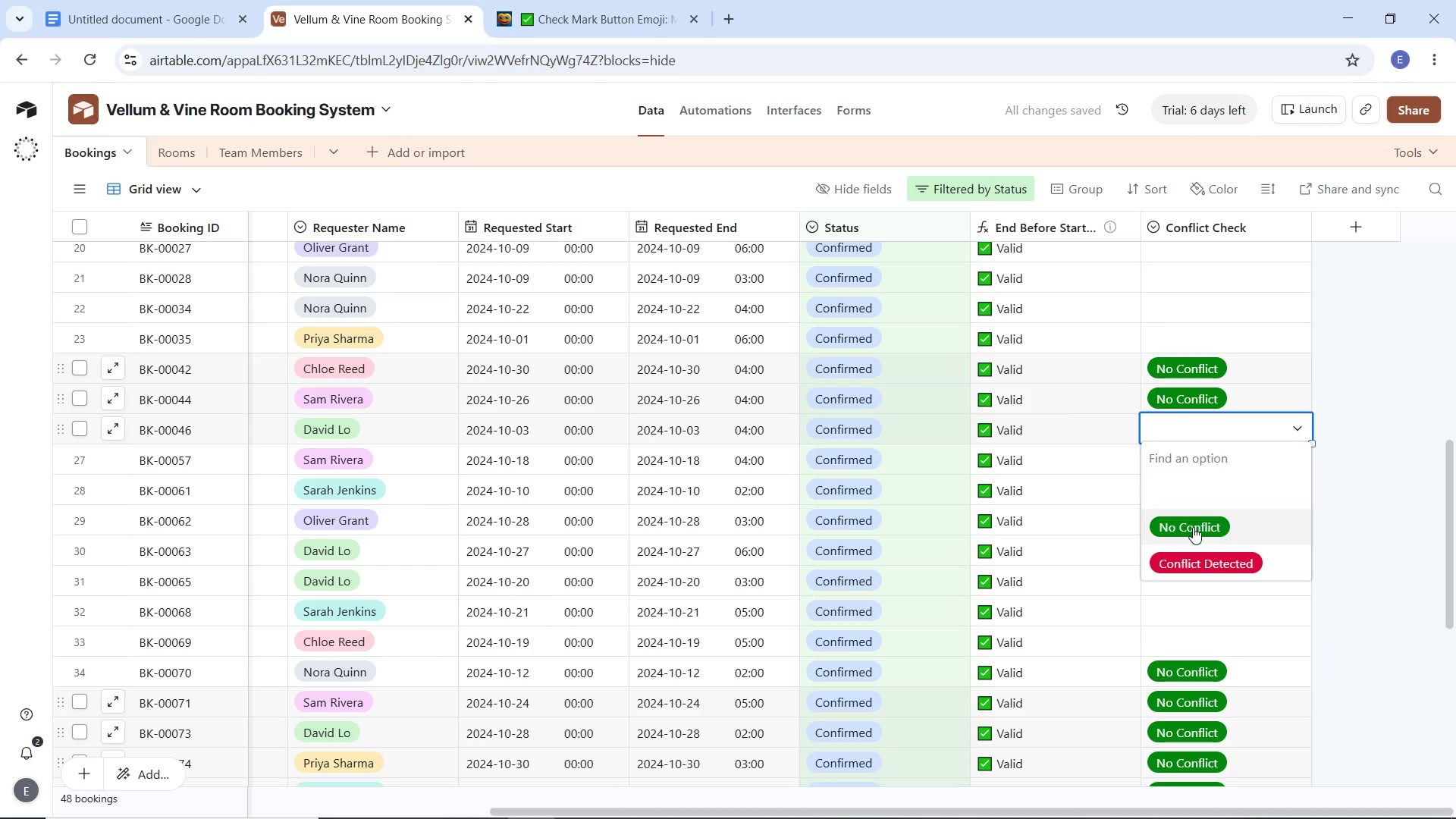 
left_click([1193, 528])
 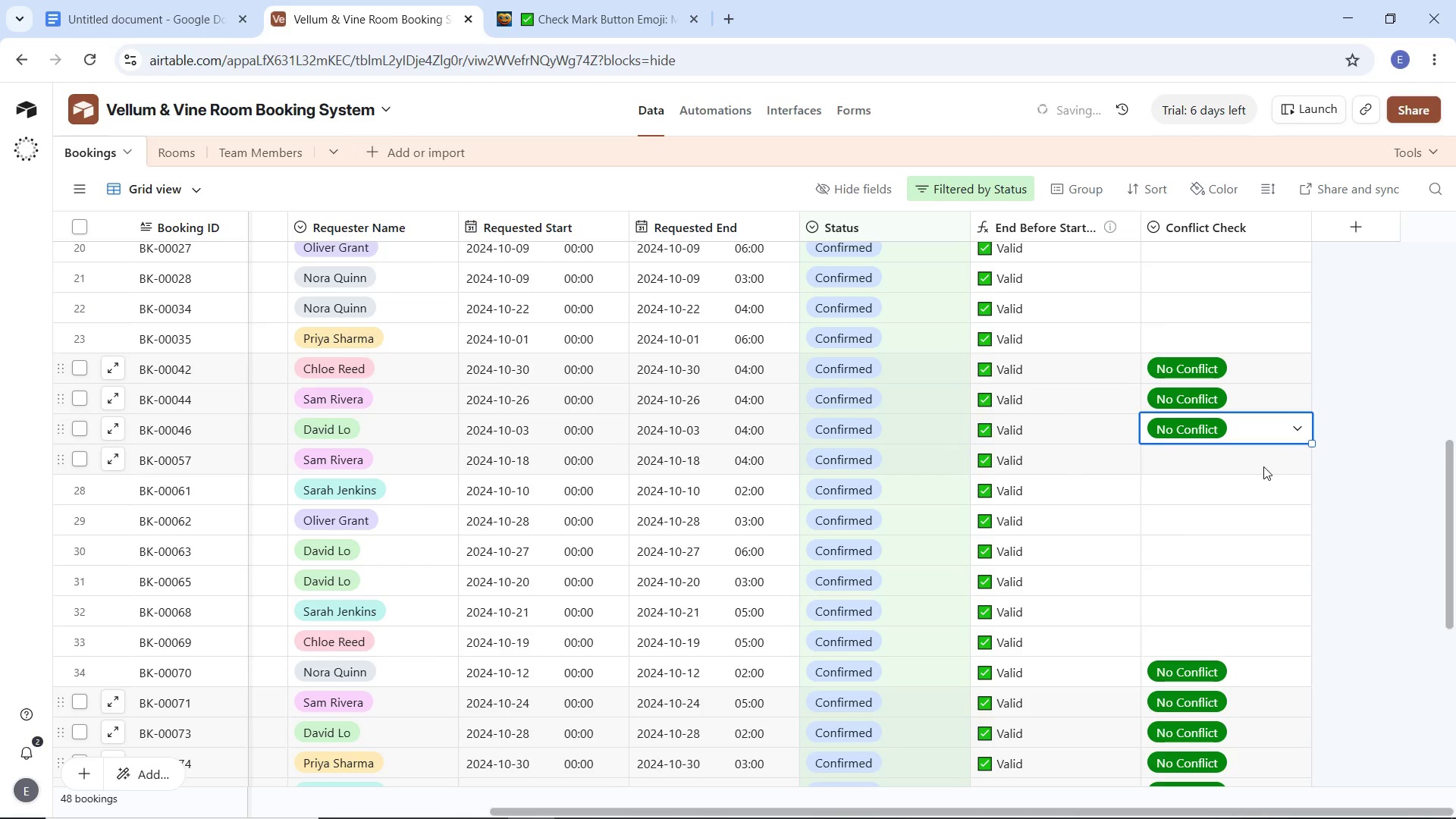 
left_click([1263, 466])
 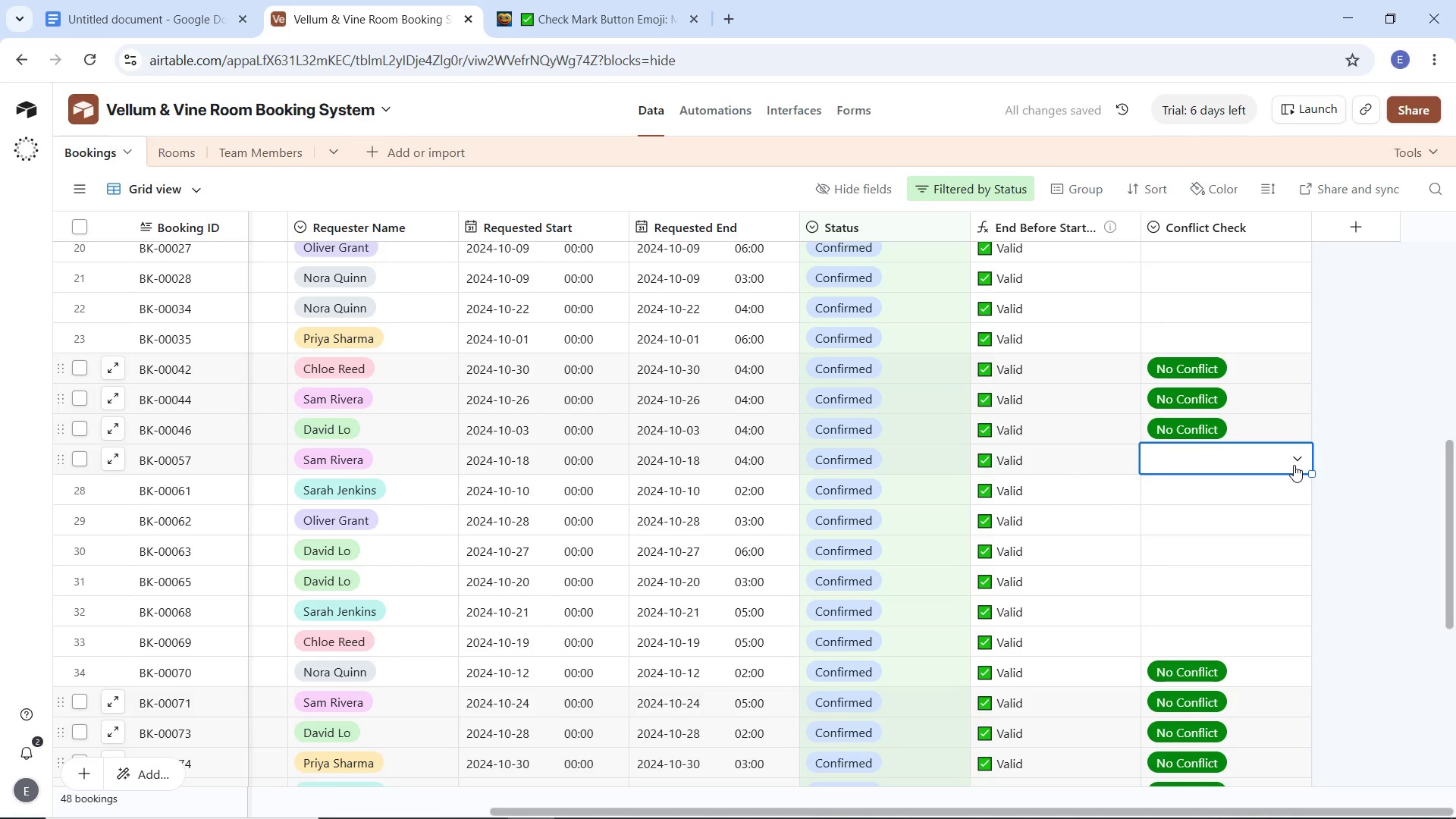 
left_click([1294, 465])
 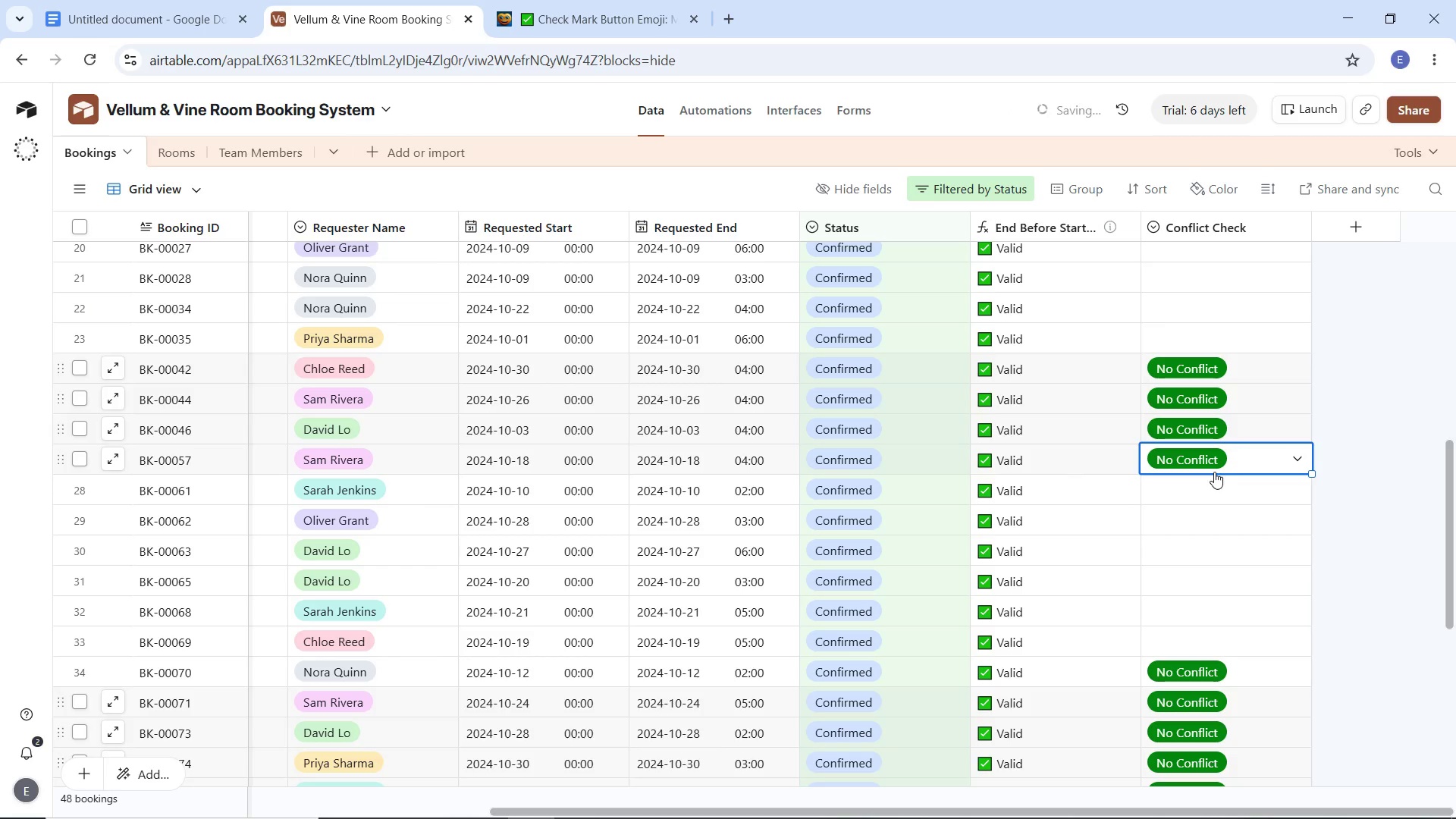 
double_click([1219, 491])
 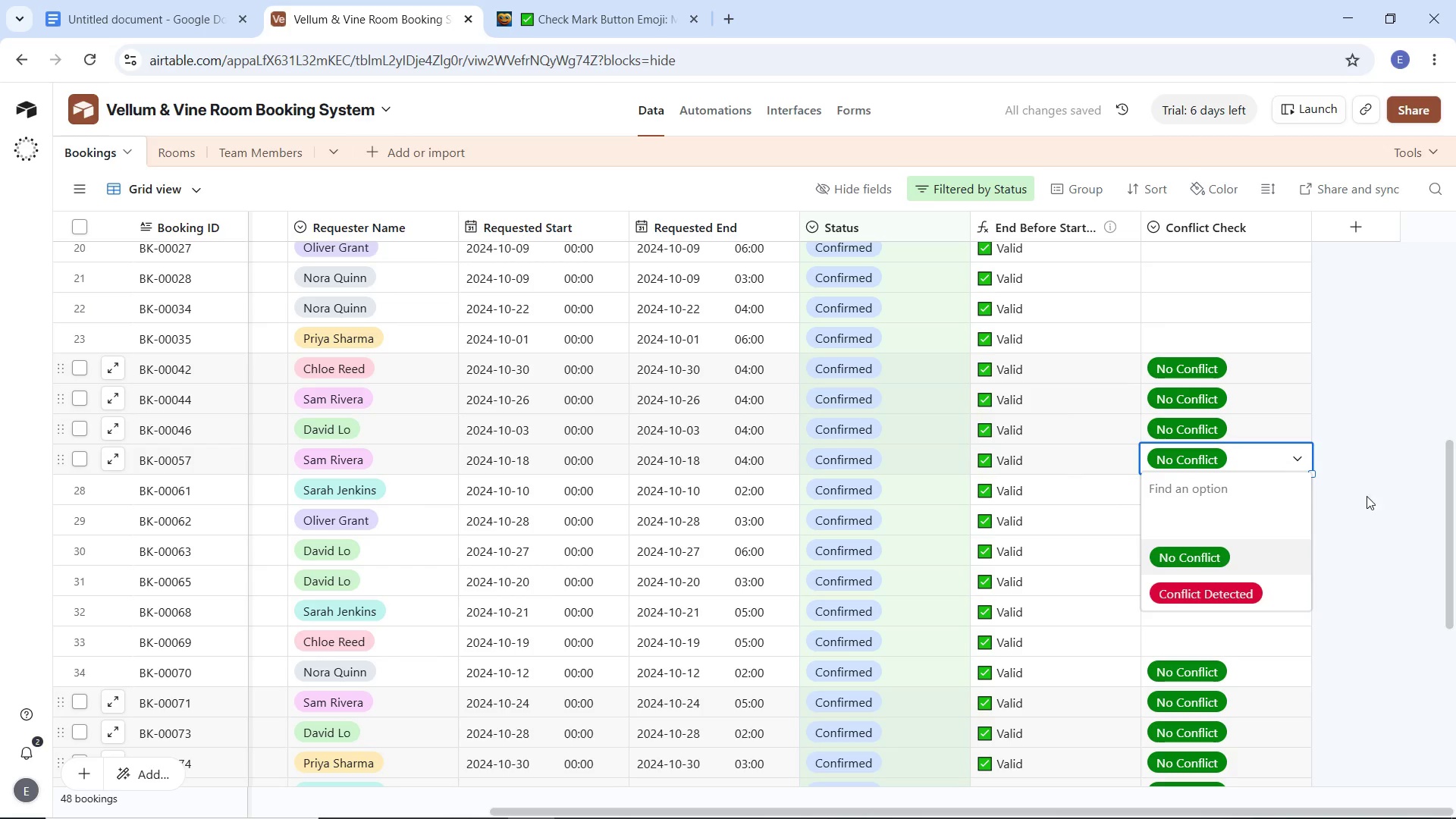 
left_click([1367, 495])
 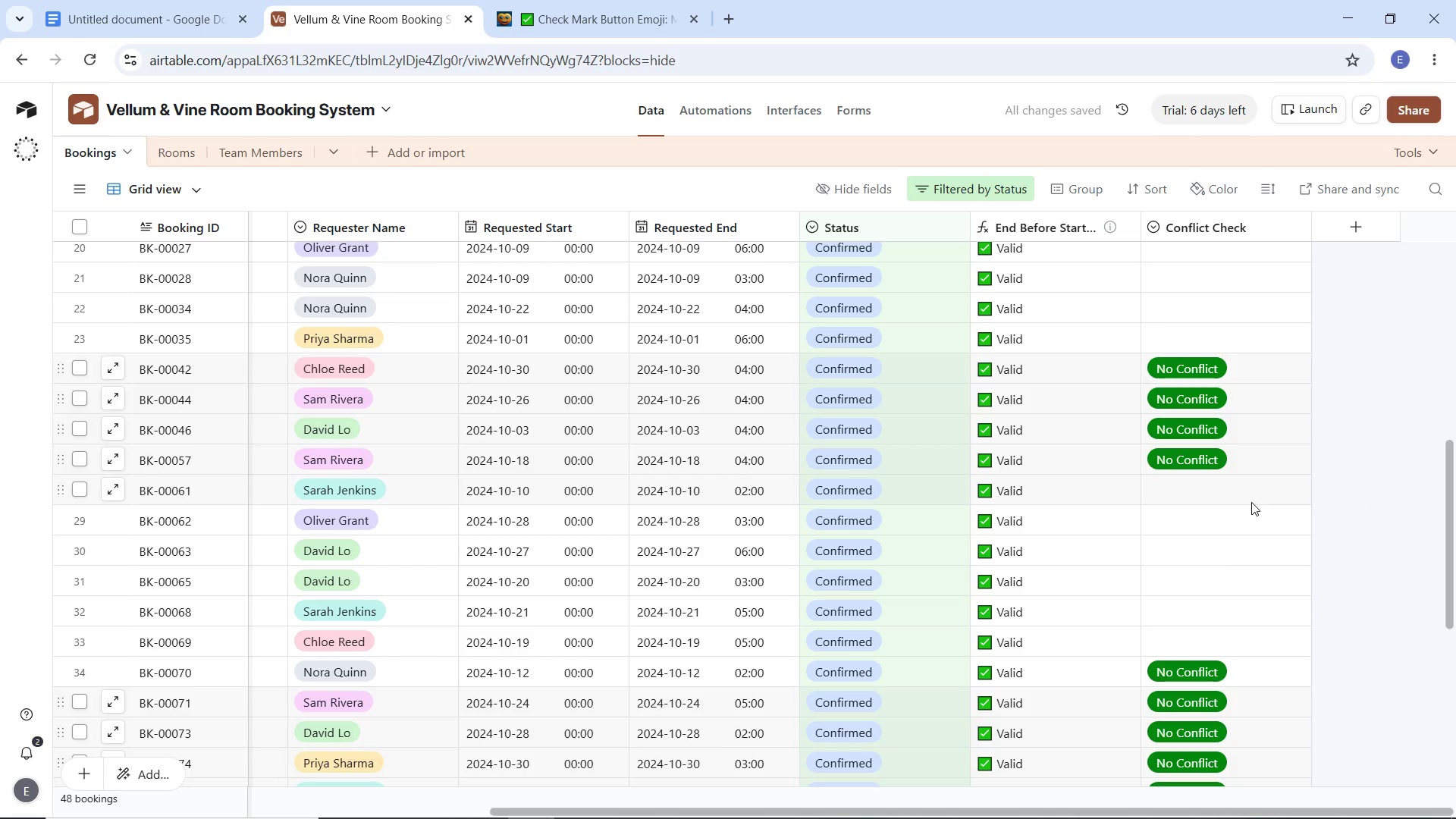 
left_click([1251, 502])
 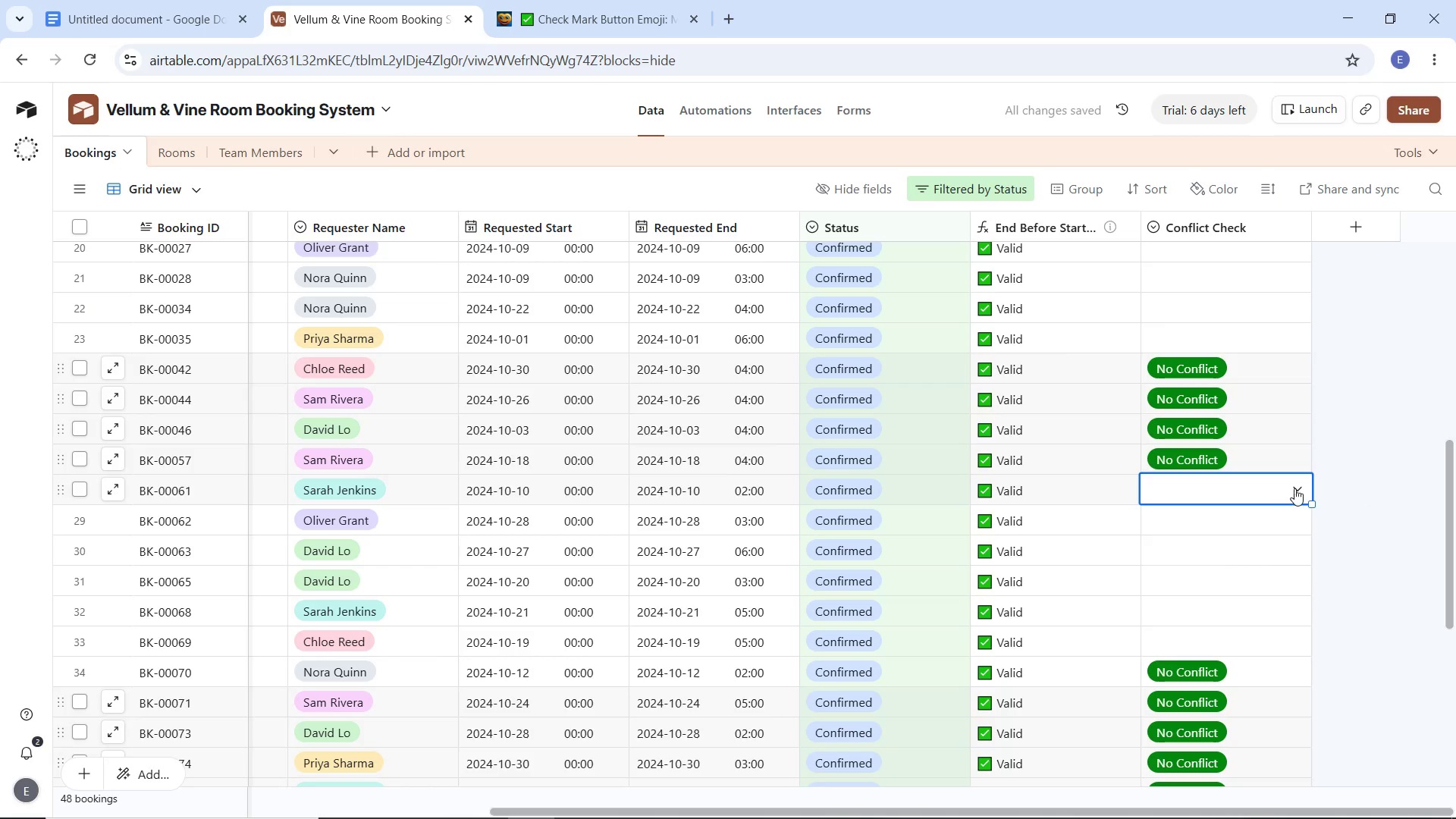 
left_click([1294, 488])
 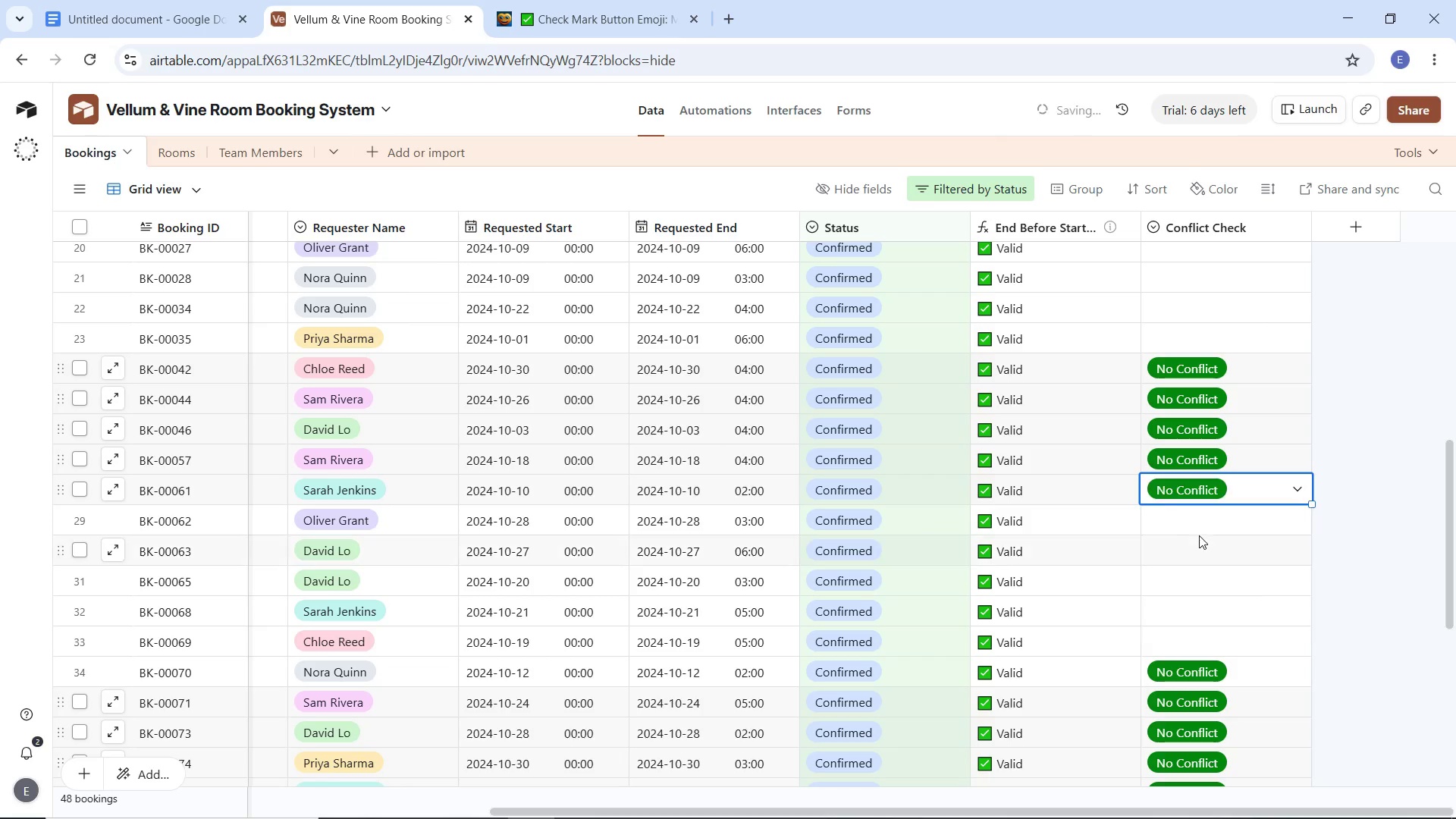 
left_click([1201, 532])
 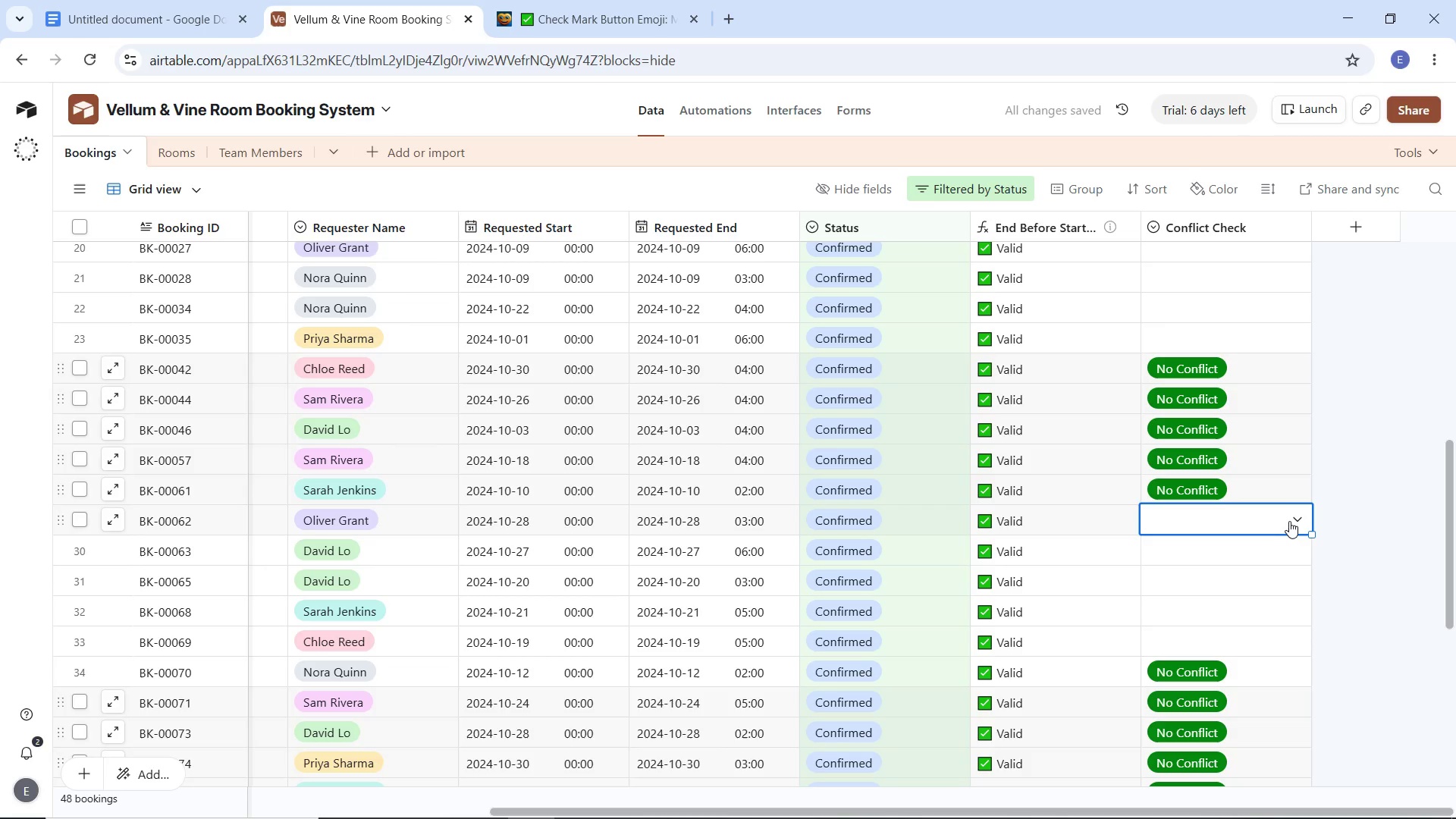 
left_click([1290, 521])
 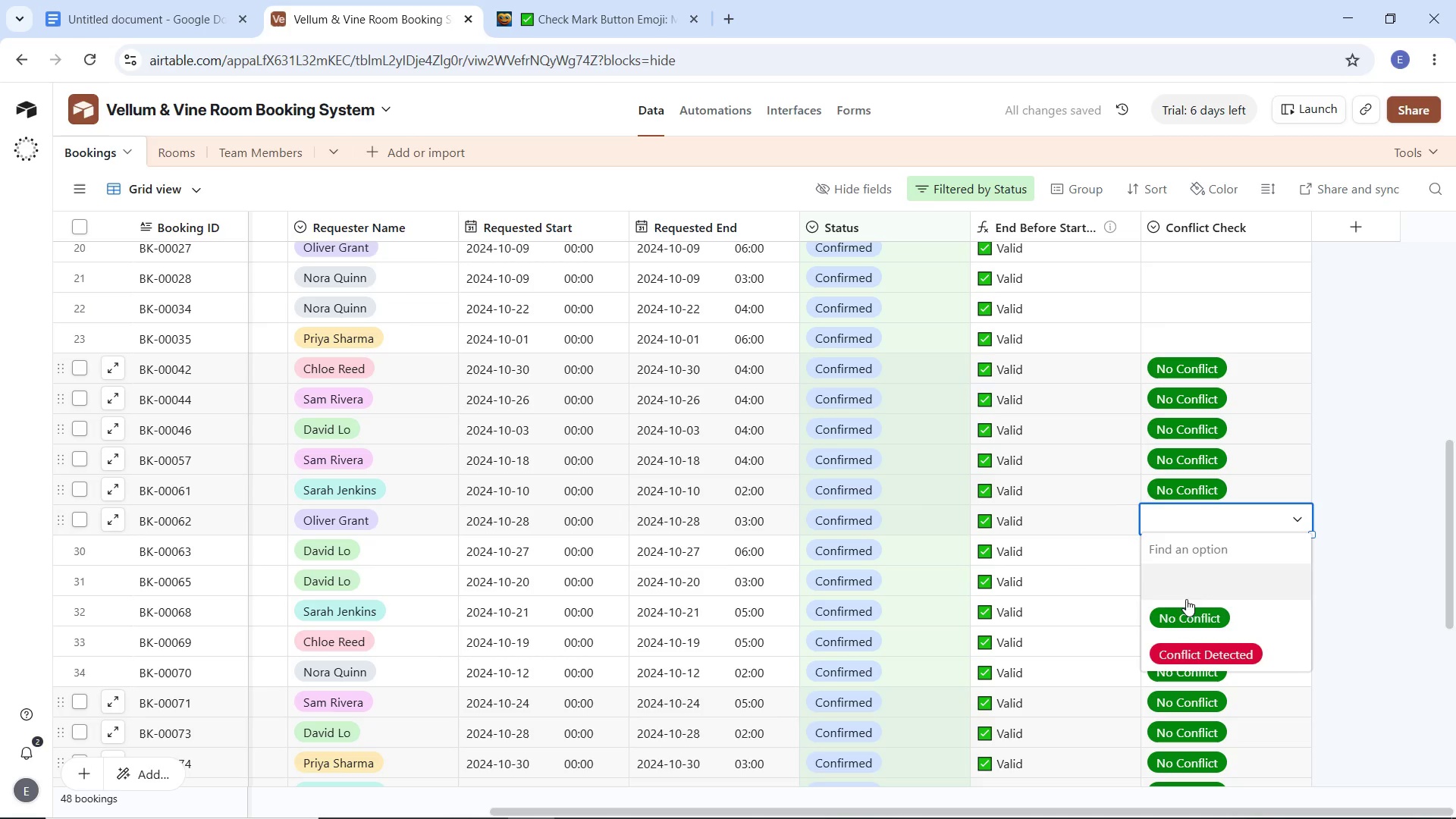 
left_click([1186, 601])
 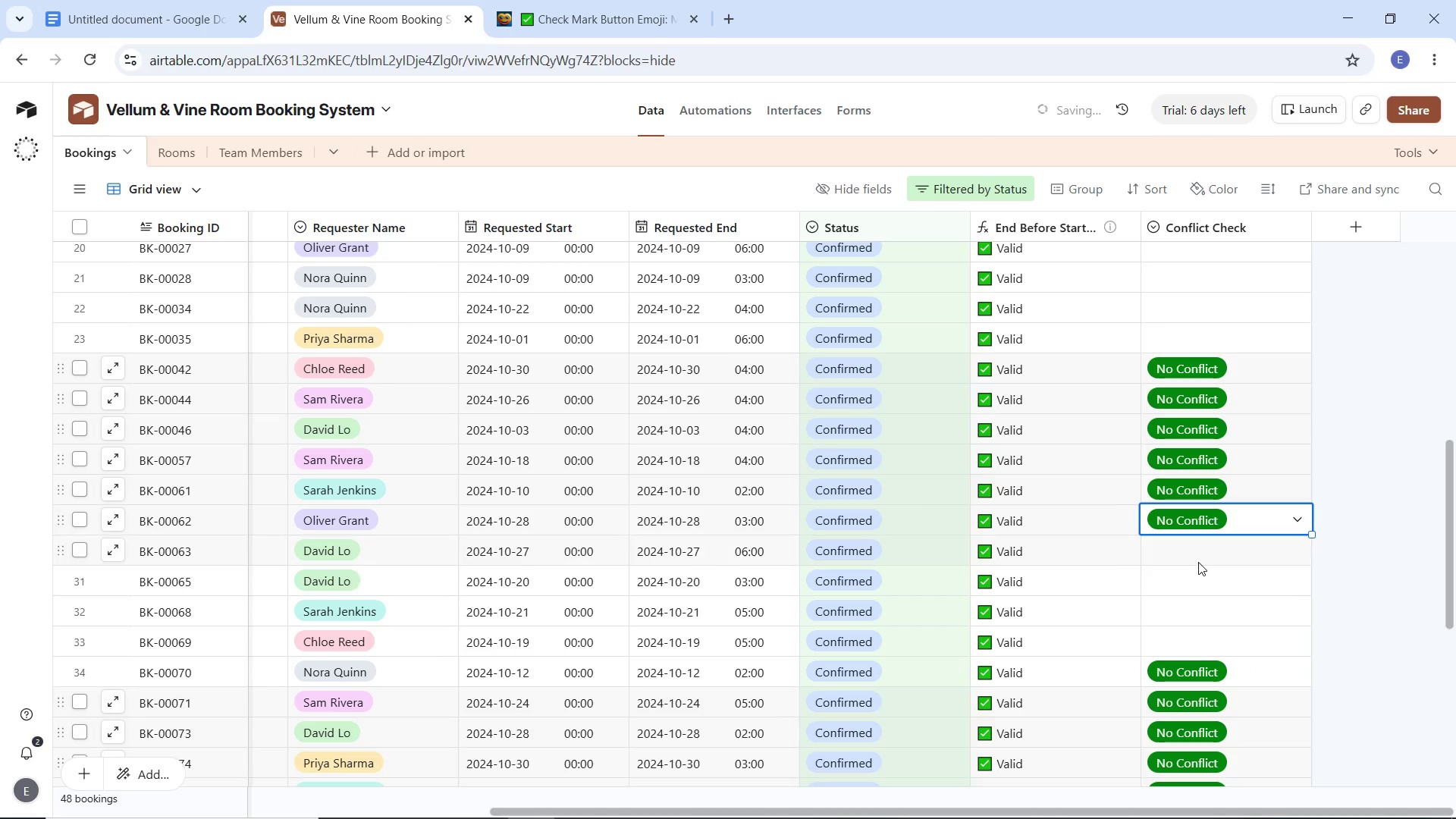 
left_click([1199, 562])
 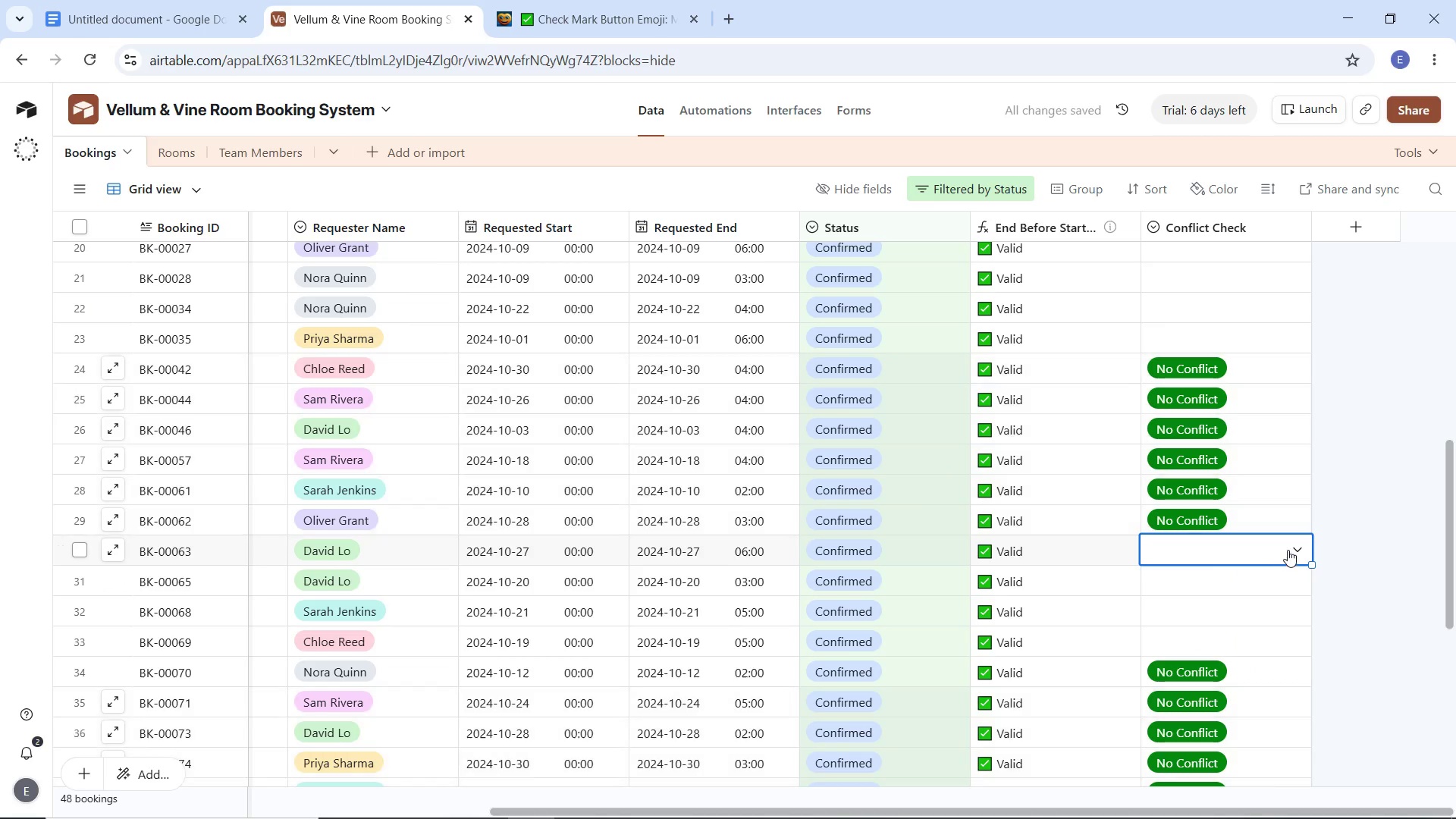 
left_click([1288, 550])
 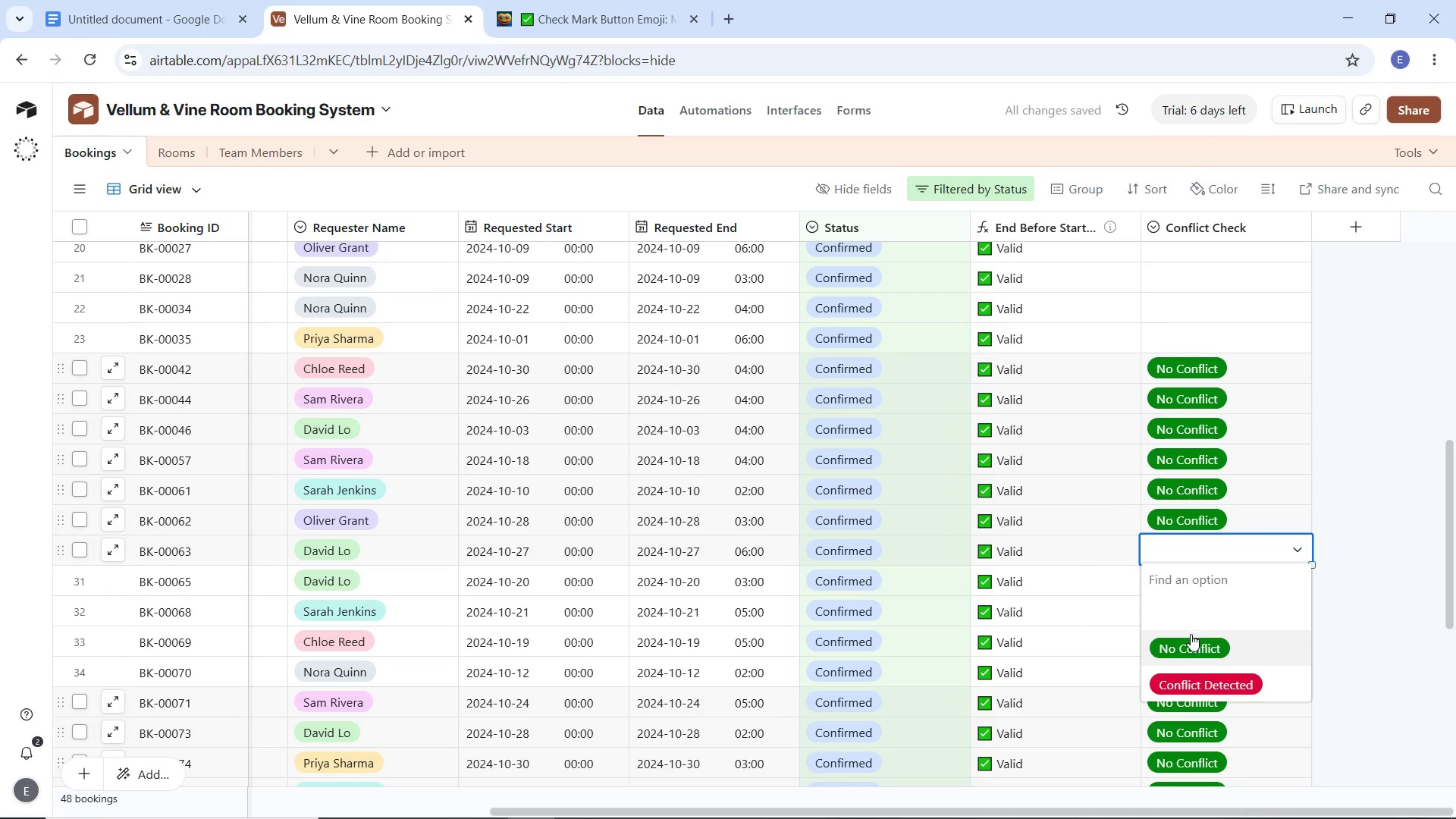 
left_click([1191, 635])
 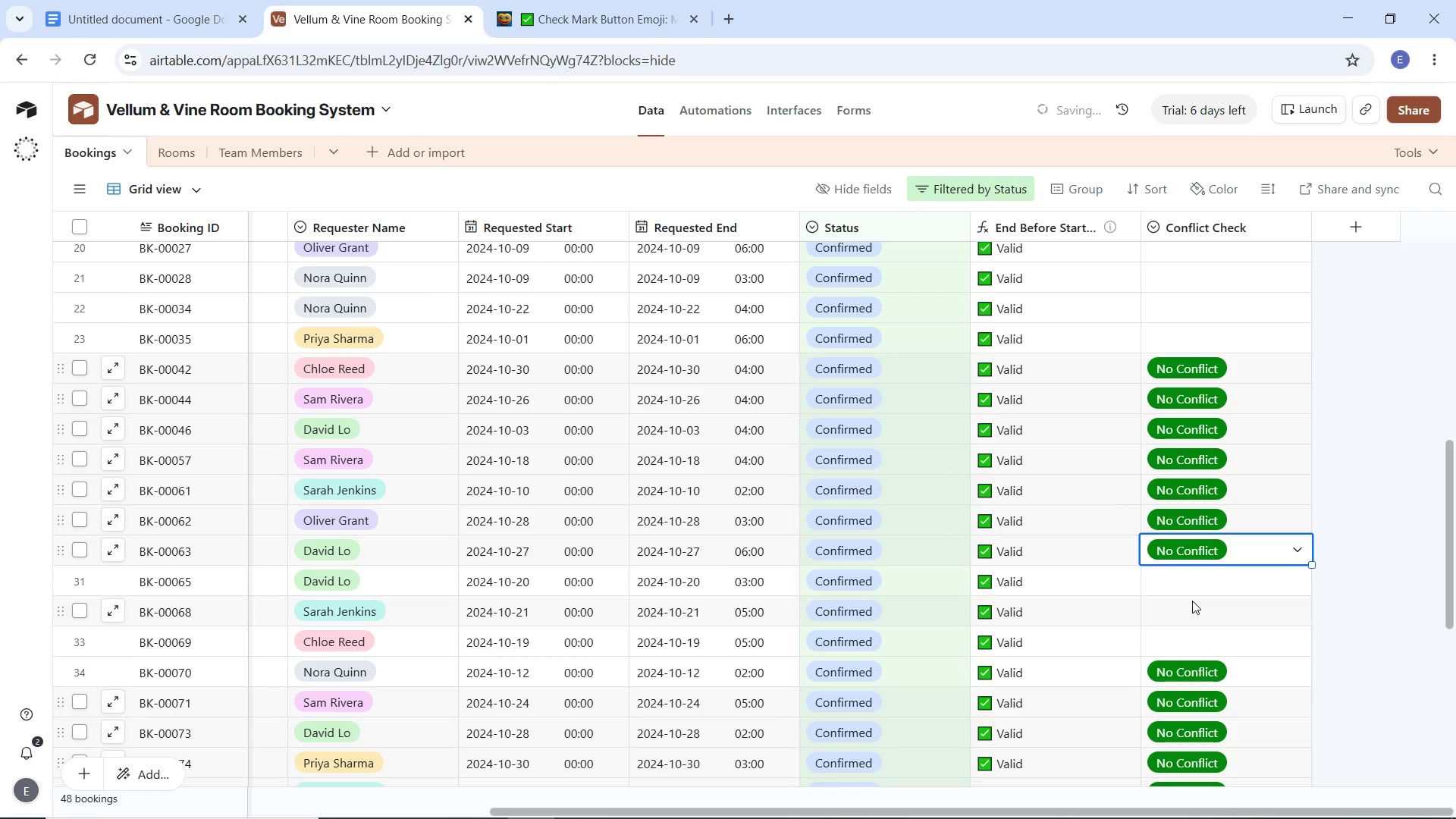 
left_click([1192, 601])
 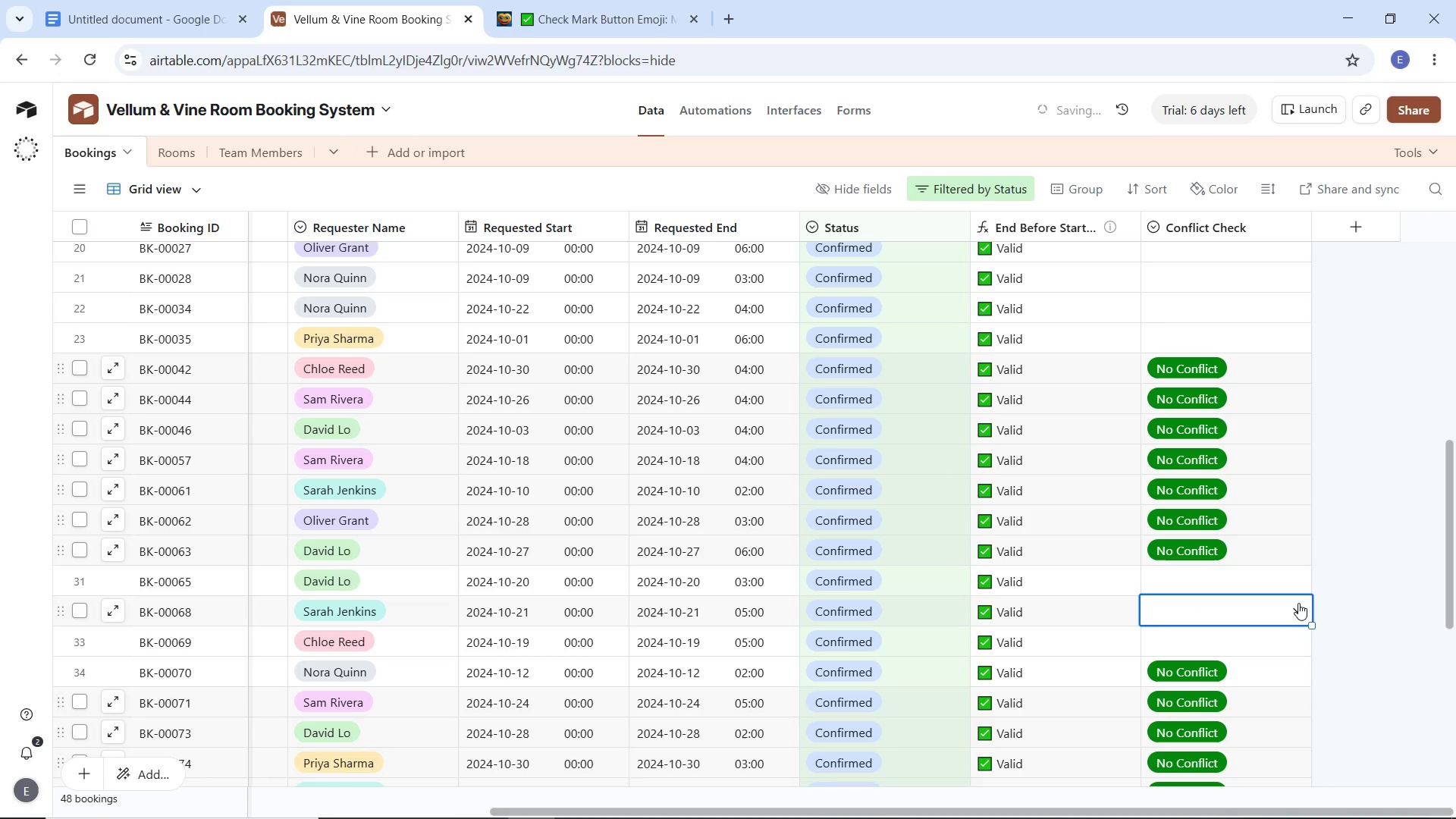 
left_click([1298, 603])
 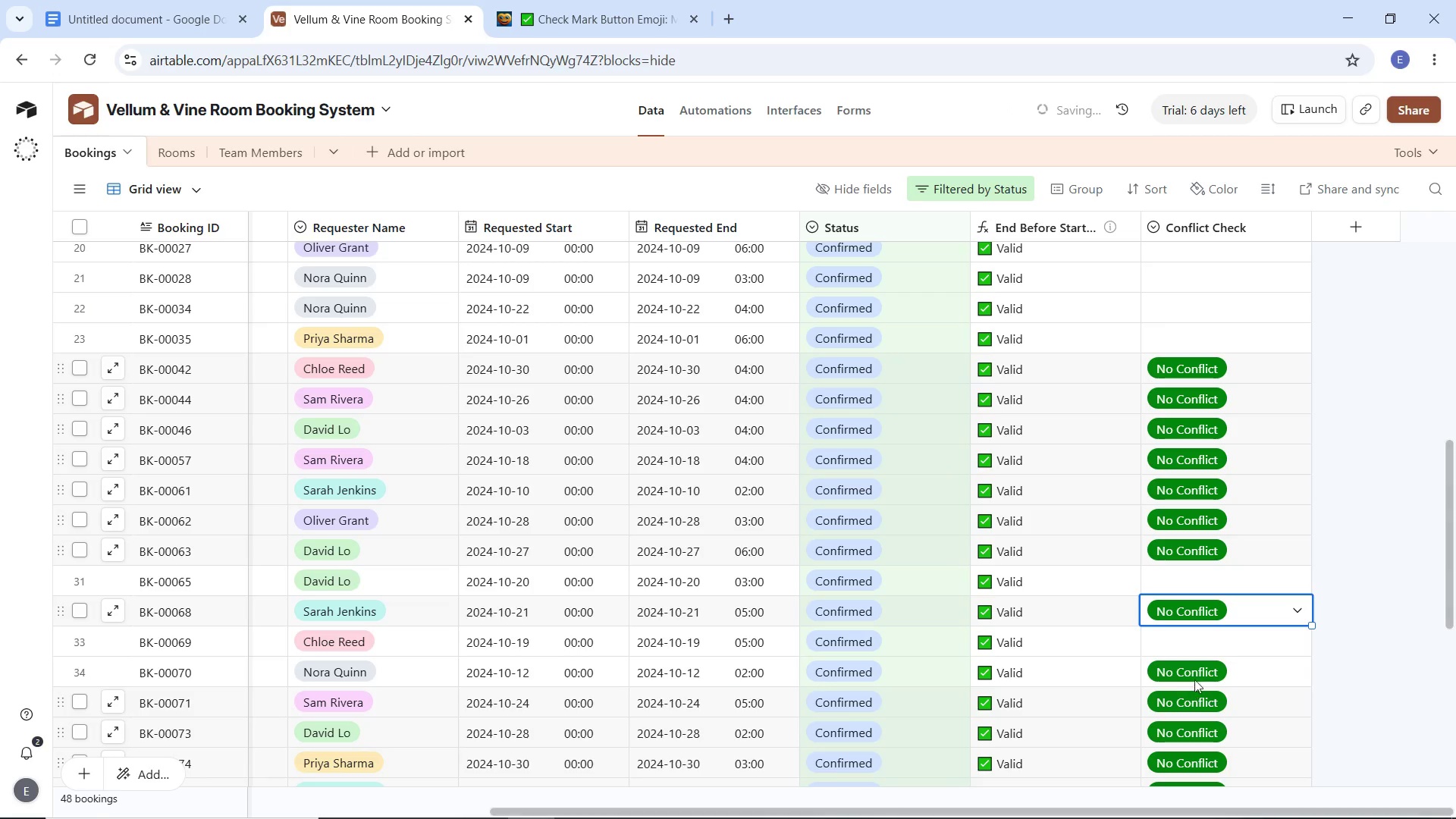 
left_click([1210, 631])
 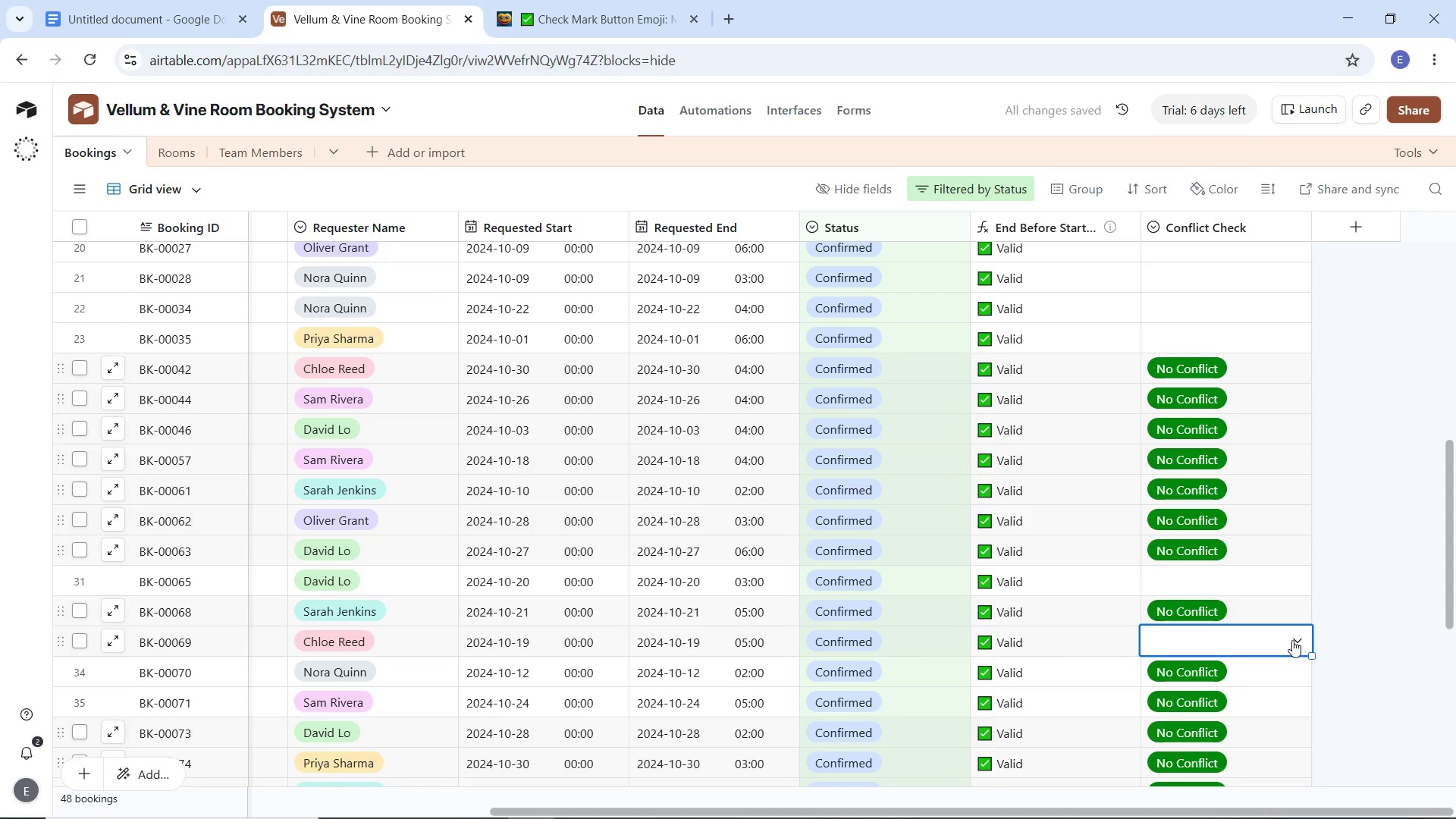 
left_click([1292, 640])
 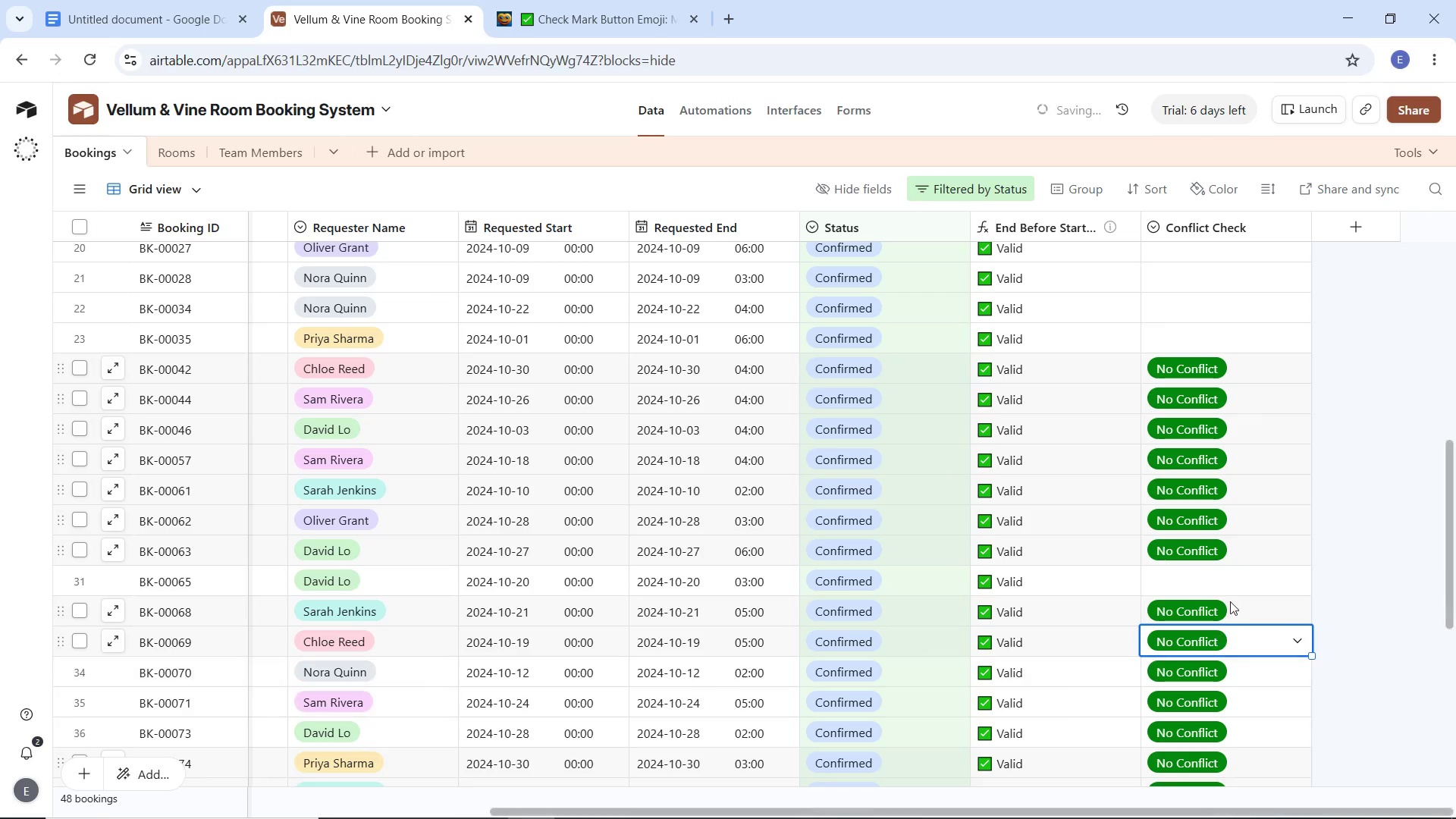 
left_click([1232, 590])
 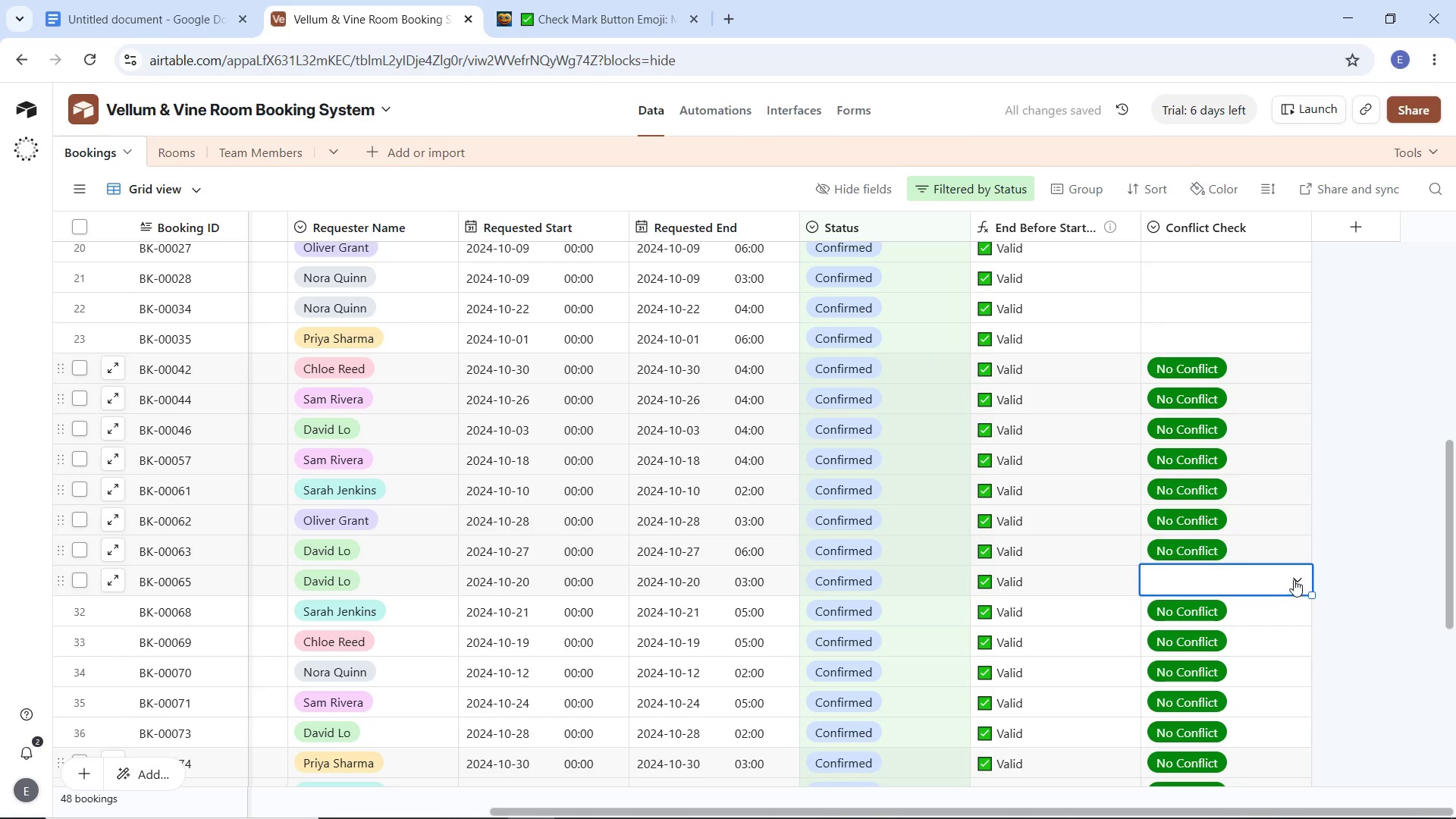 
left_click([1294, 579])
 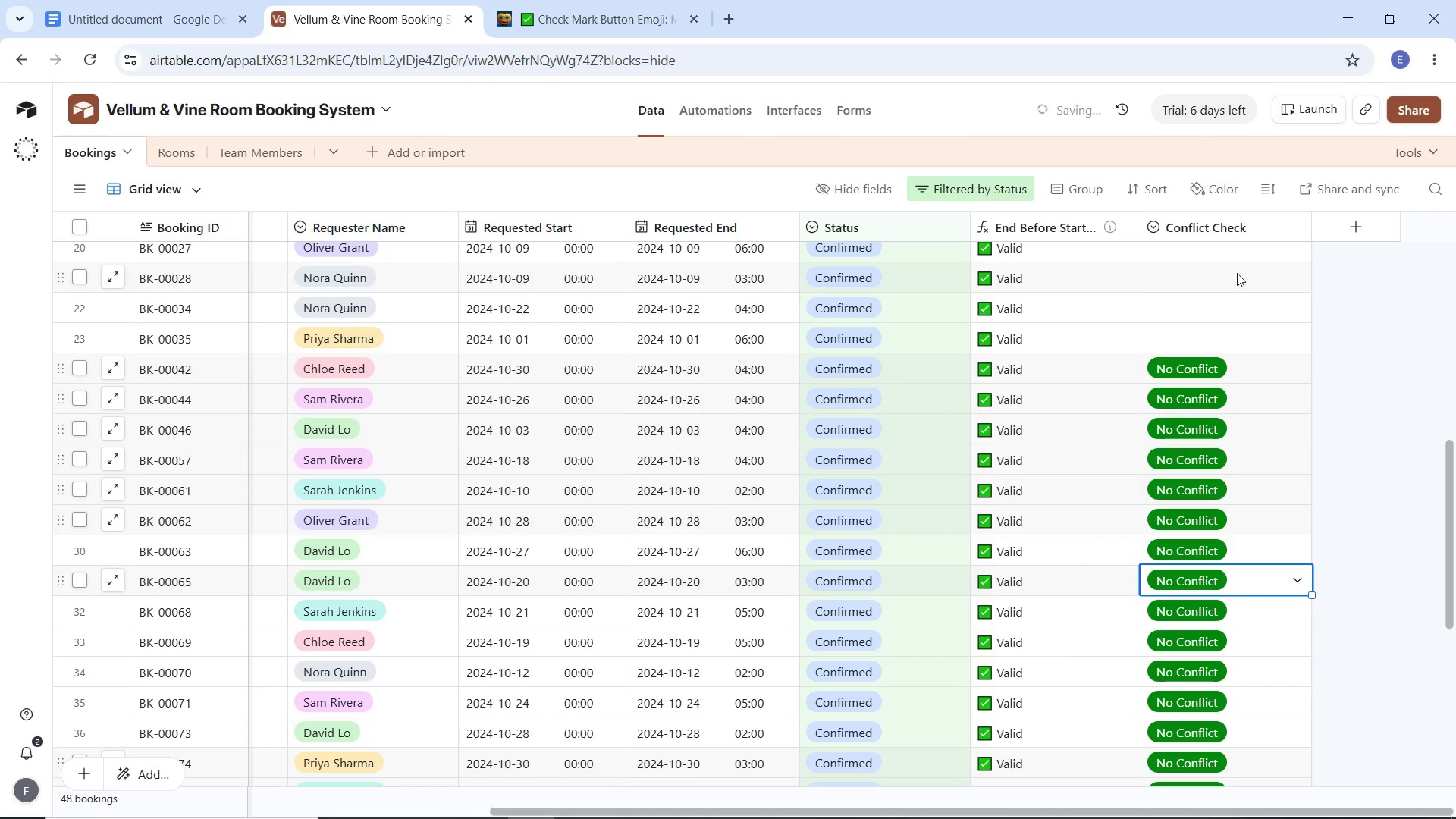 
left_click([1237, 273])
 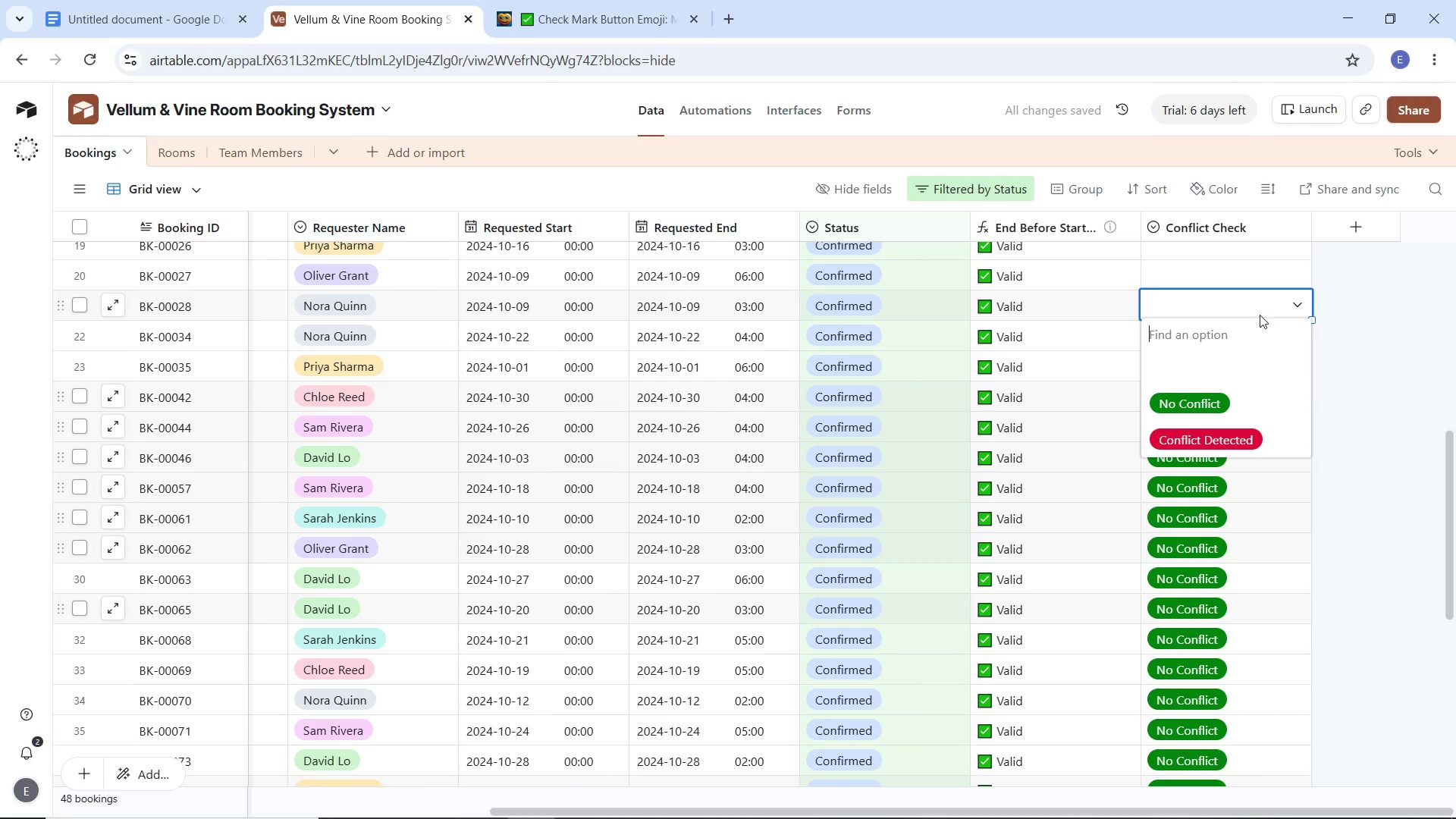 
left_click([1210, 409])
 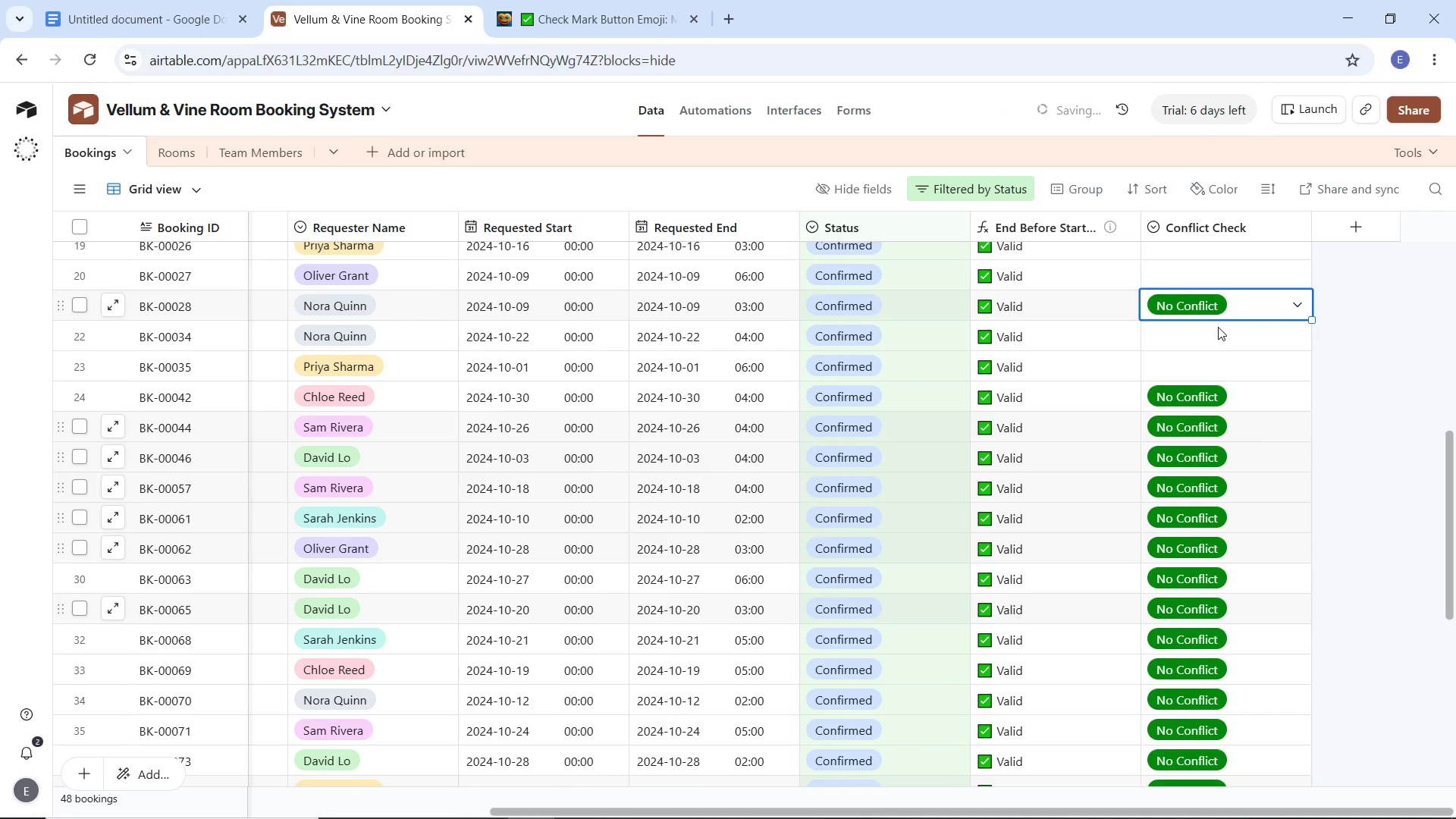 
left_click([1219, 328])
 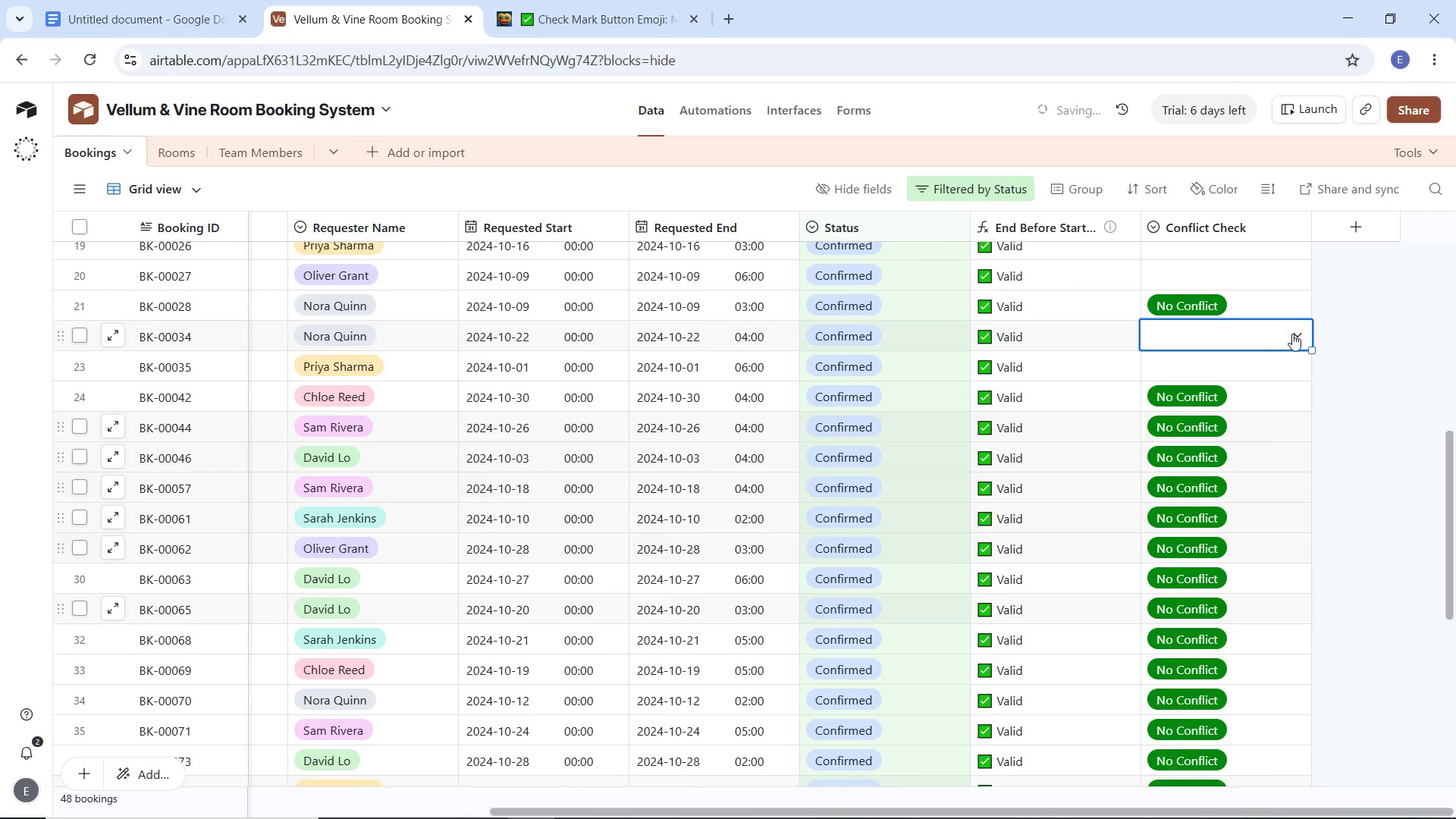 
left_click([1292, 334])
 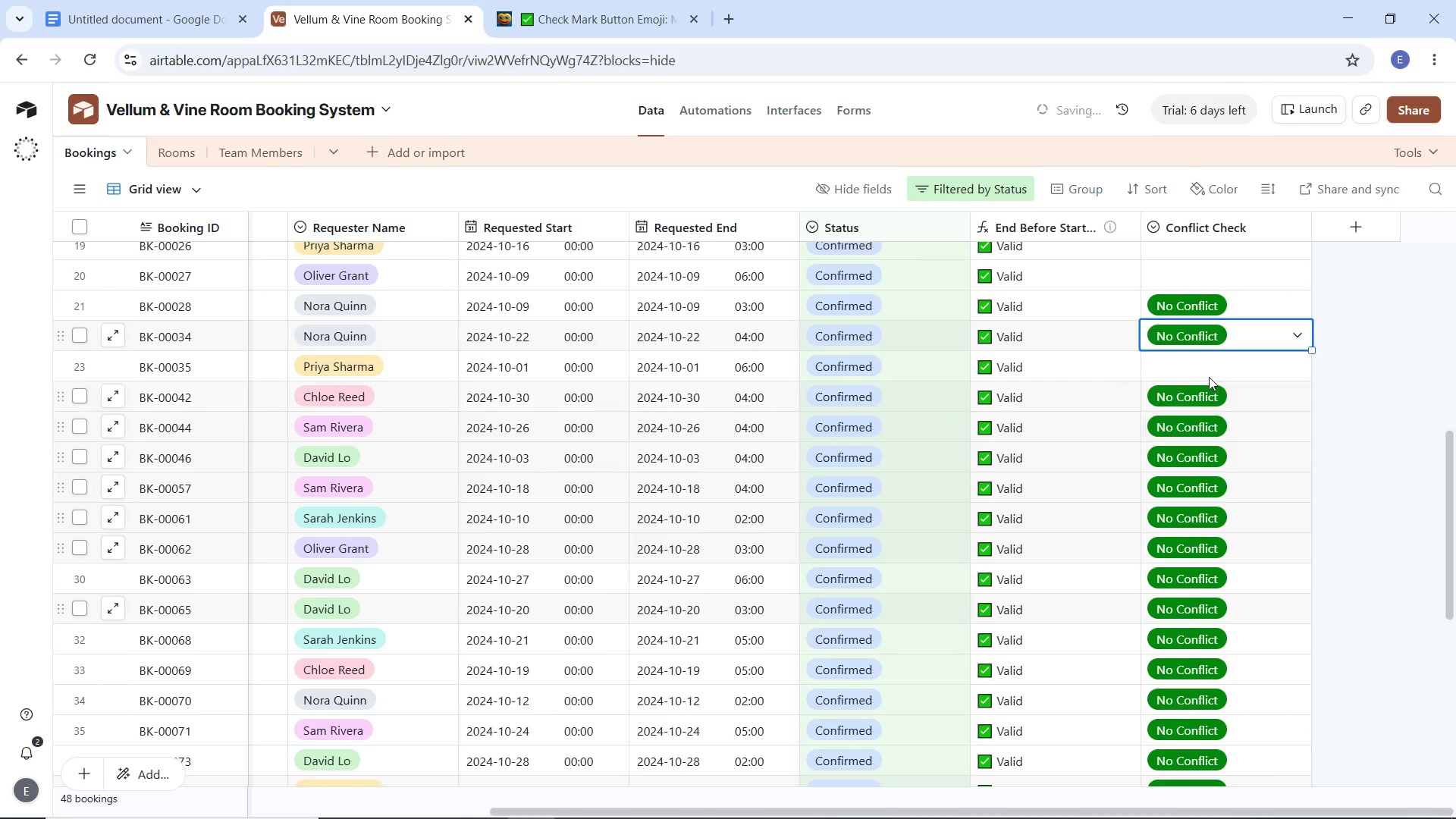 
left_click([1210, 375])
 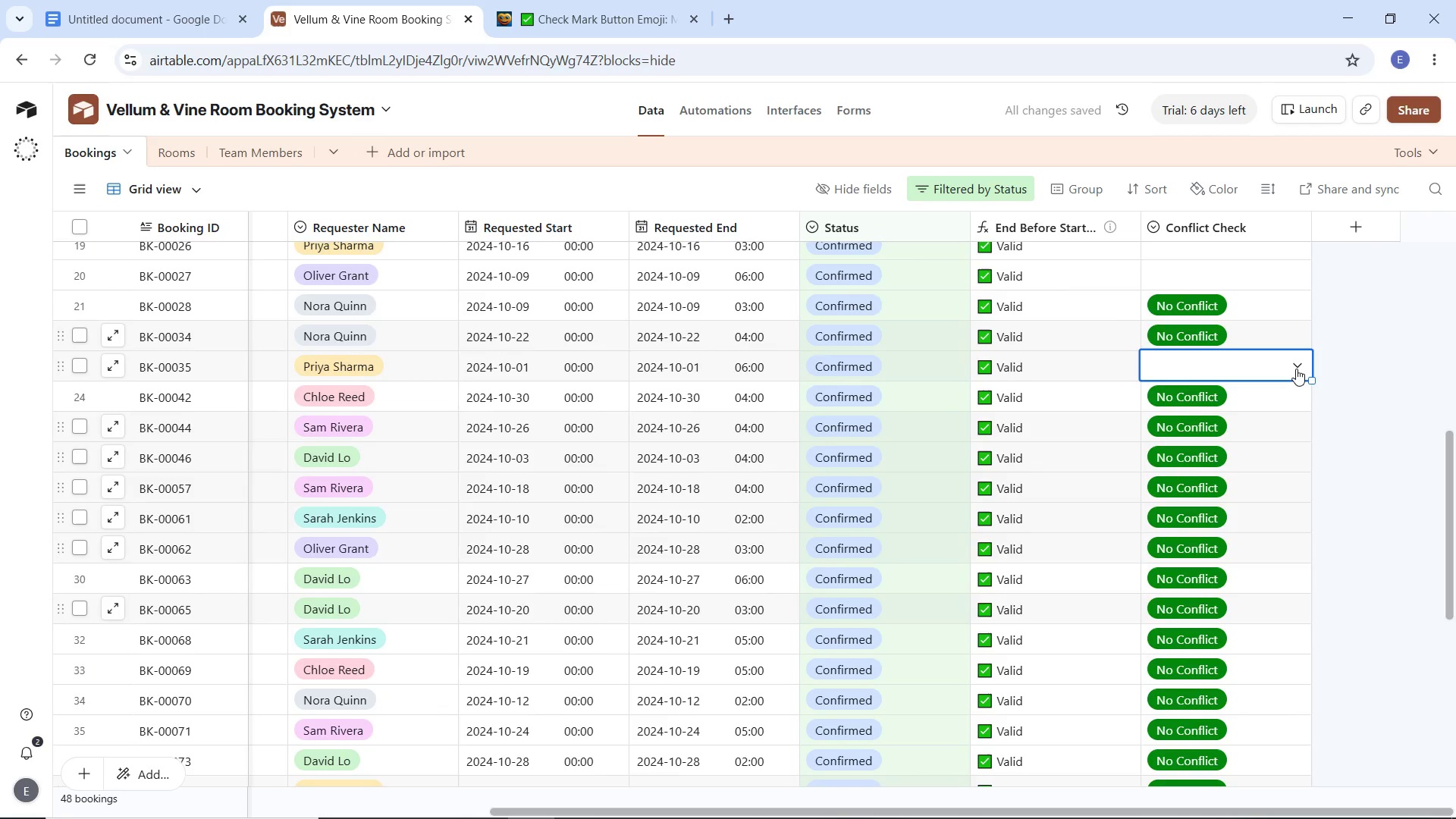 
left_click([1296, 369])
 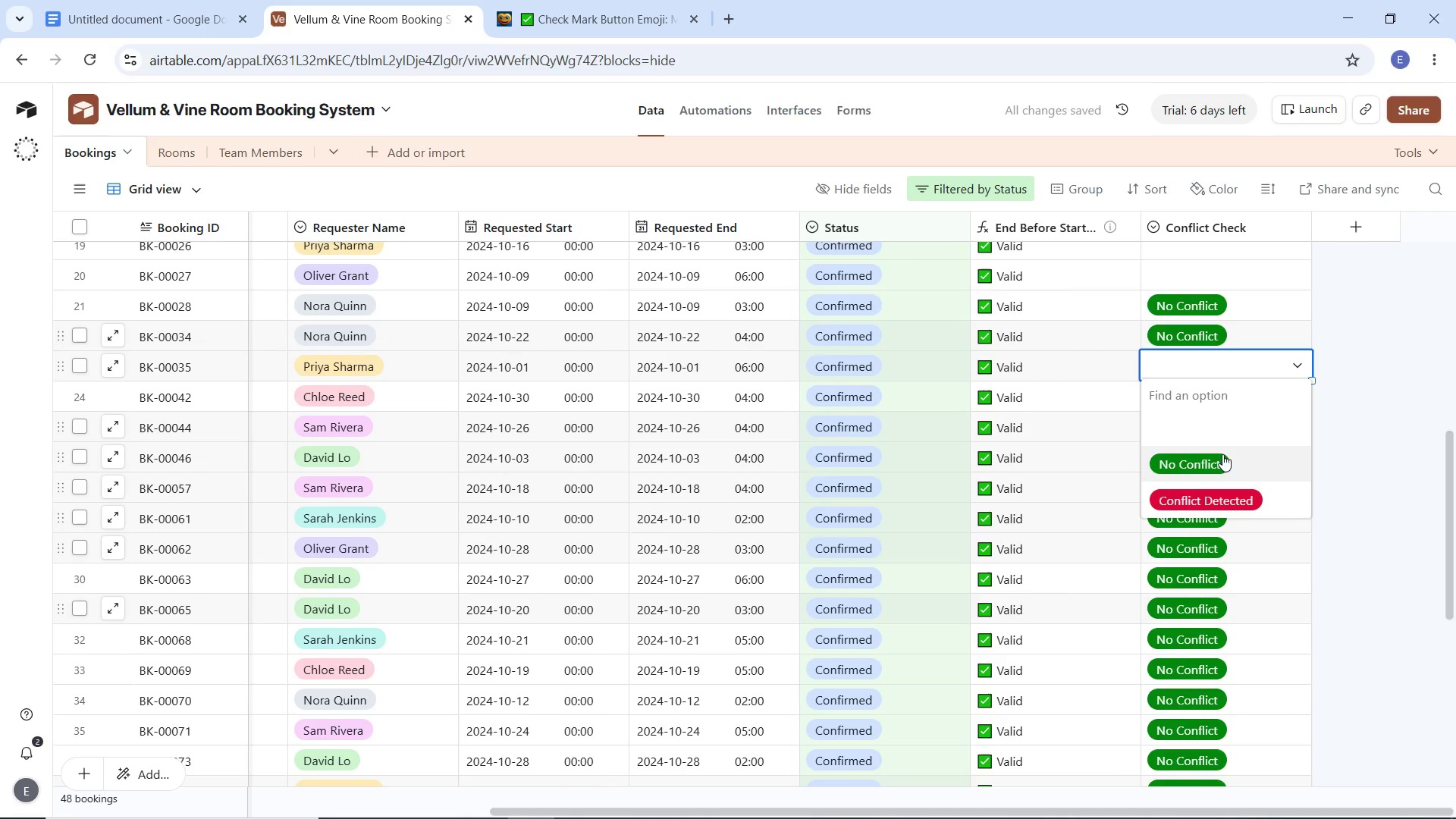 
left_click([1216, 459])
 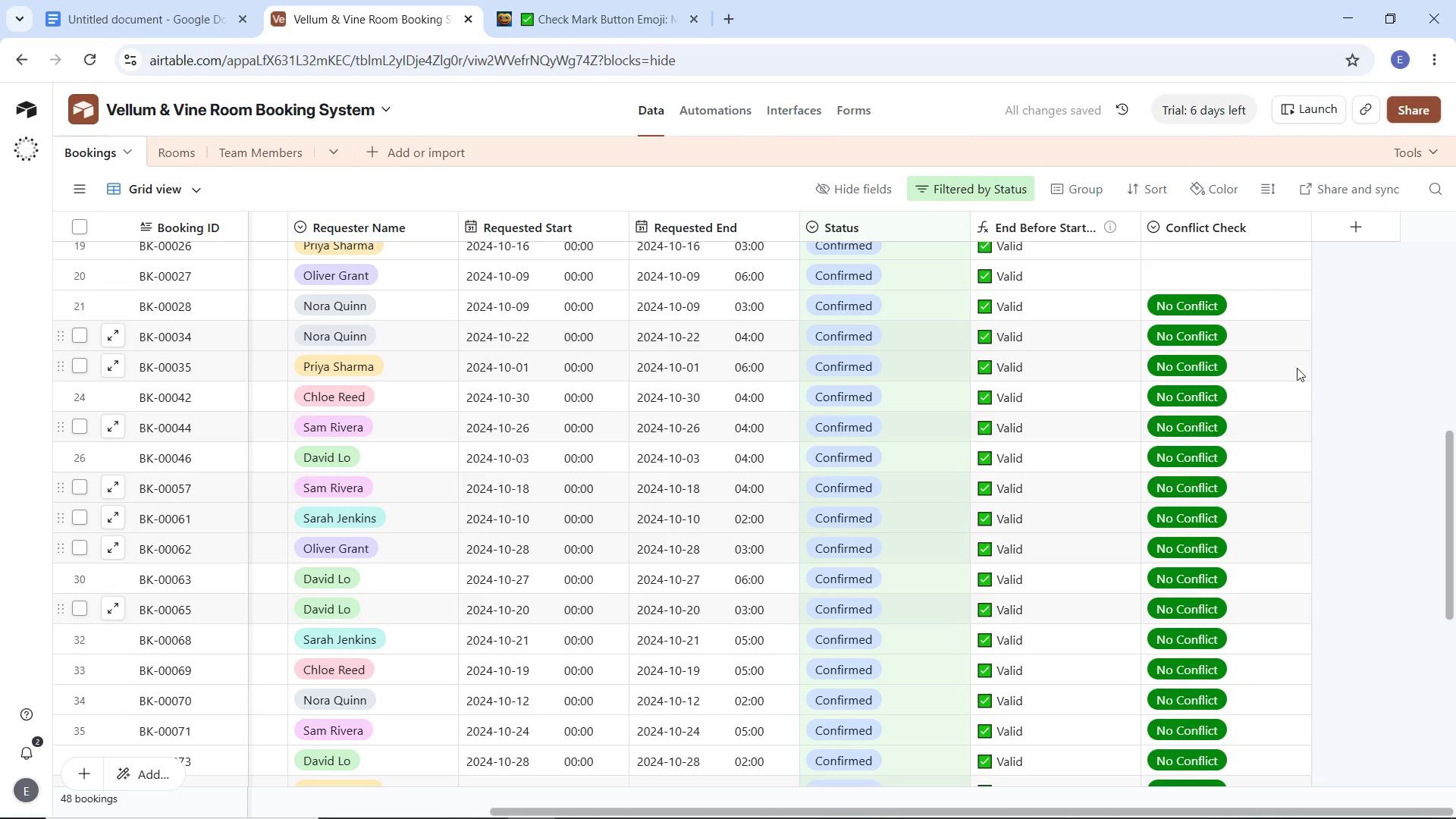 
scroll: coordinate [1191, 344], scroll_direction: up, amount: 5.0
 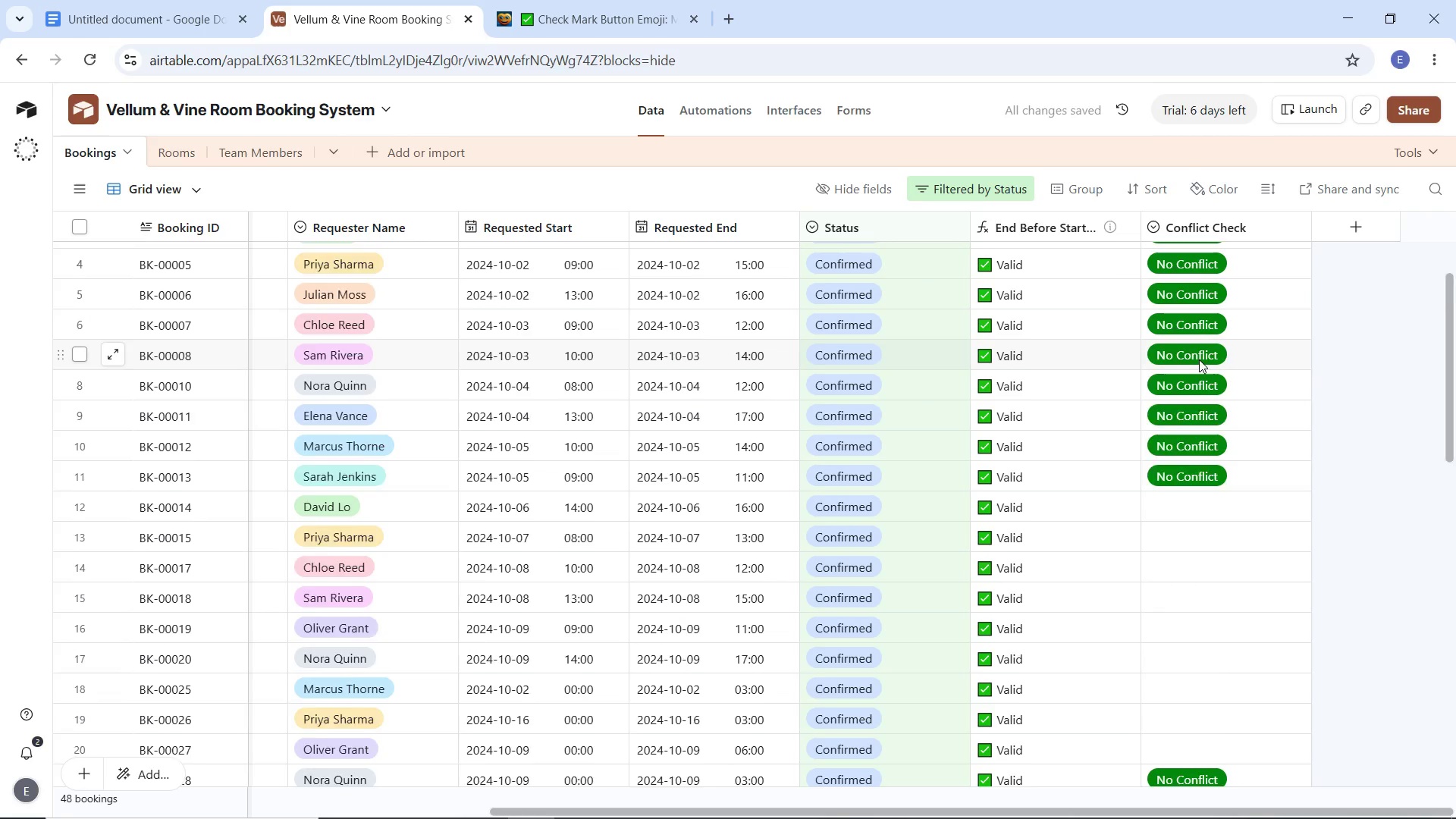 
scroll: coordinate [1199, 359], scroll_direction: down, amount: 2.0
 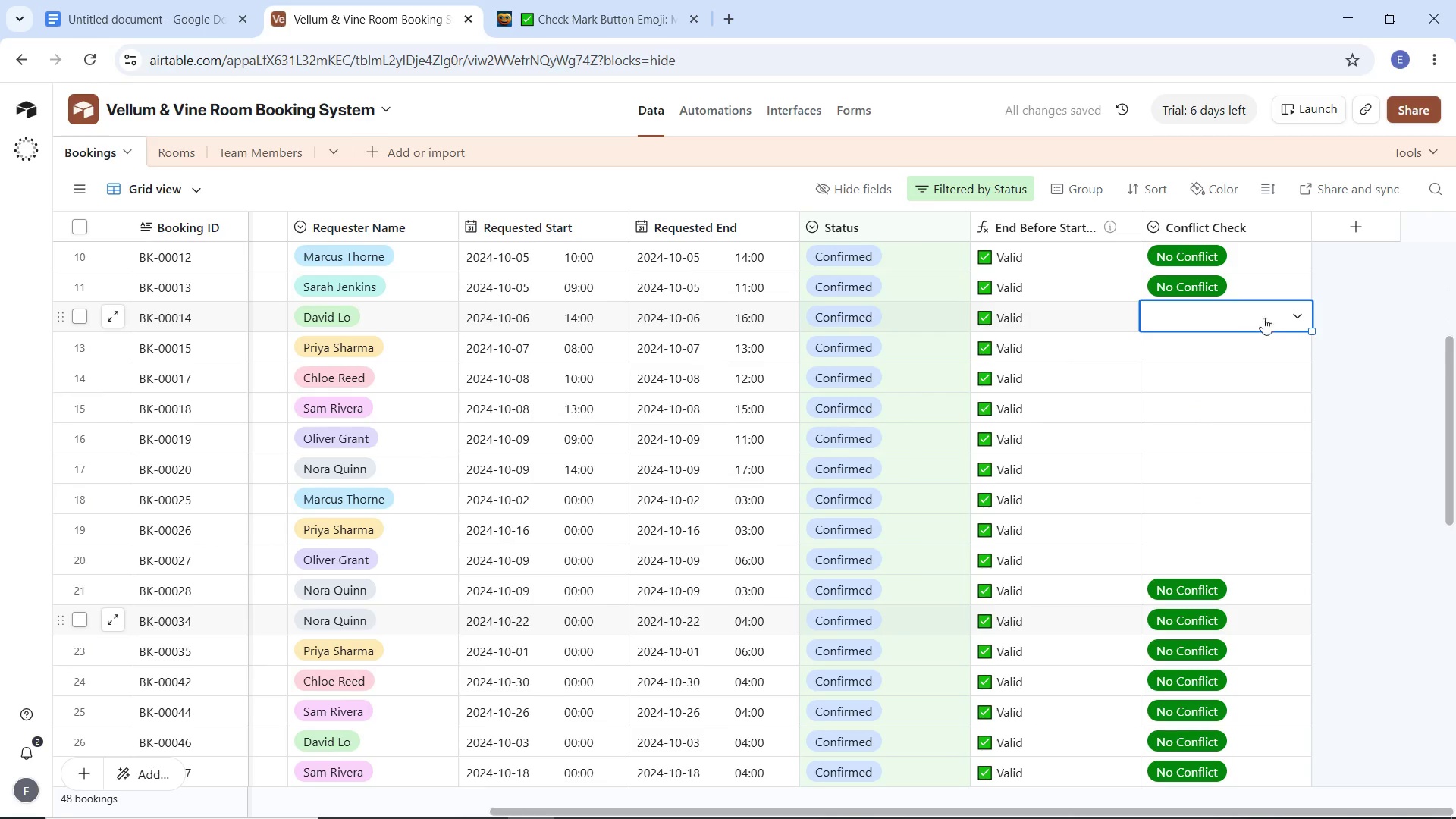 
left_click([1294, 312])
 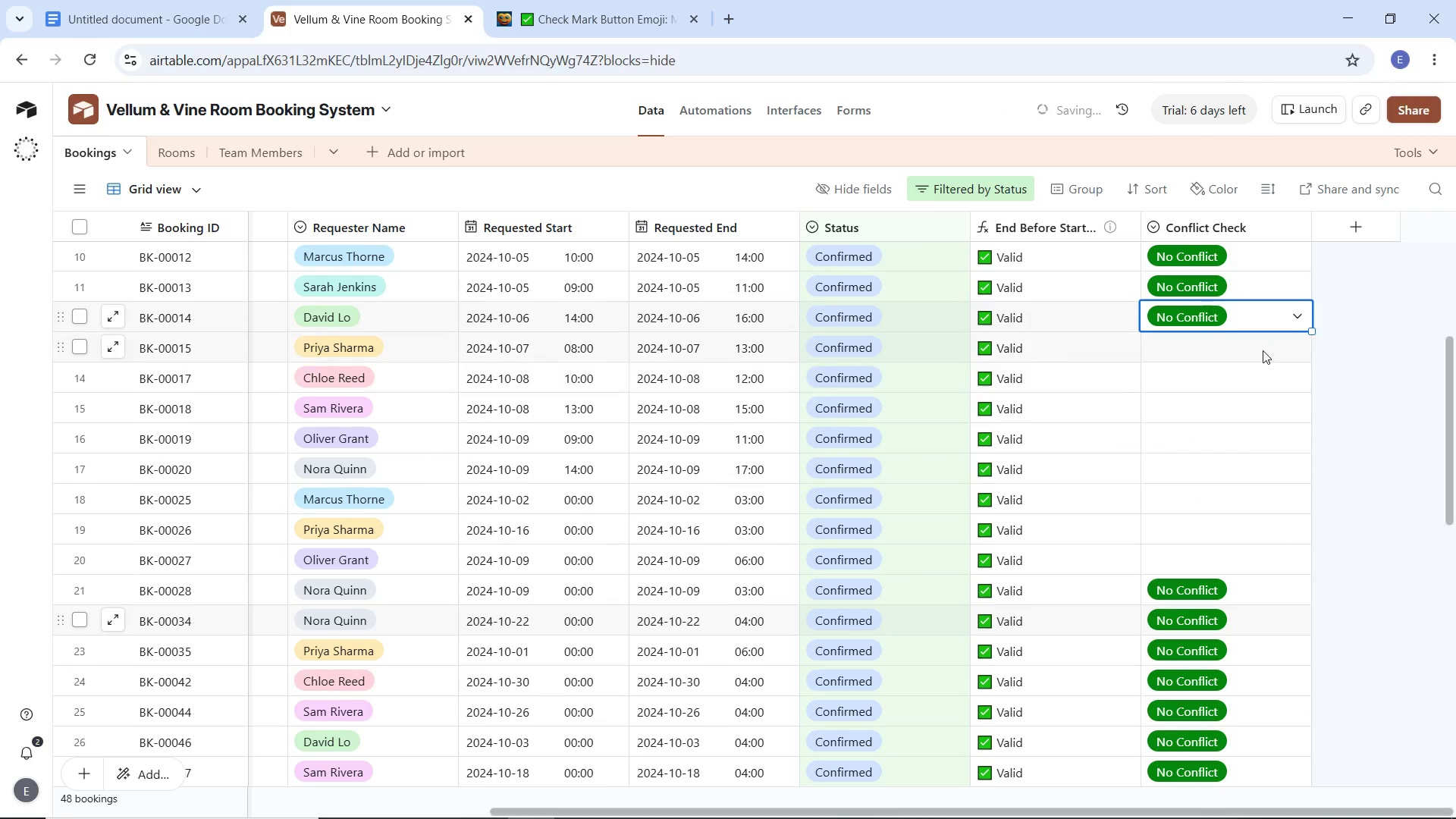 
double_click([1264, 350])
 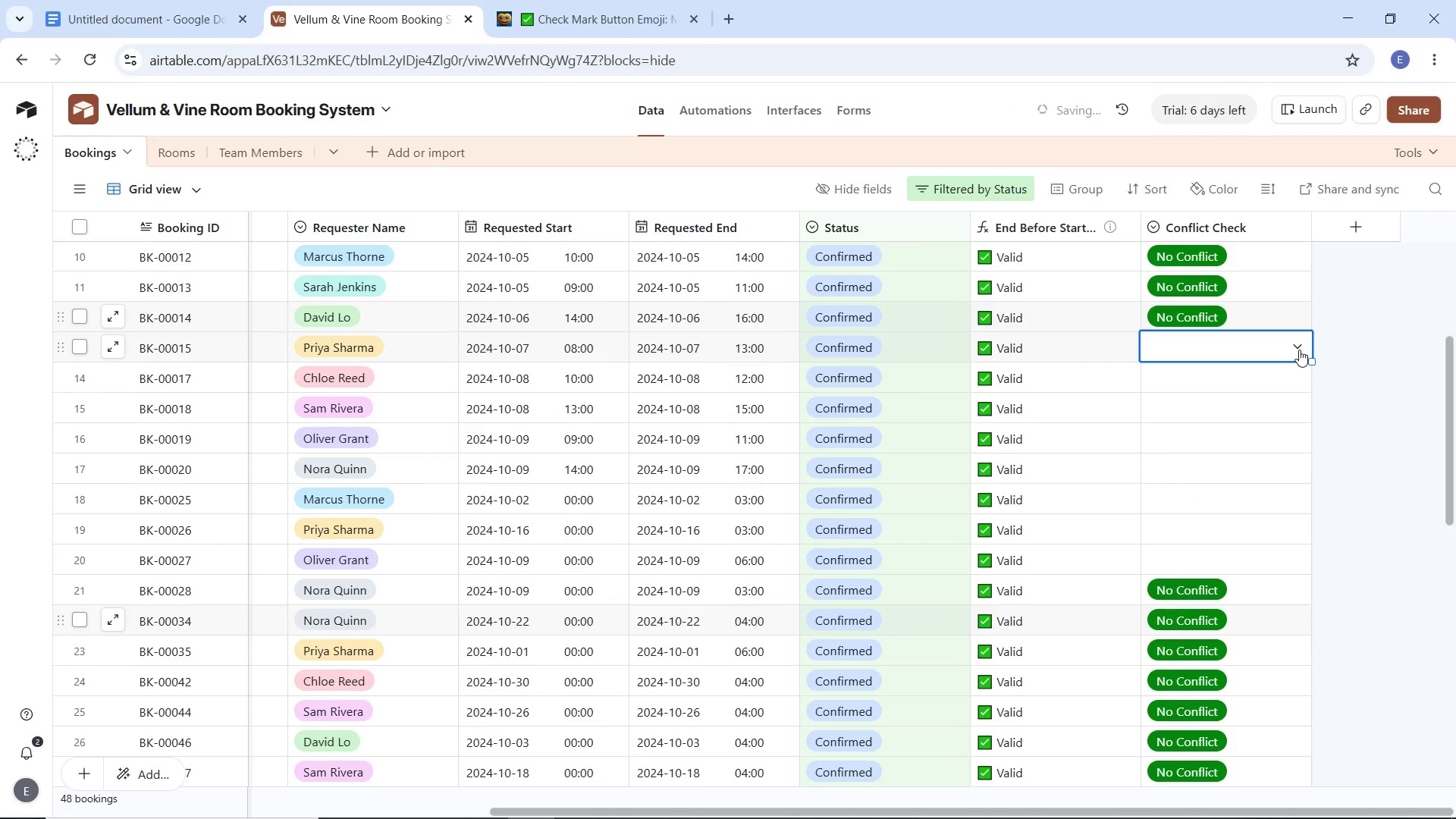 
left_click([1299, 350])
 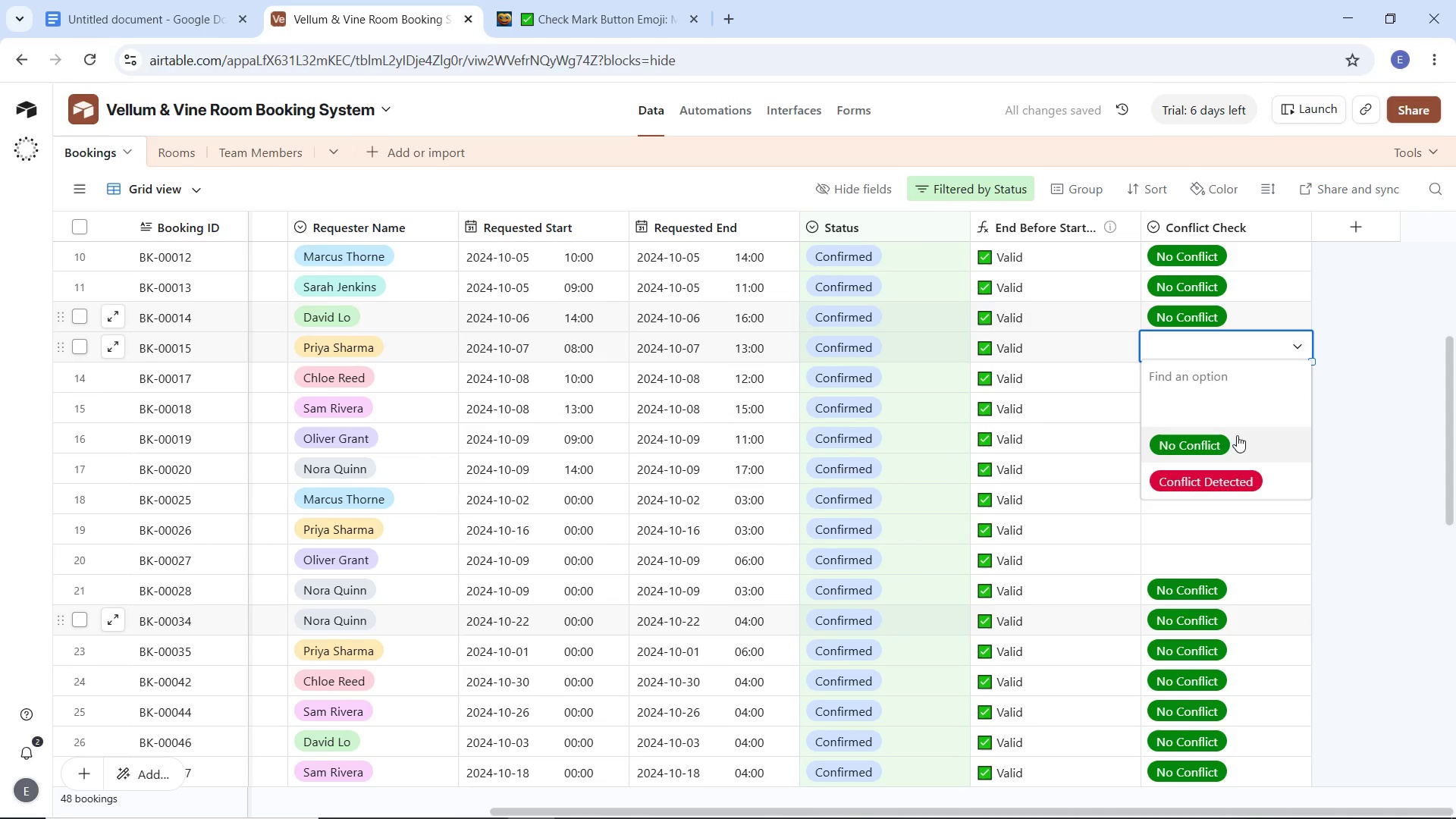 
left_click([1235, 435])
 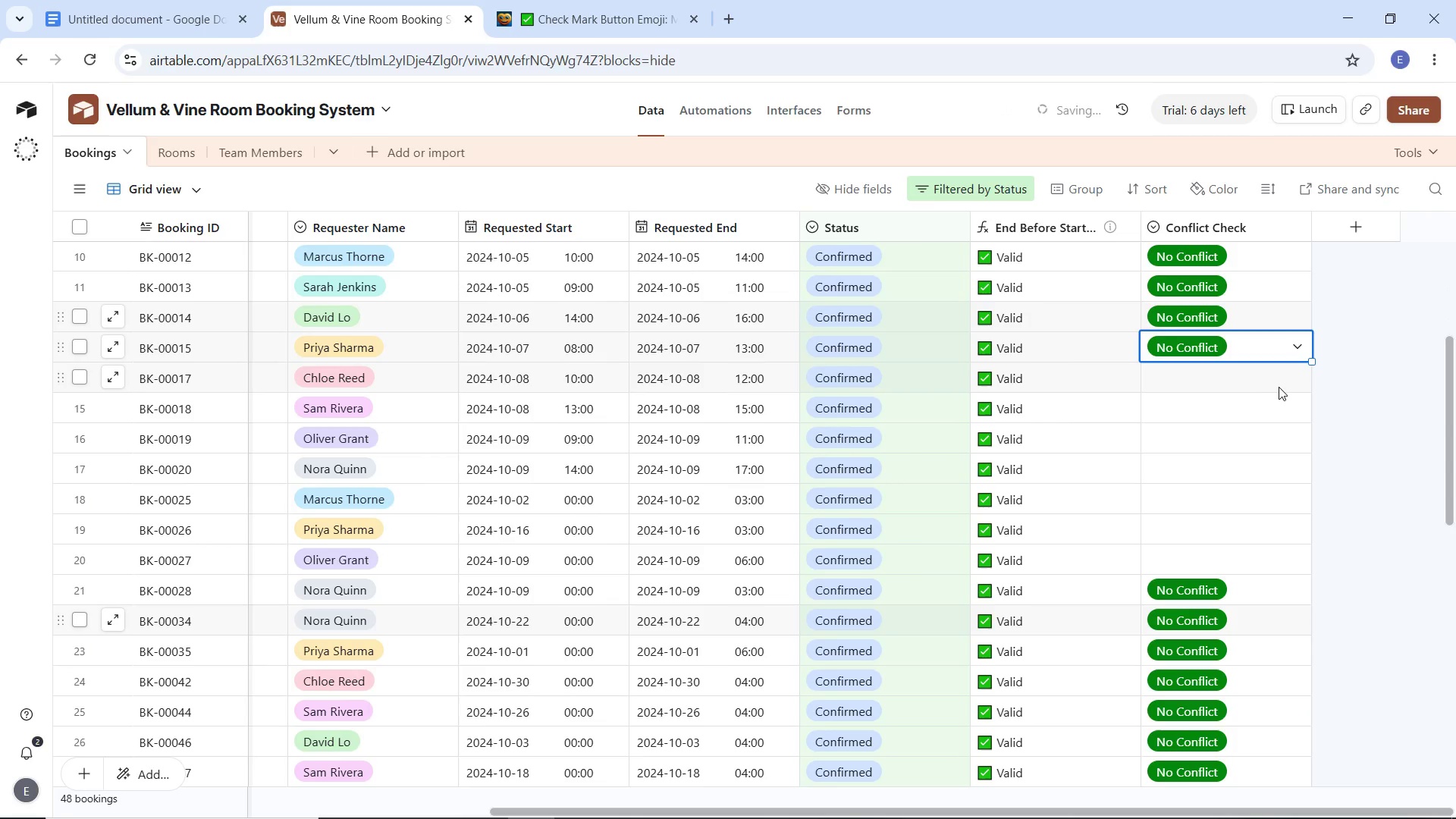 
left_click([1279, 385])
 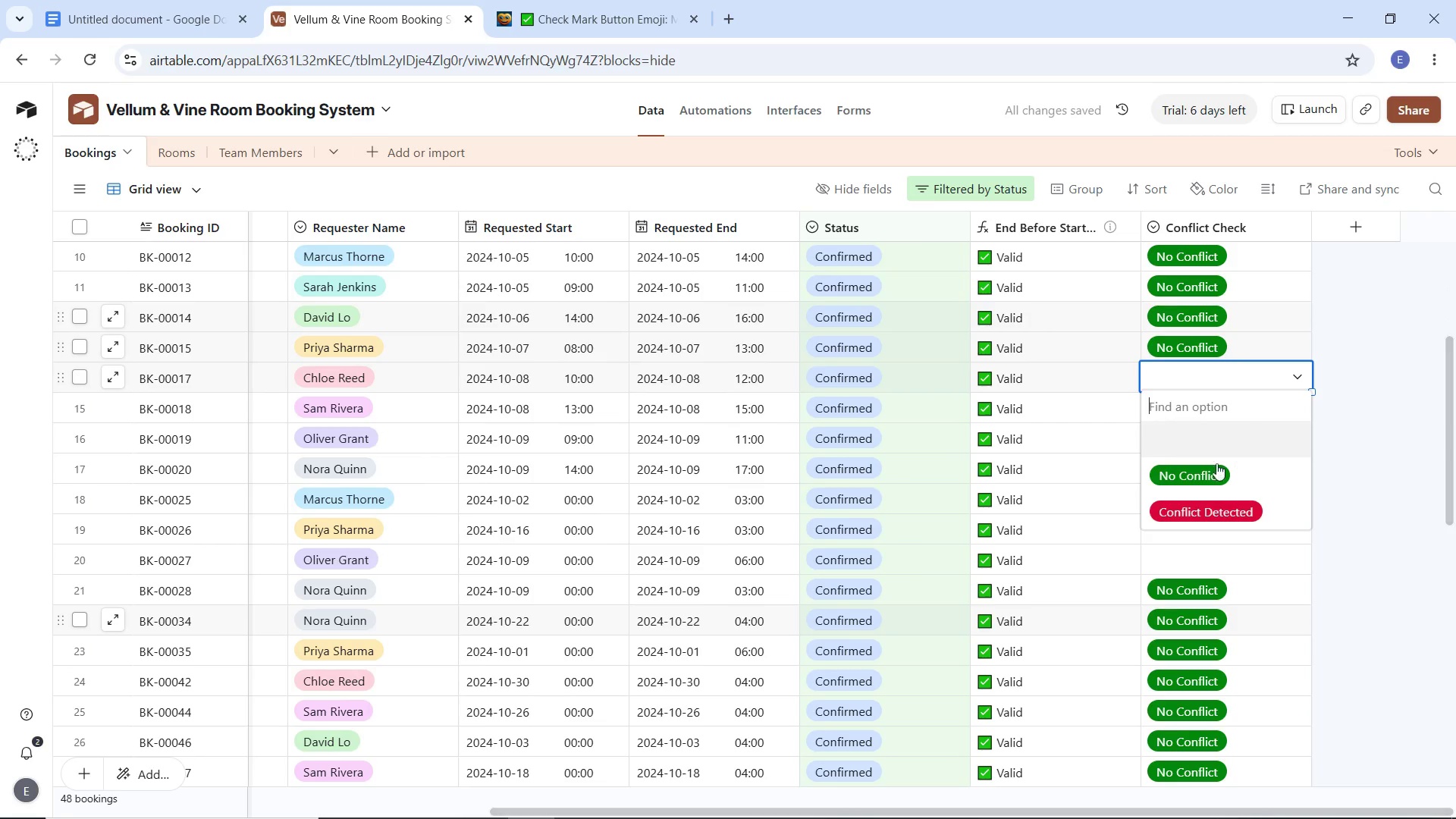 
left_click([1203, 477])
 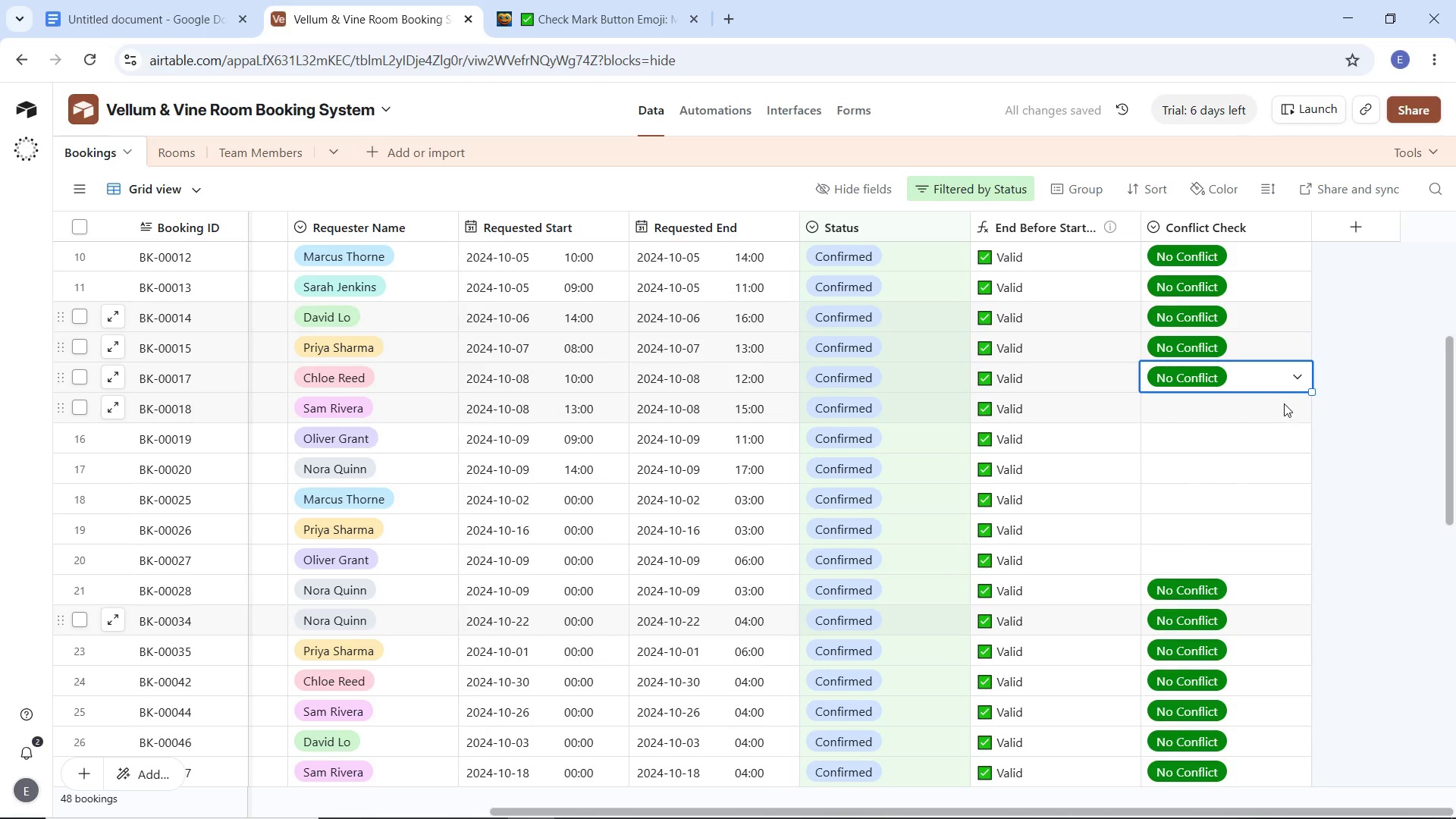 
left_click([1233, 419])
 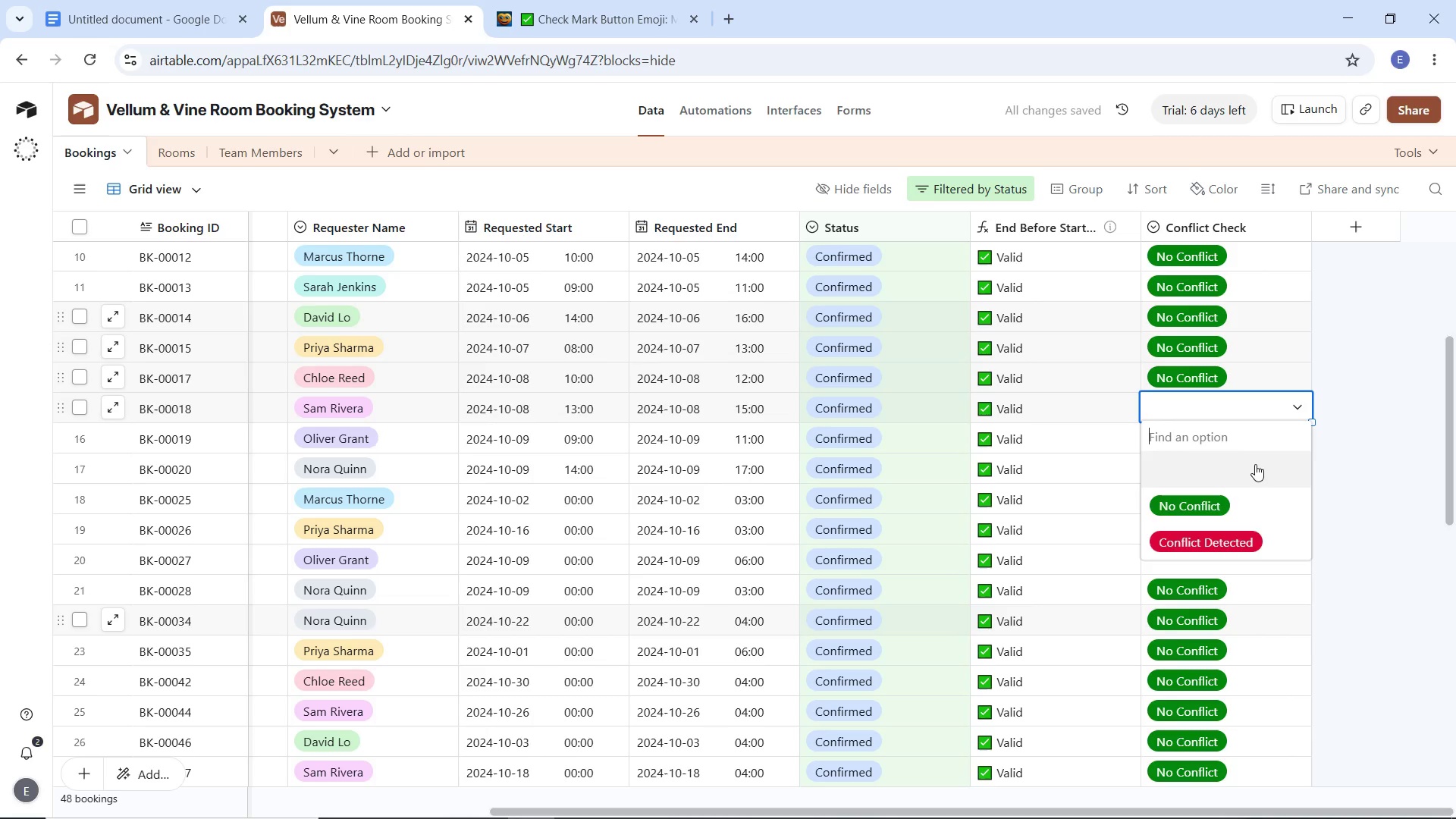 
left_click([1194, 504])
 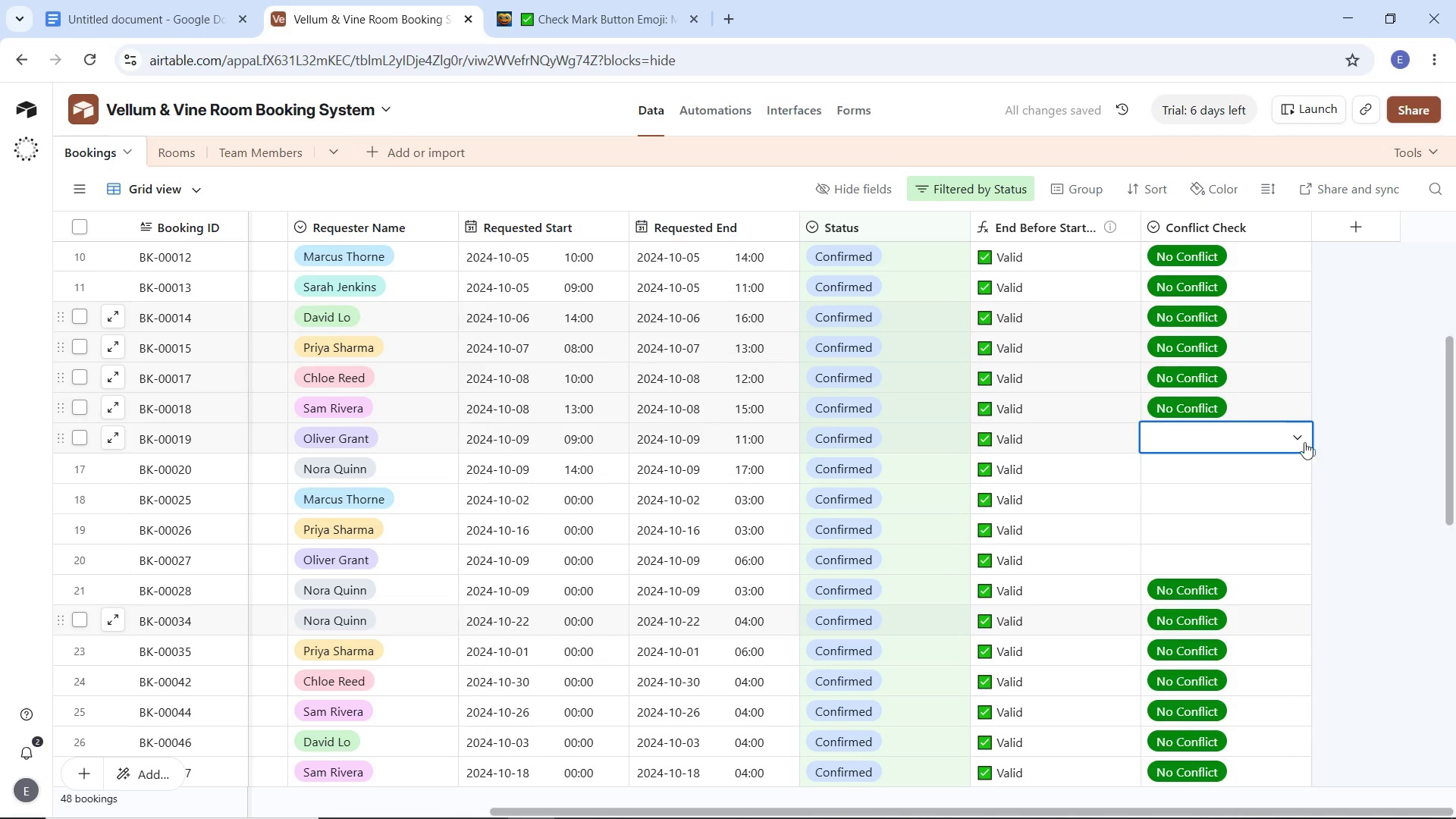 
left_click([1298, 442])
 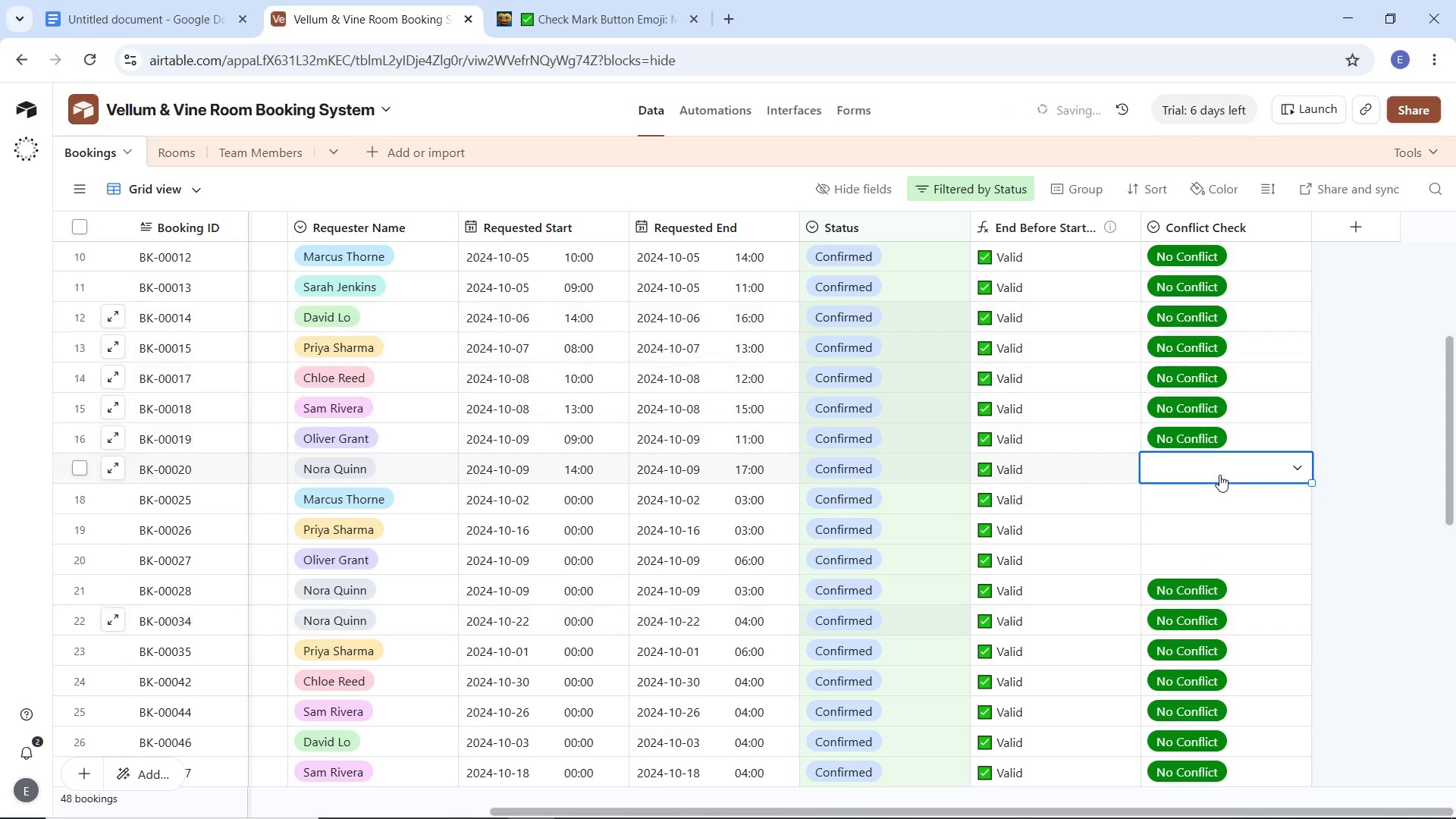 
left_click([1294, 469])
 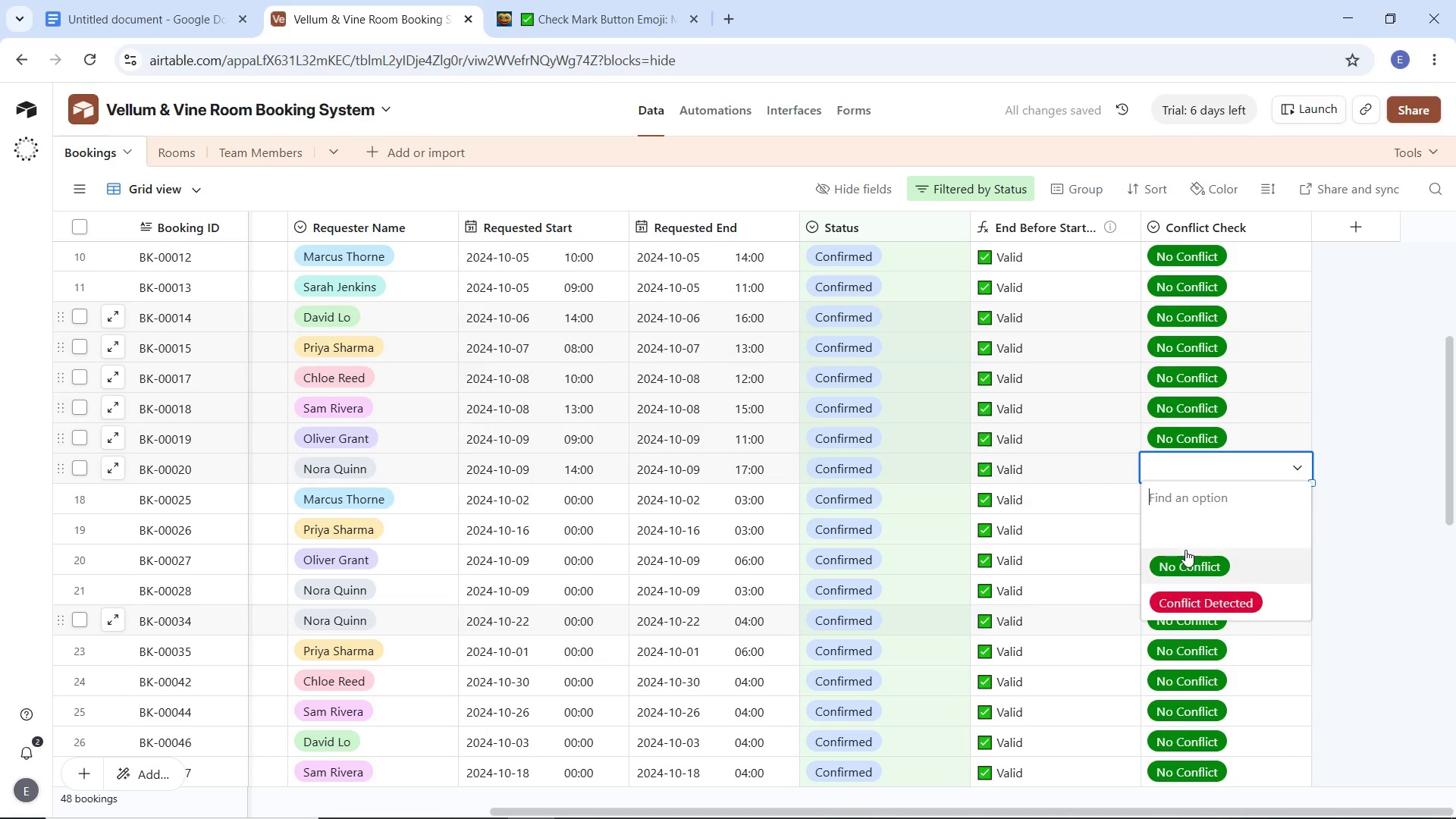 
left_click([1185, 550])
 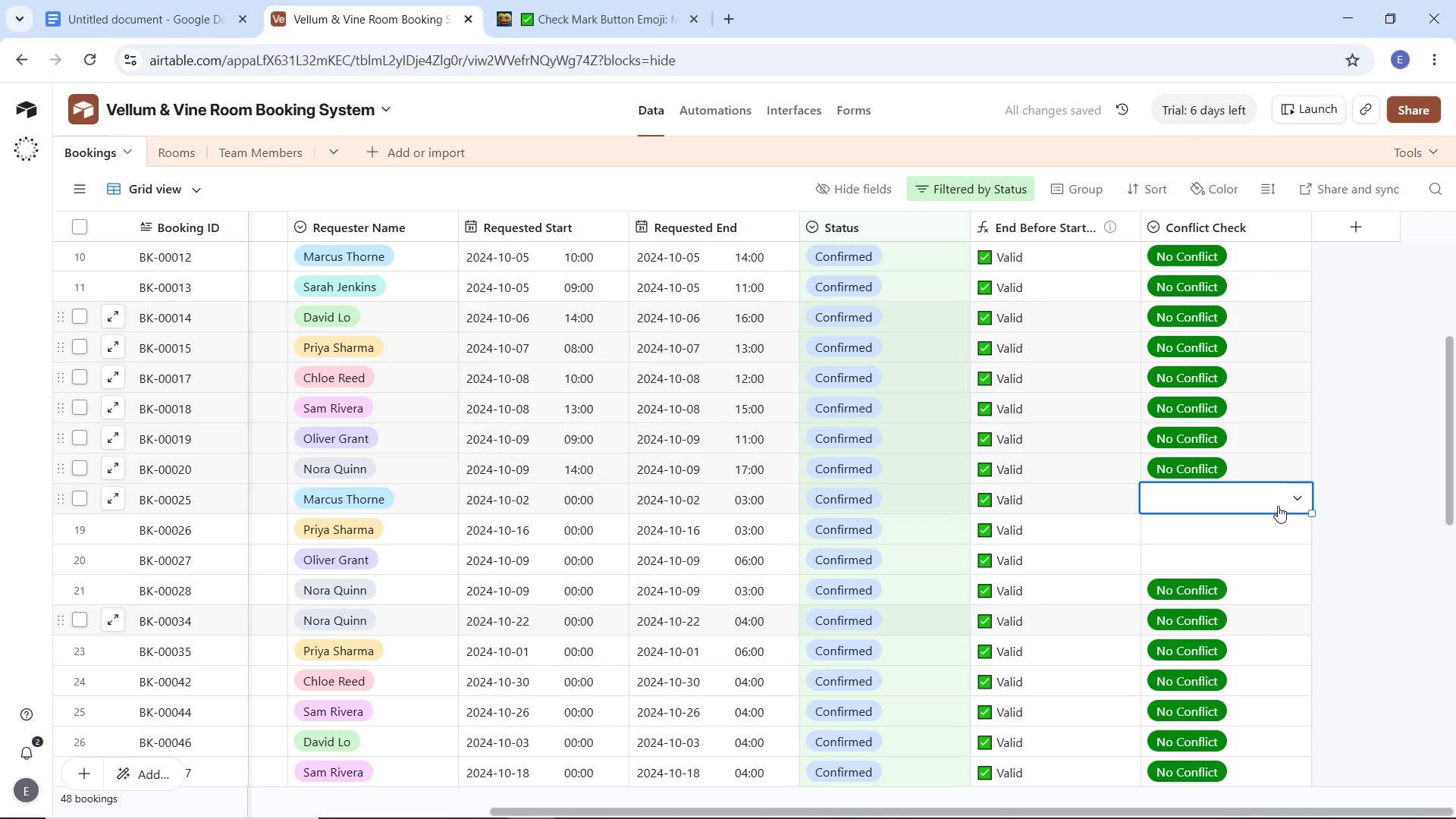 
left_click([1289, 501])
 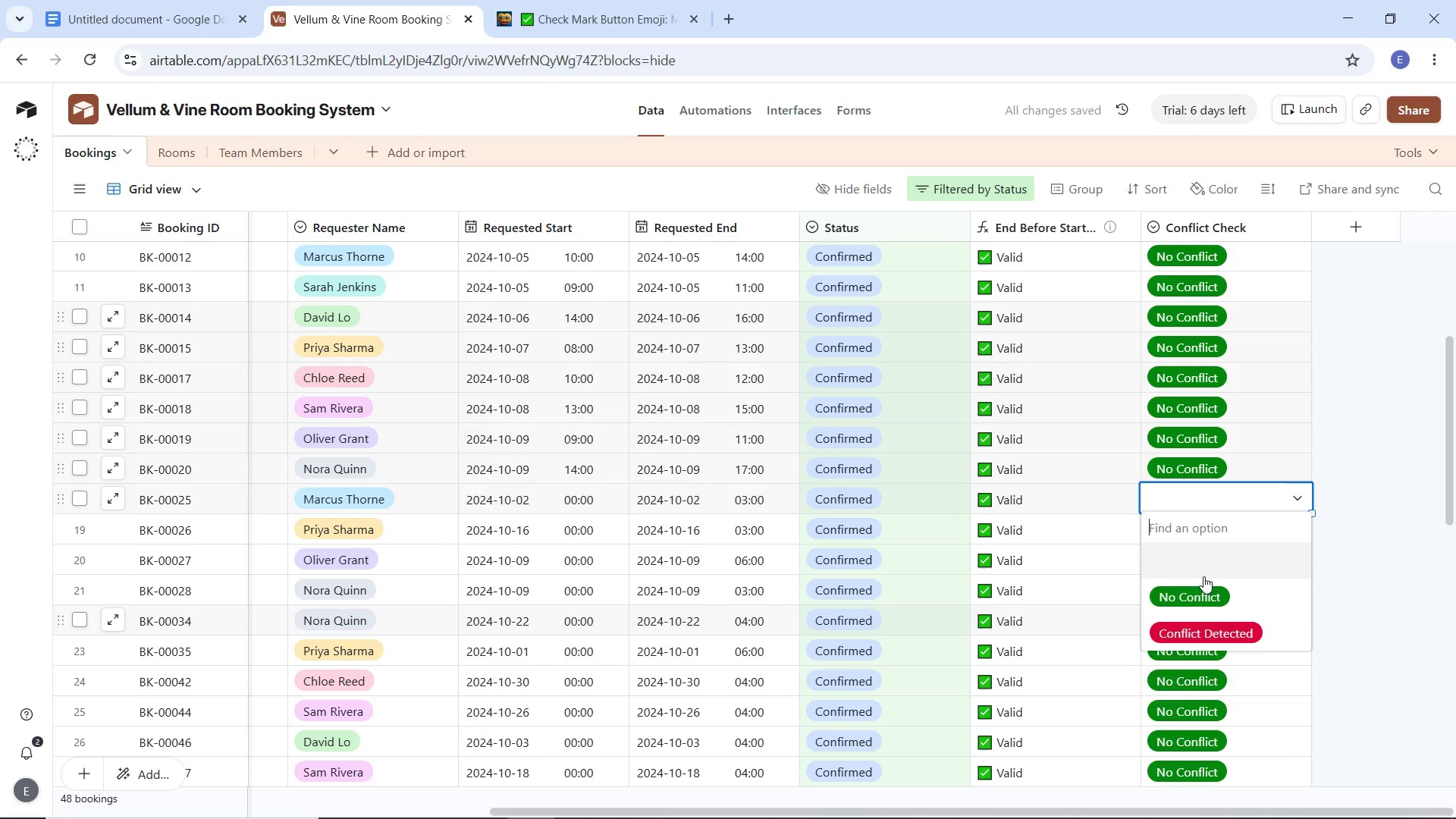 
left_click([1203, 578])
 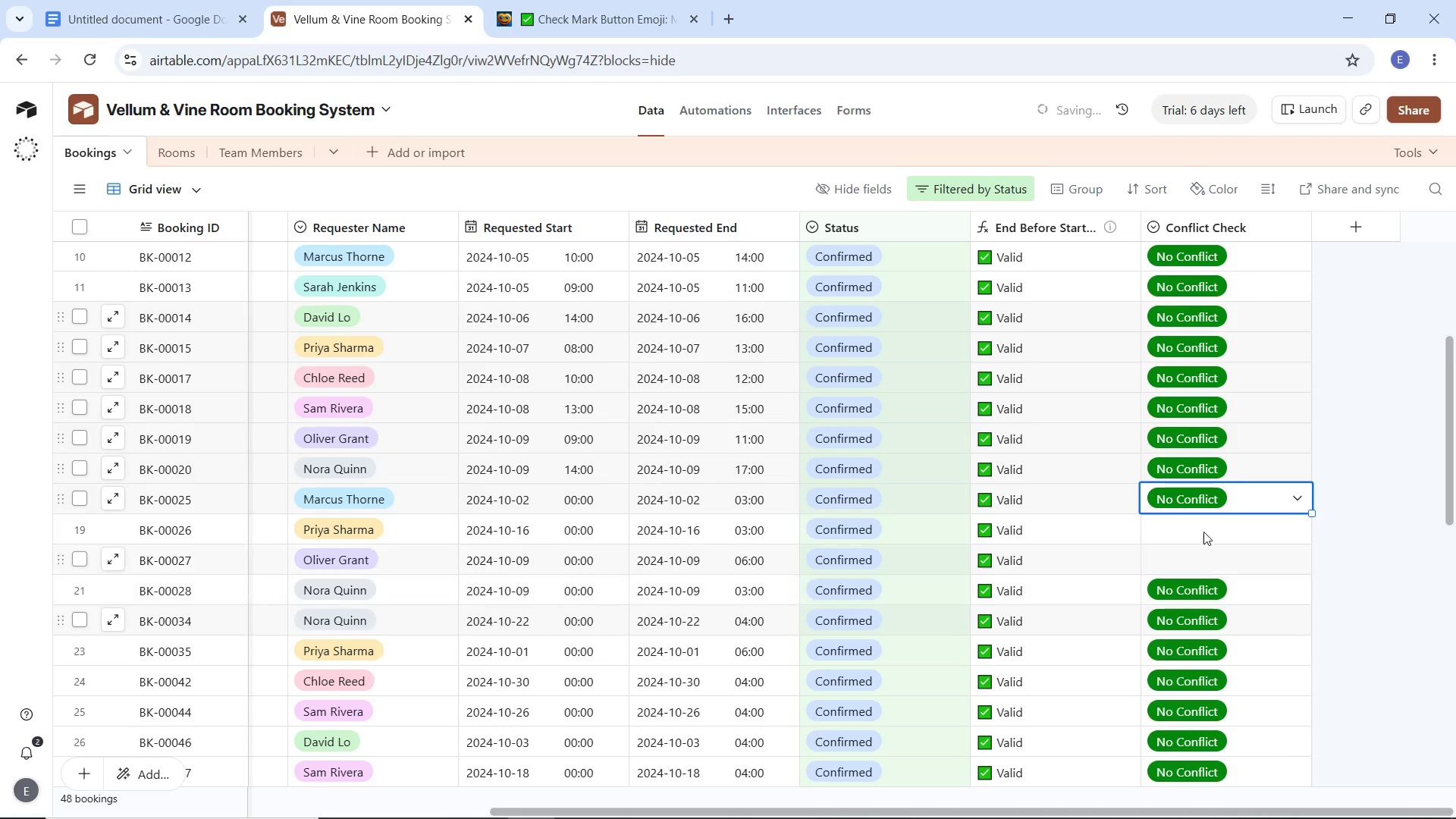 
left_click([1203, 528])
 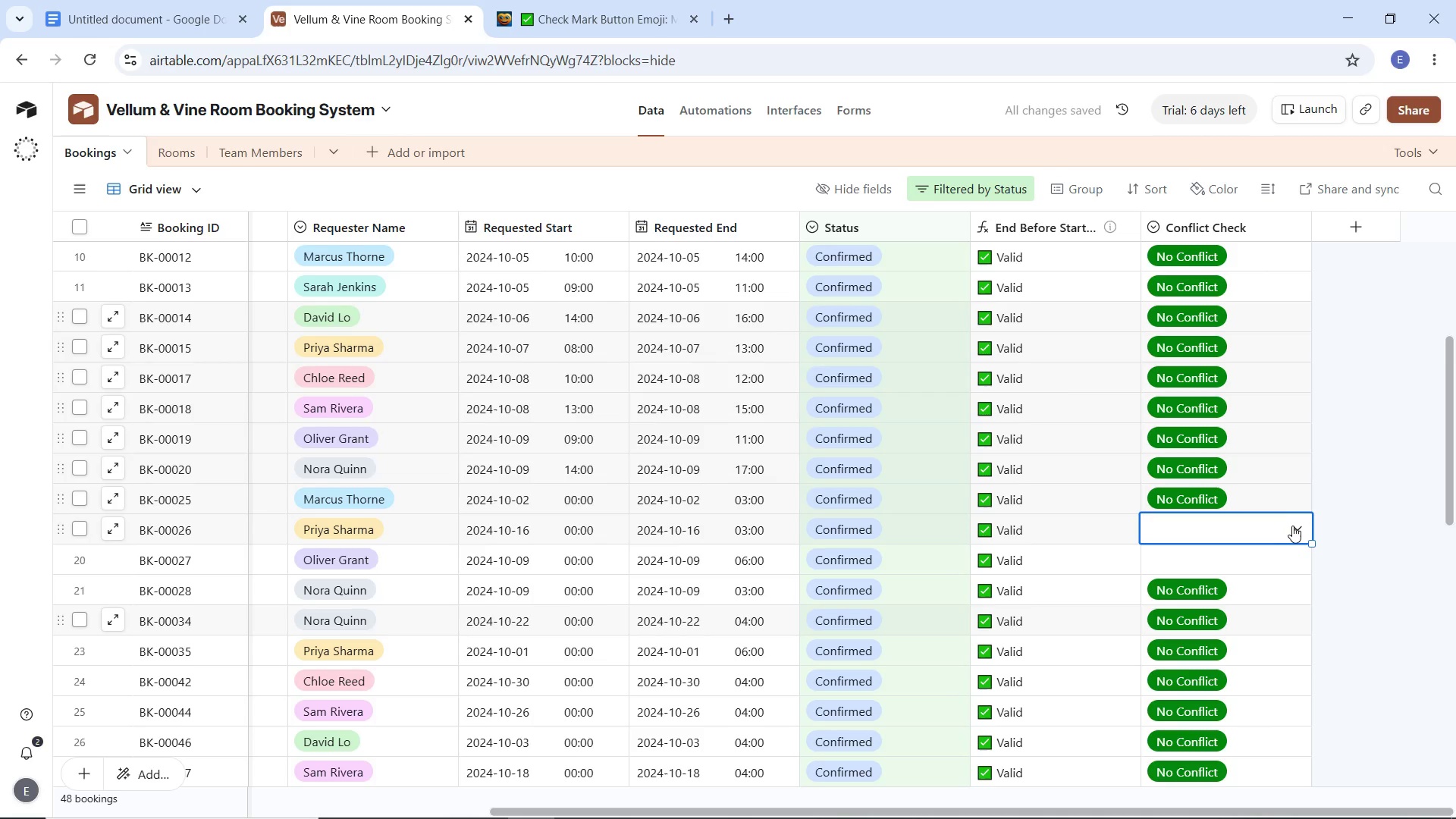 
left_click([1294, 526])
 